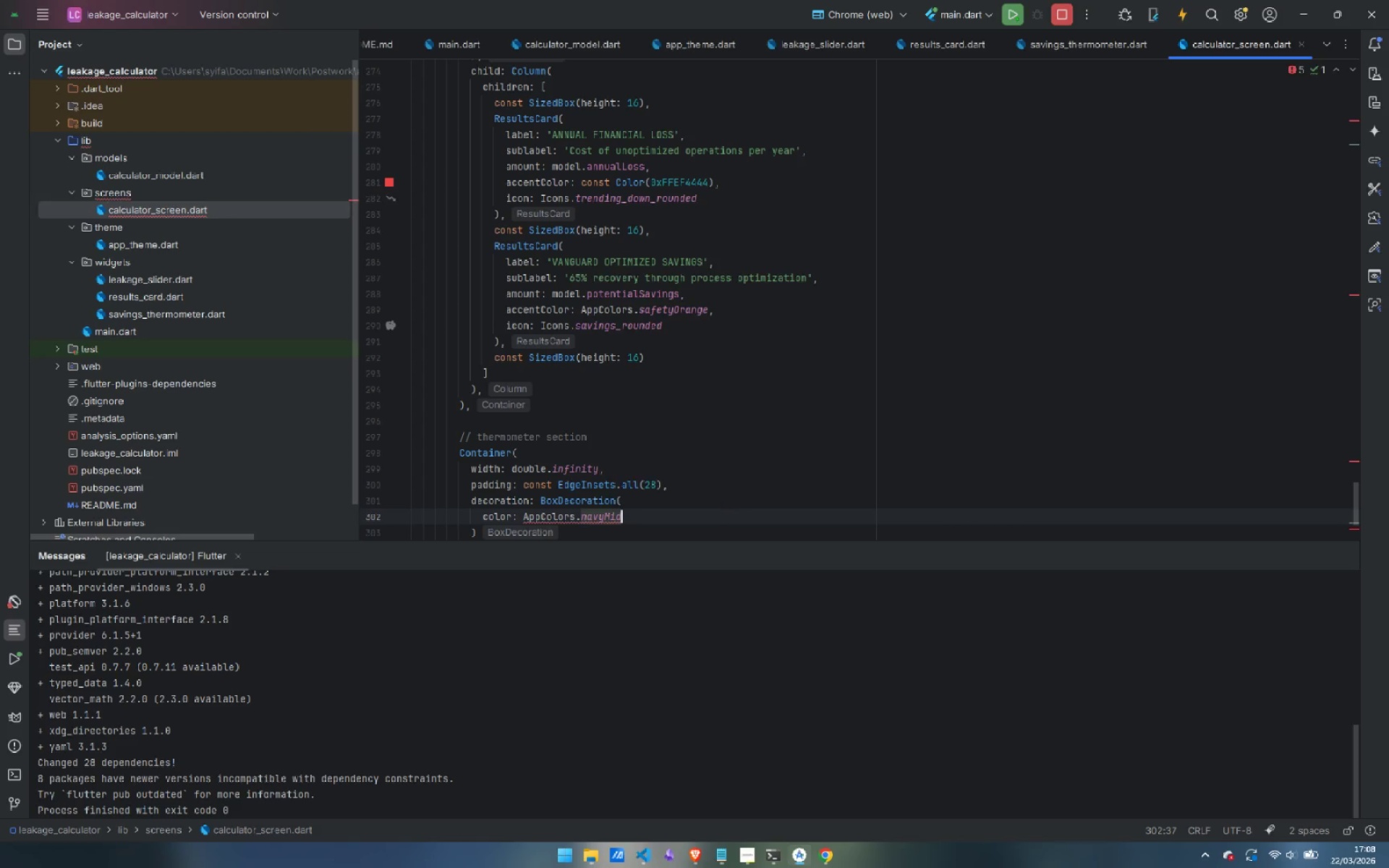 
key(Enter)
 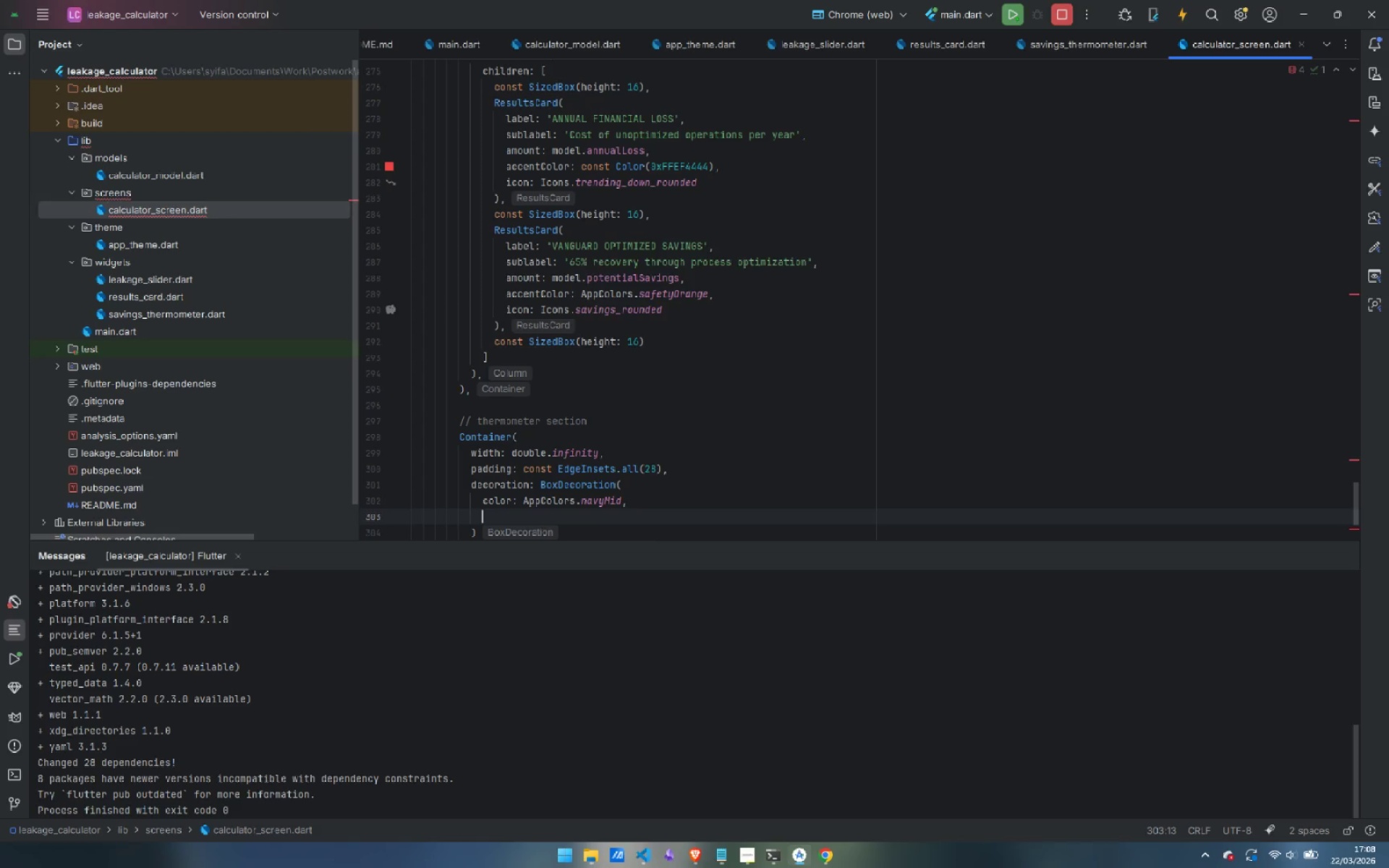 
type(borderradi)
key(Backspace)
key(Backspace)
key(Backspace)
key(Backspace)
type(Radius: const BorderRadius.vertical()
 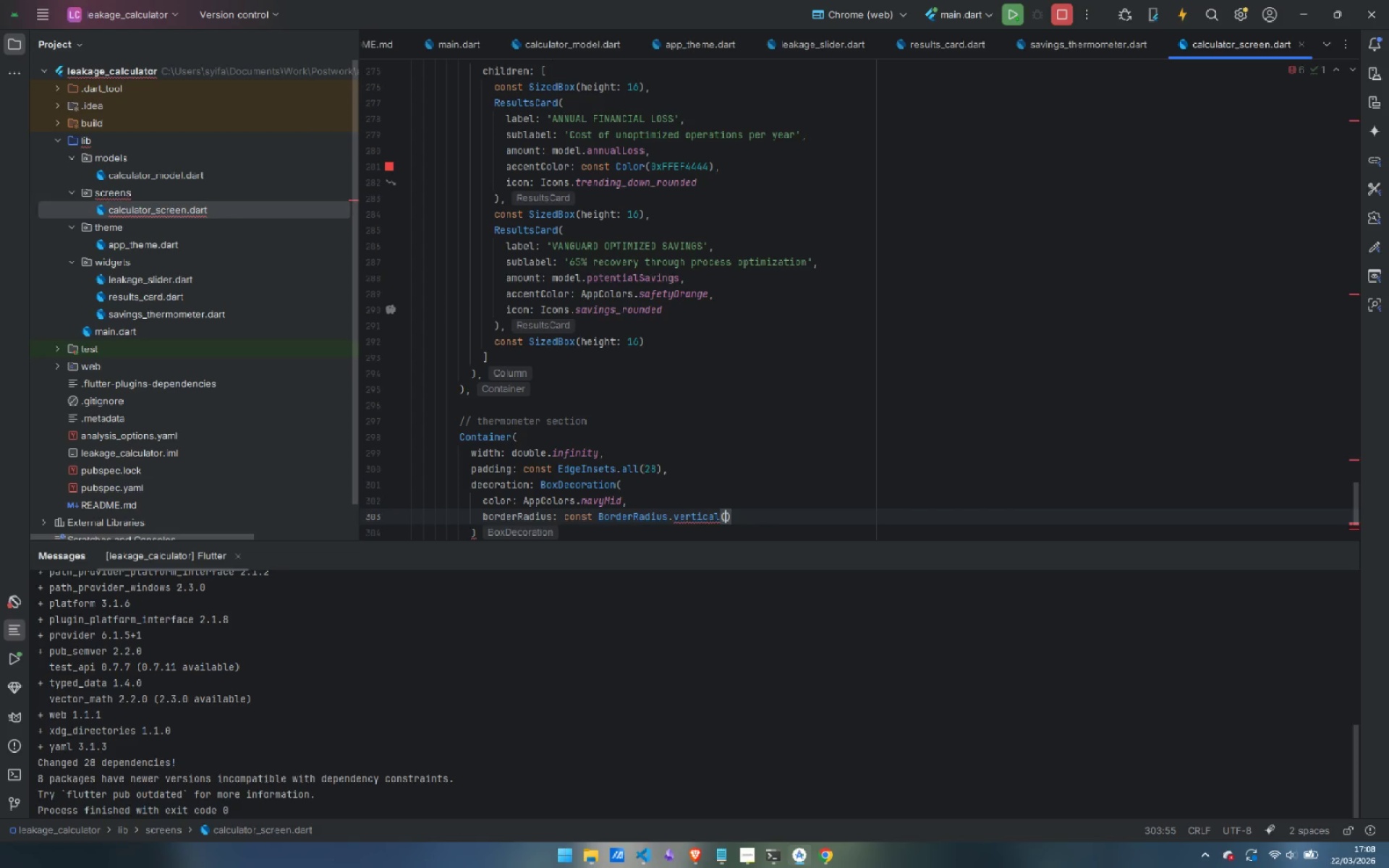 
type(bottom: Radius.circular(16)
 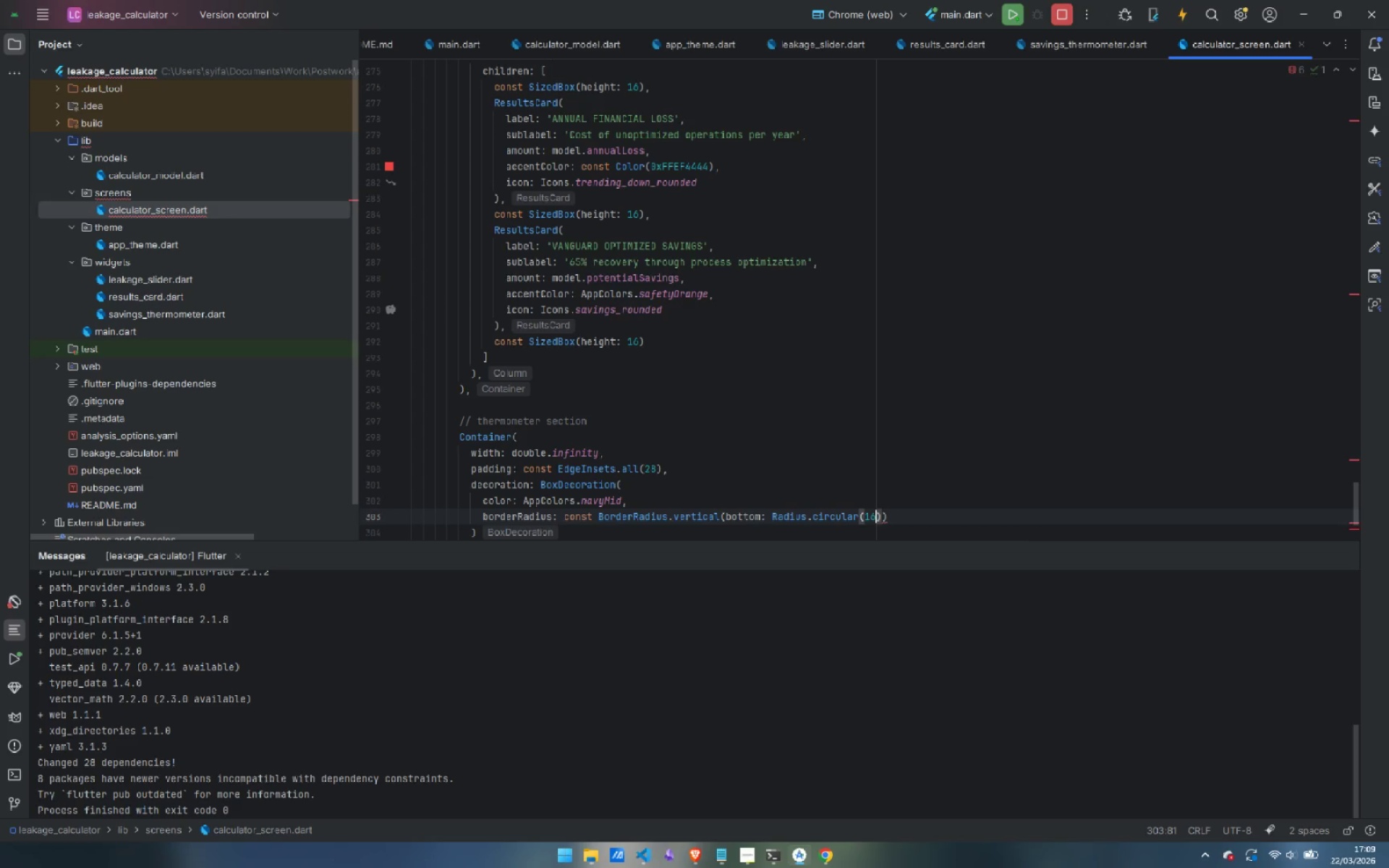 
key(ArrowRight)
 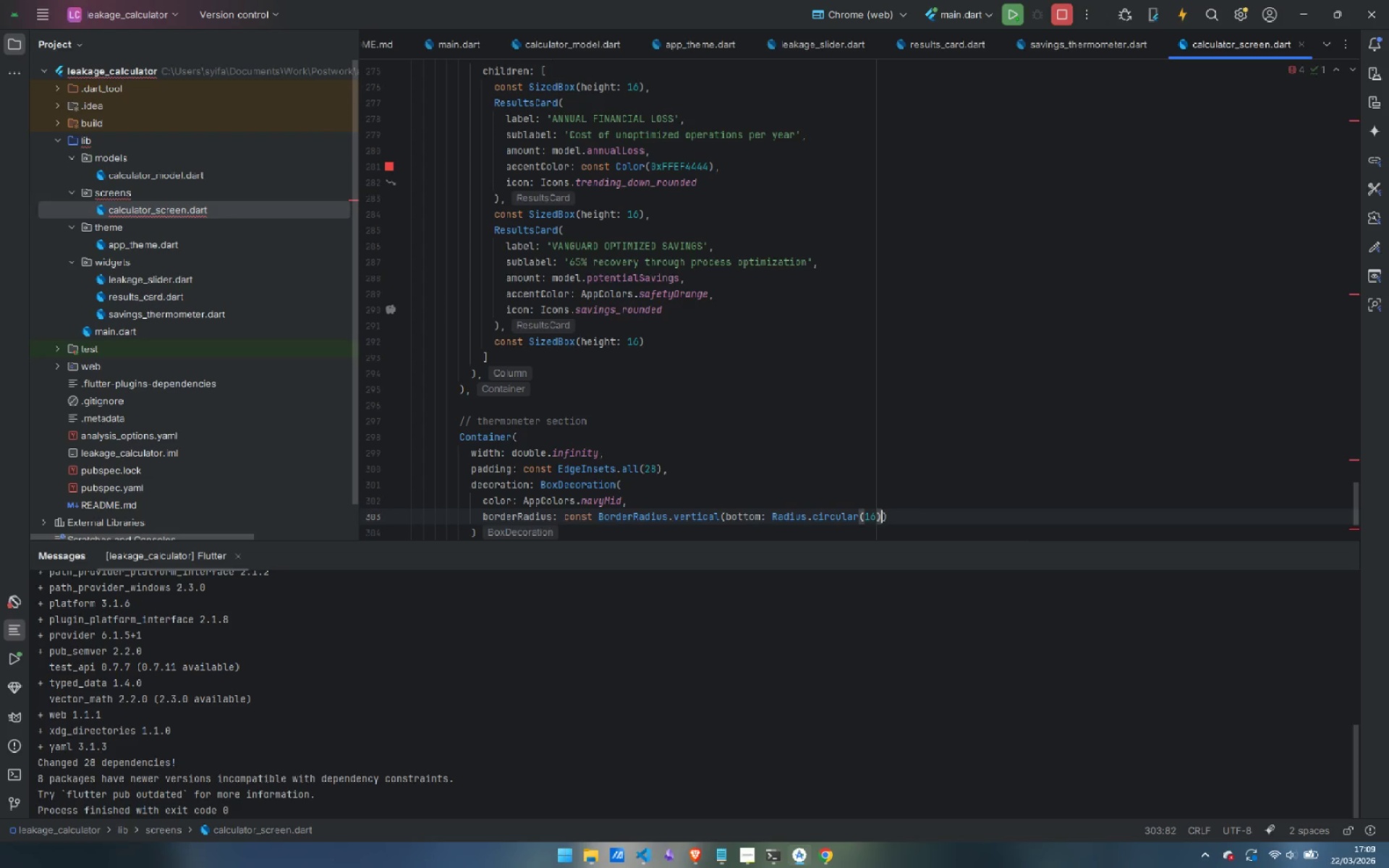 
key(ArrowRight)
 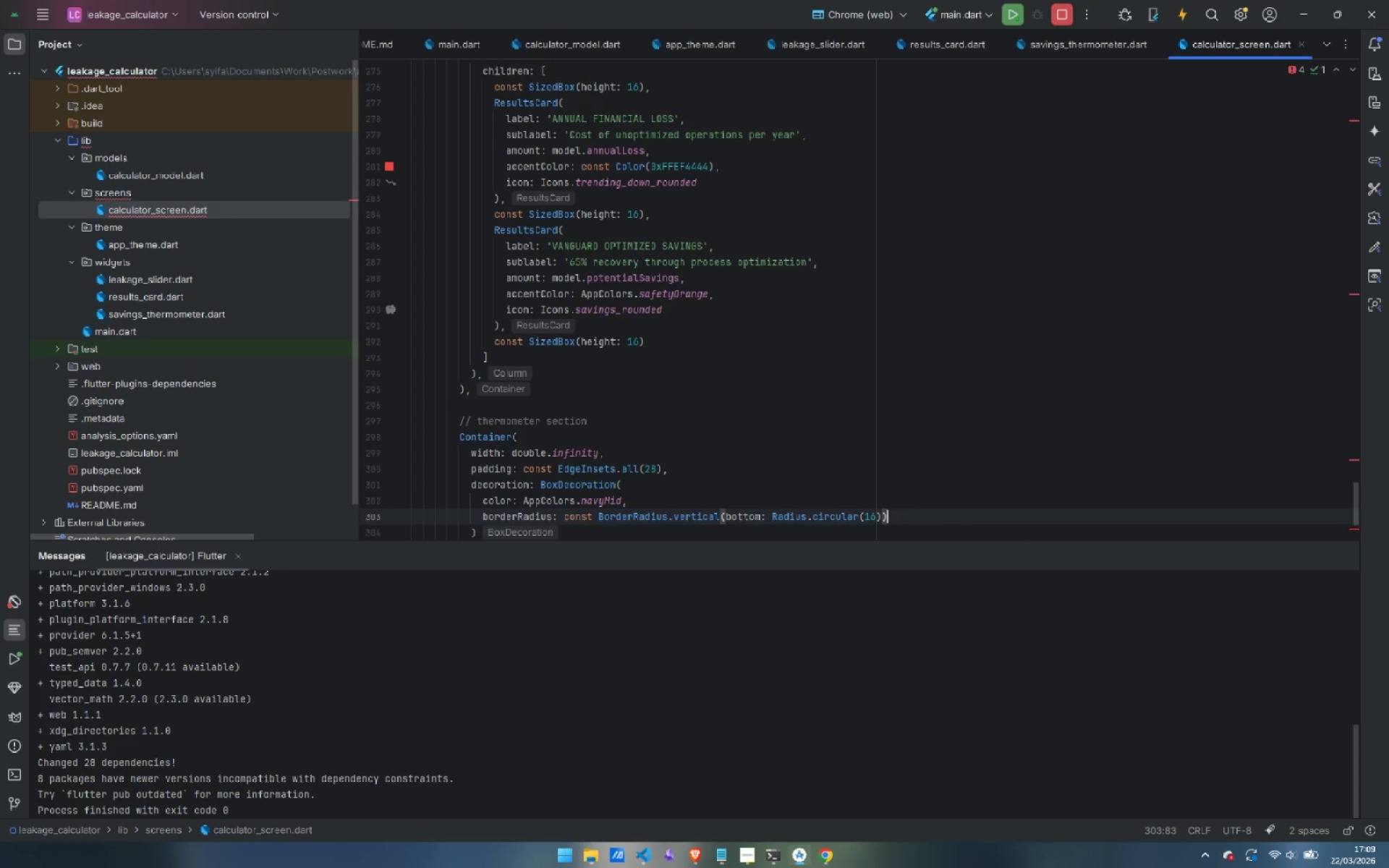 
key(Comma)
 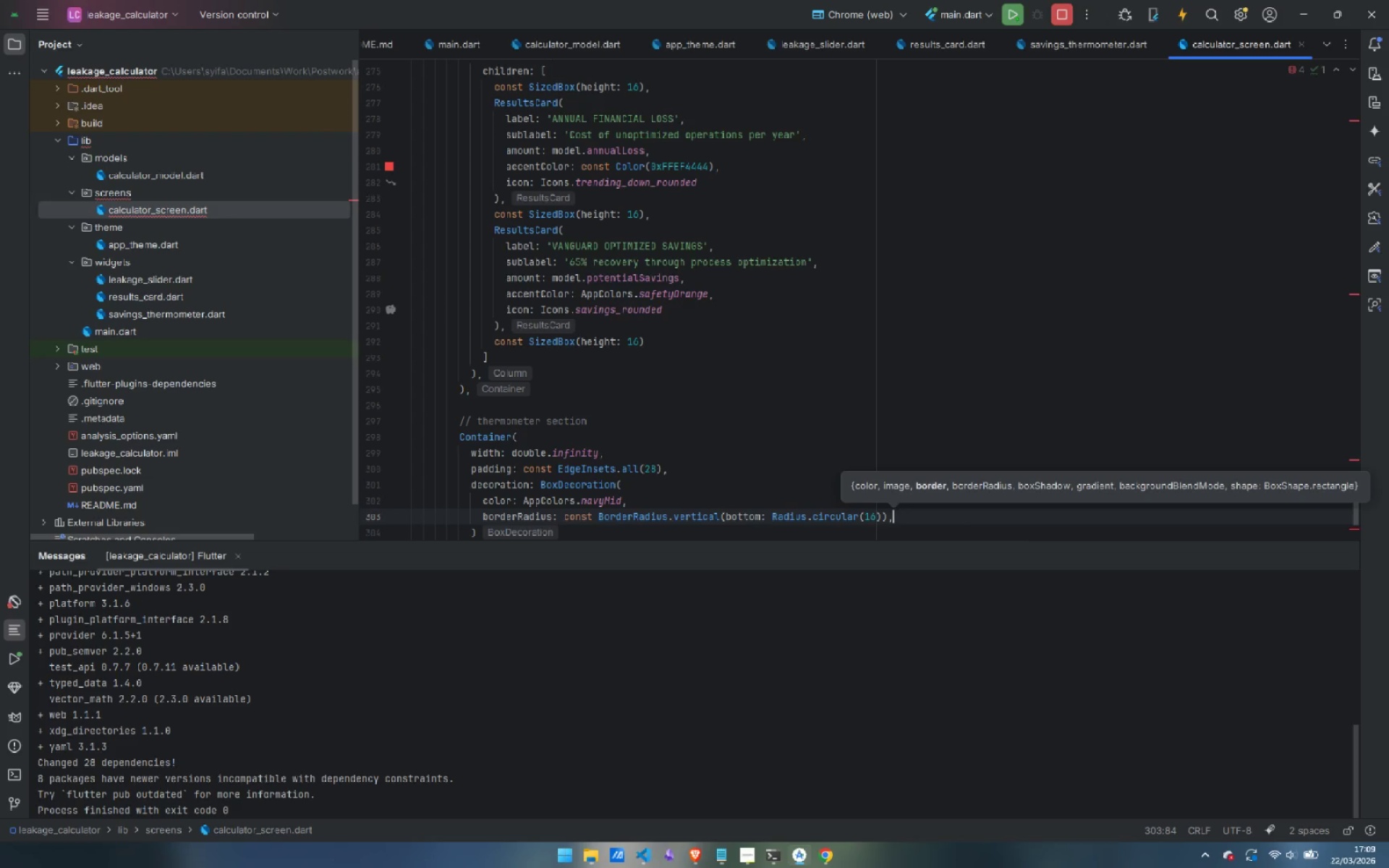 
key(Enter)
 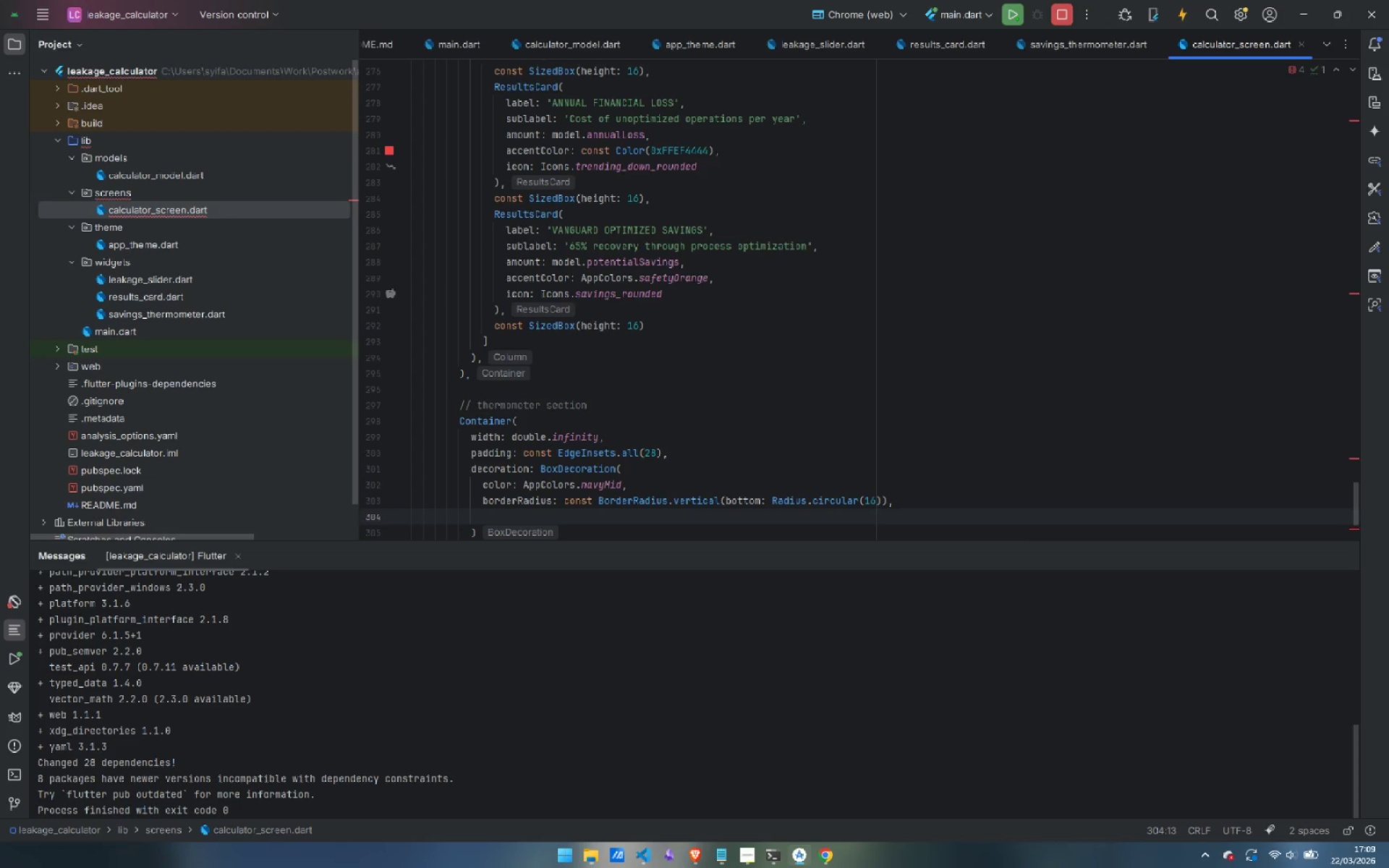 
type(border: Border.all(color: )
 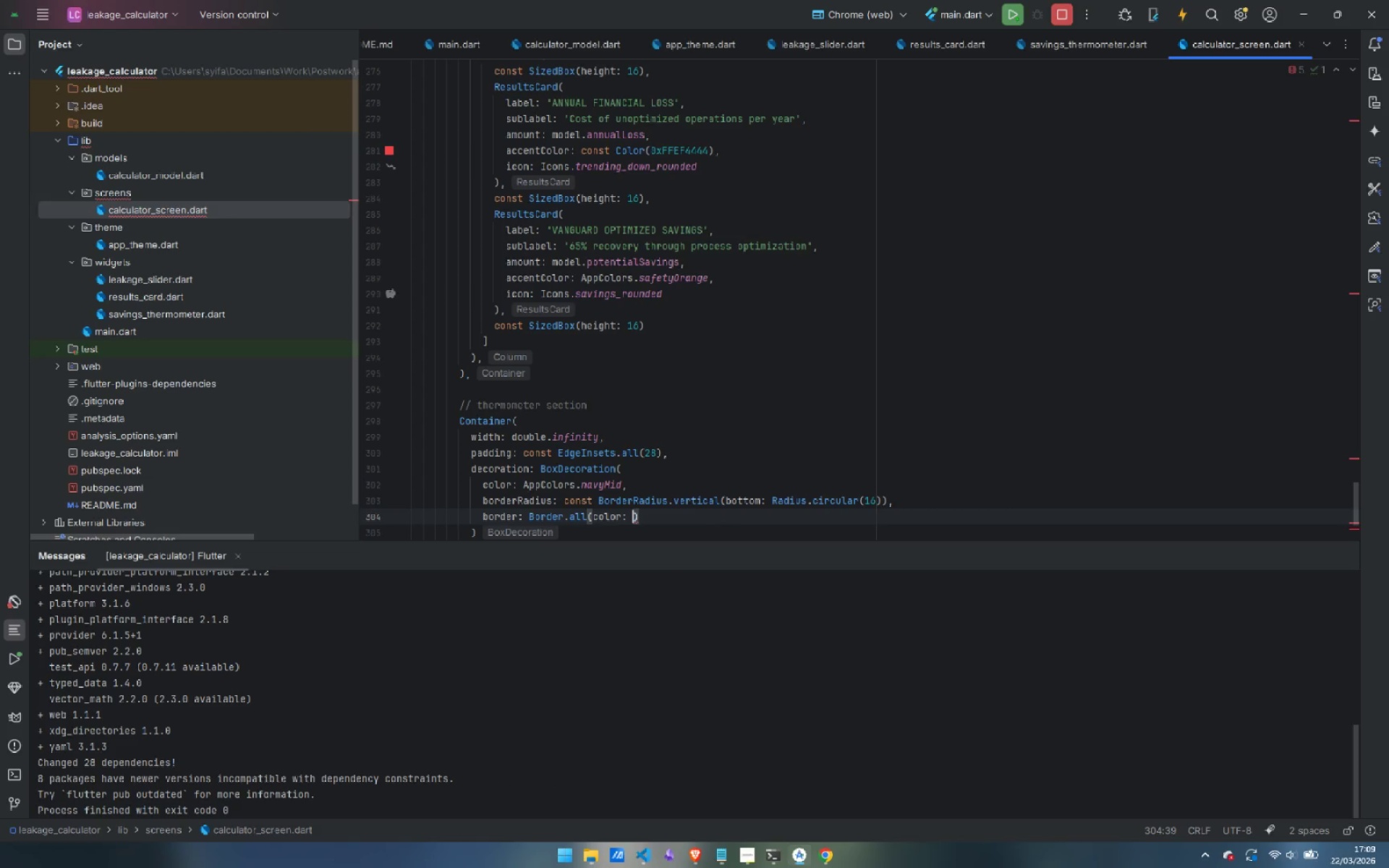 
type(AppColors.divider)
 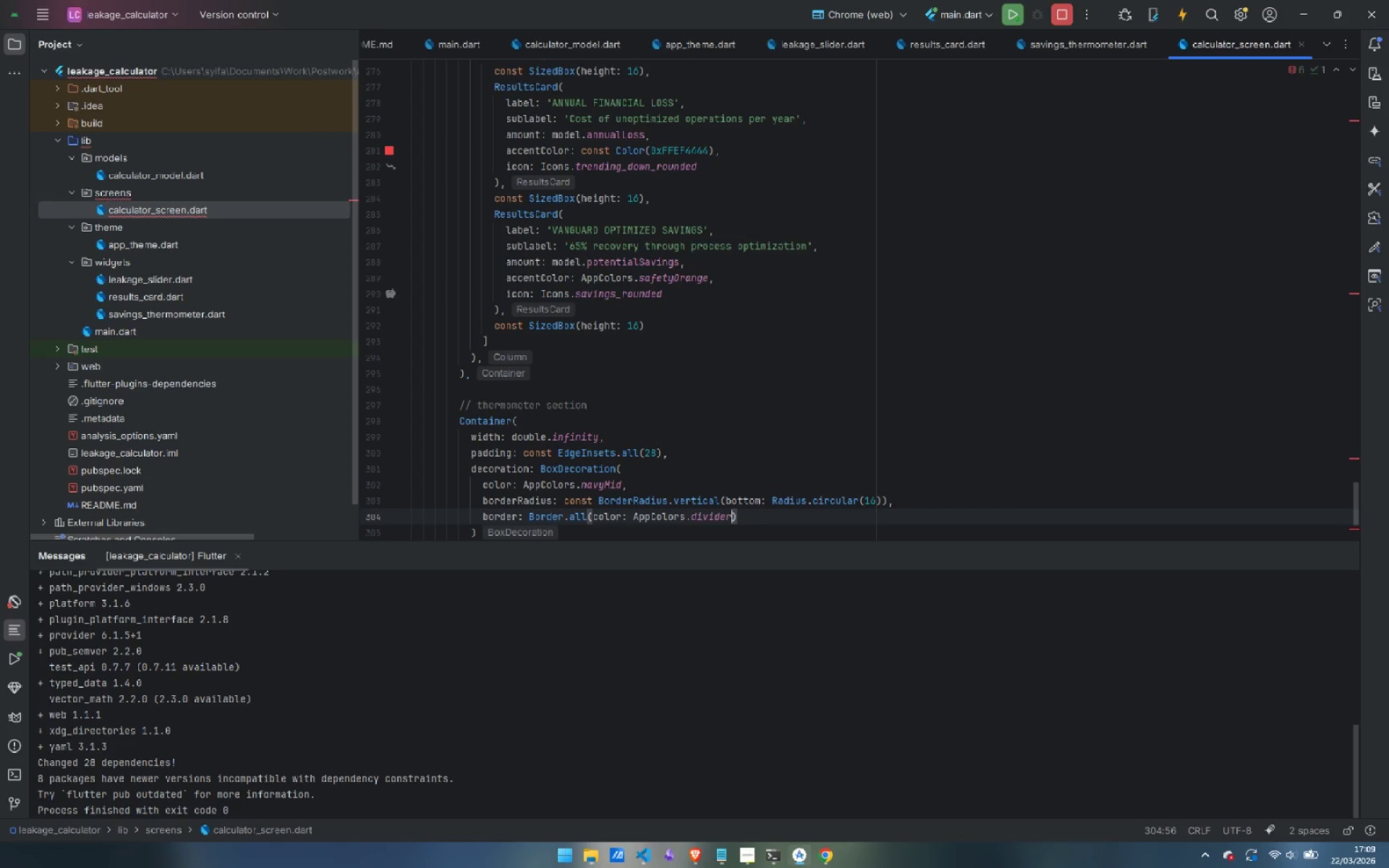 
key(ArrowRight)
 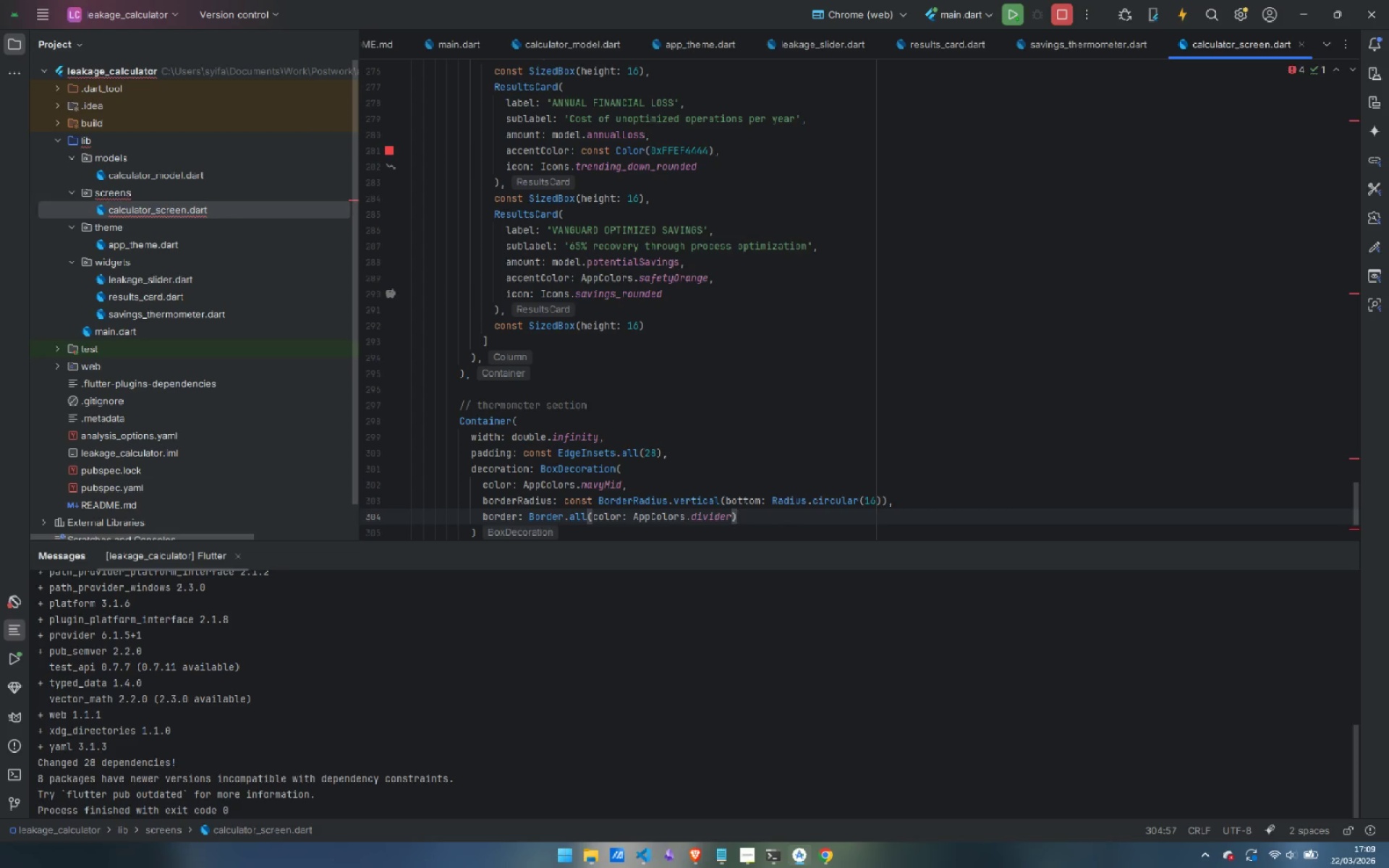 
key(ArrowDown)
 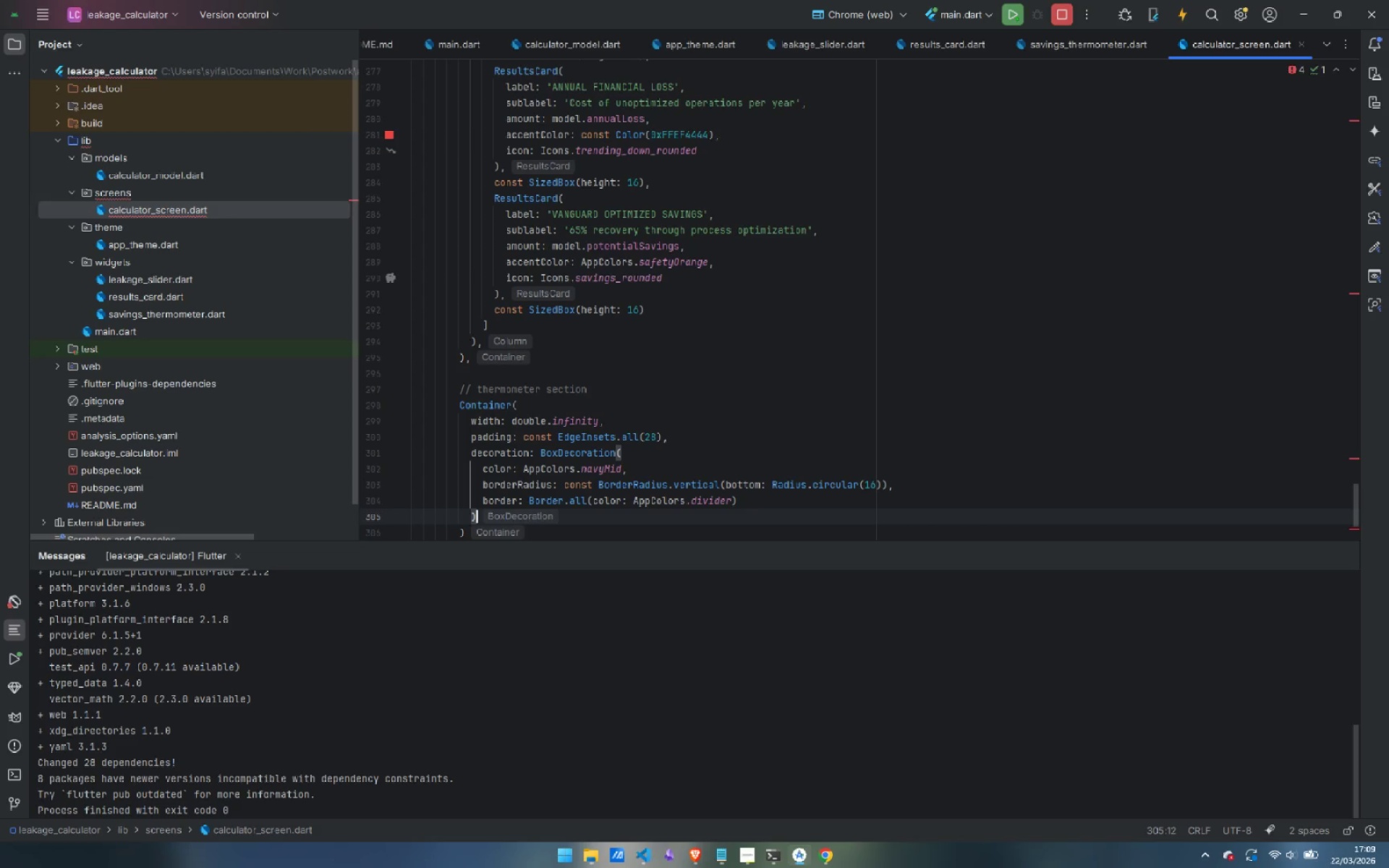 
key(Comma)
 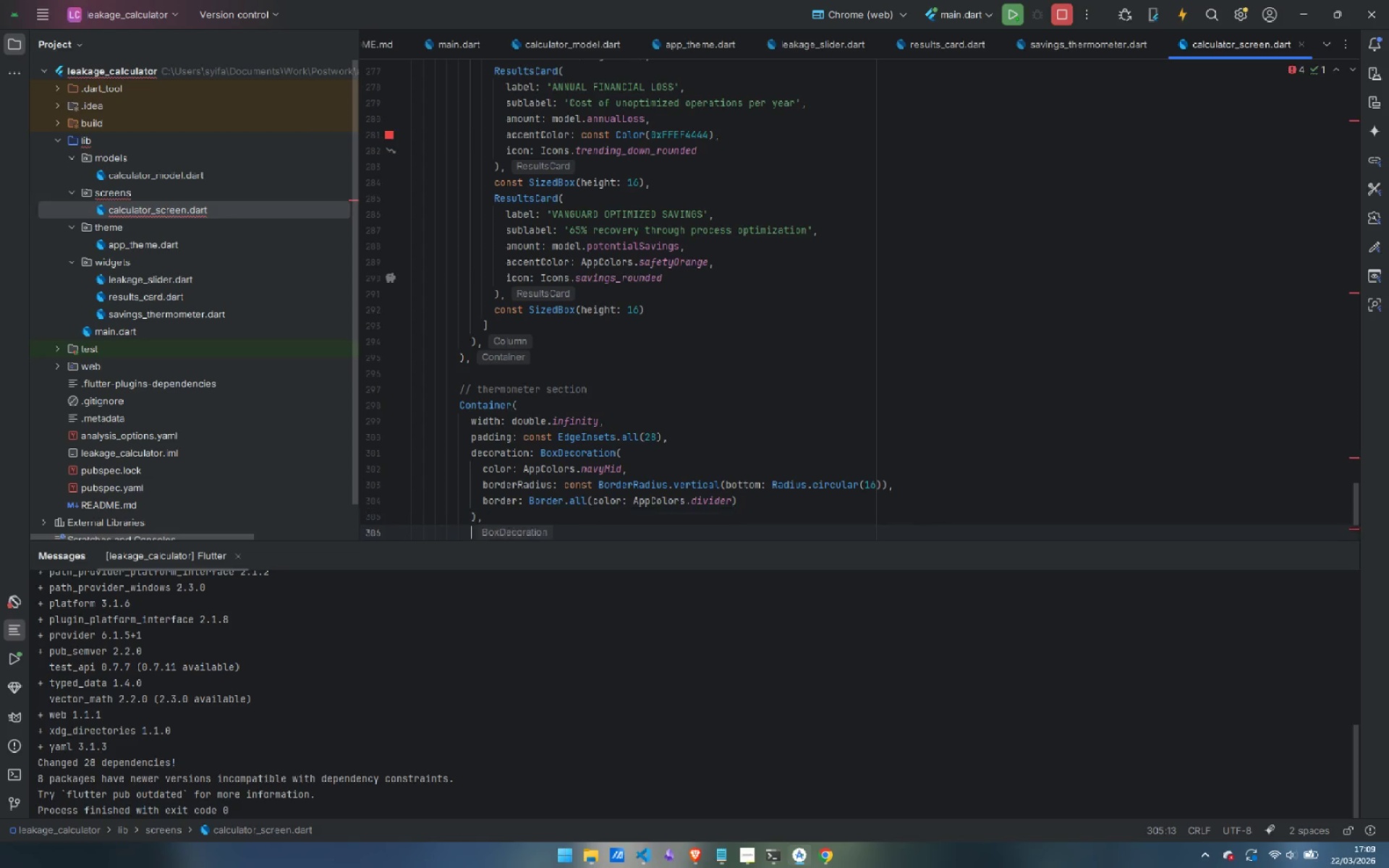 
key(Enter)
 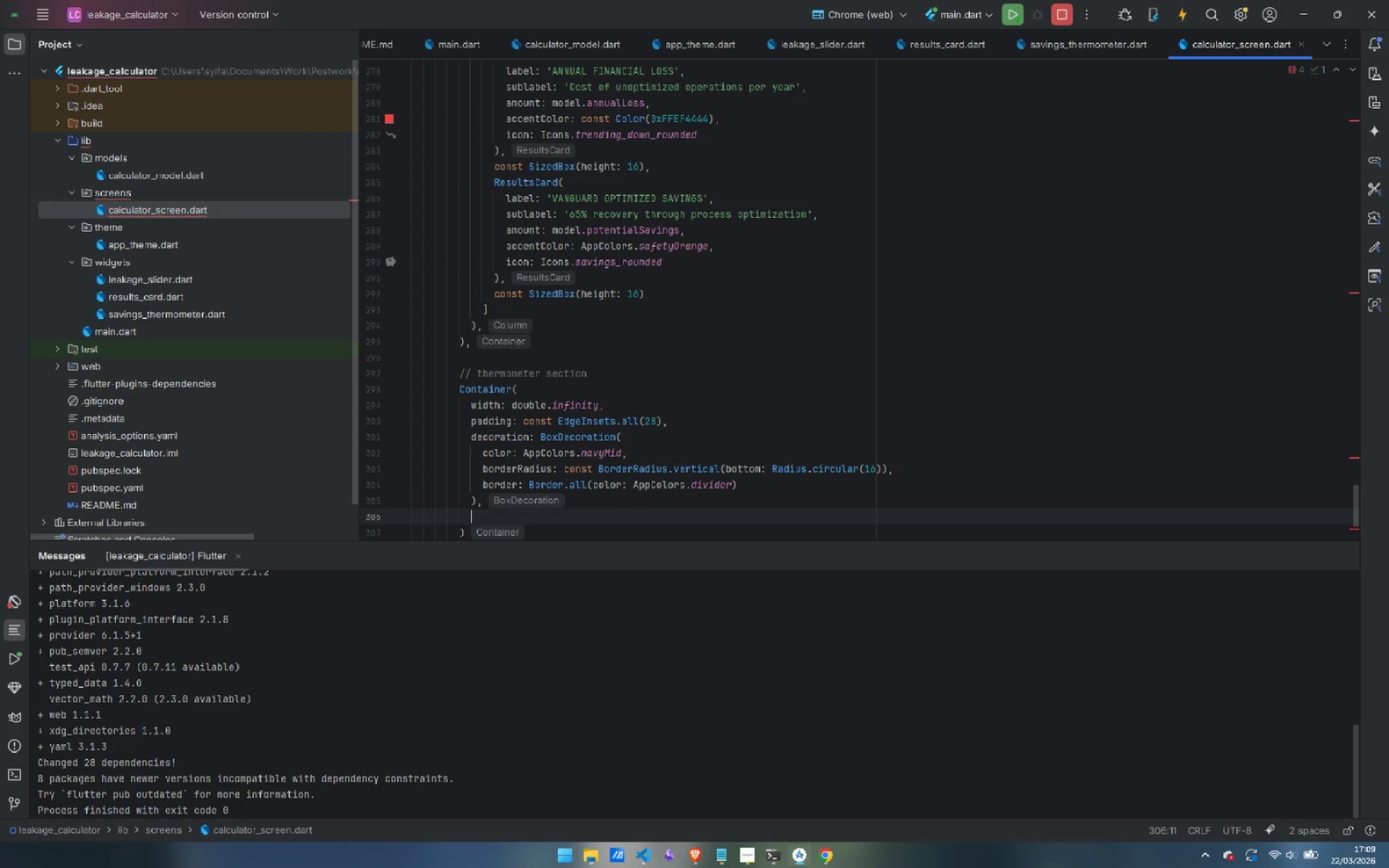 
type(child: Column)
 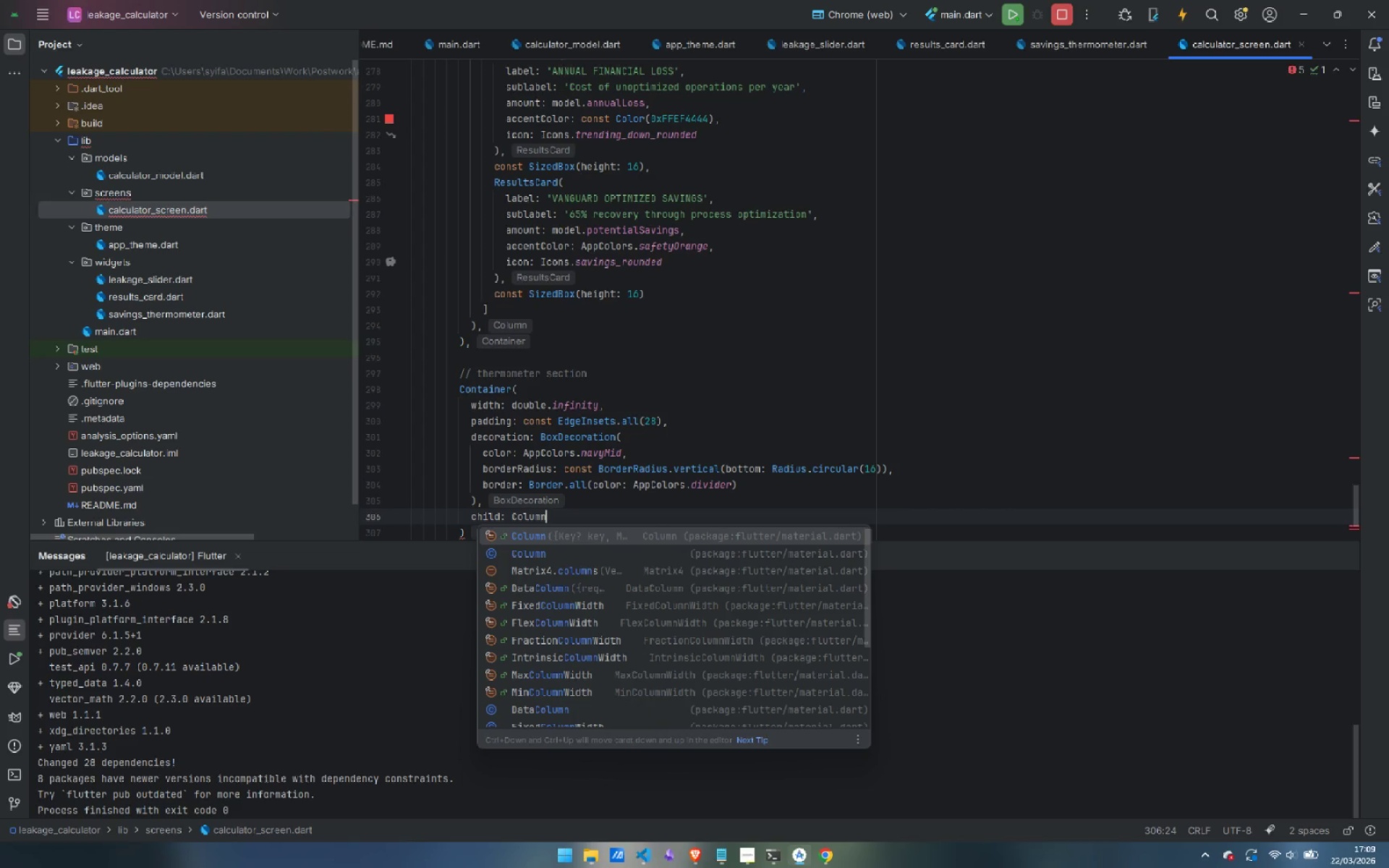 
key(Shift+9)
 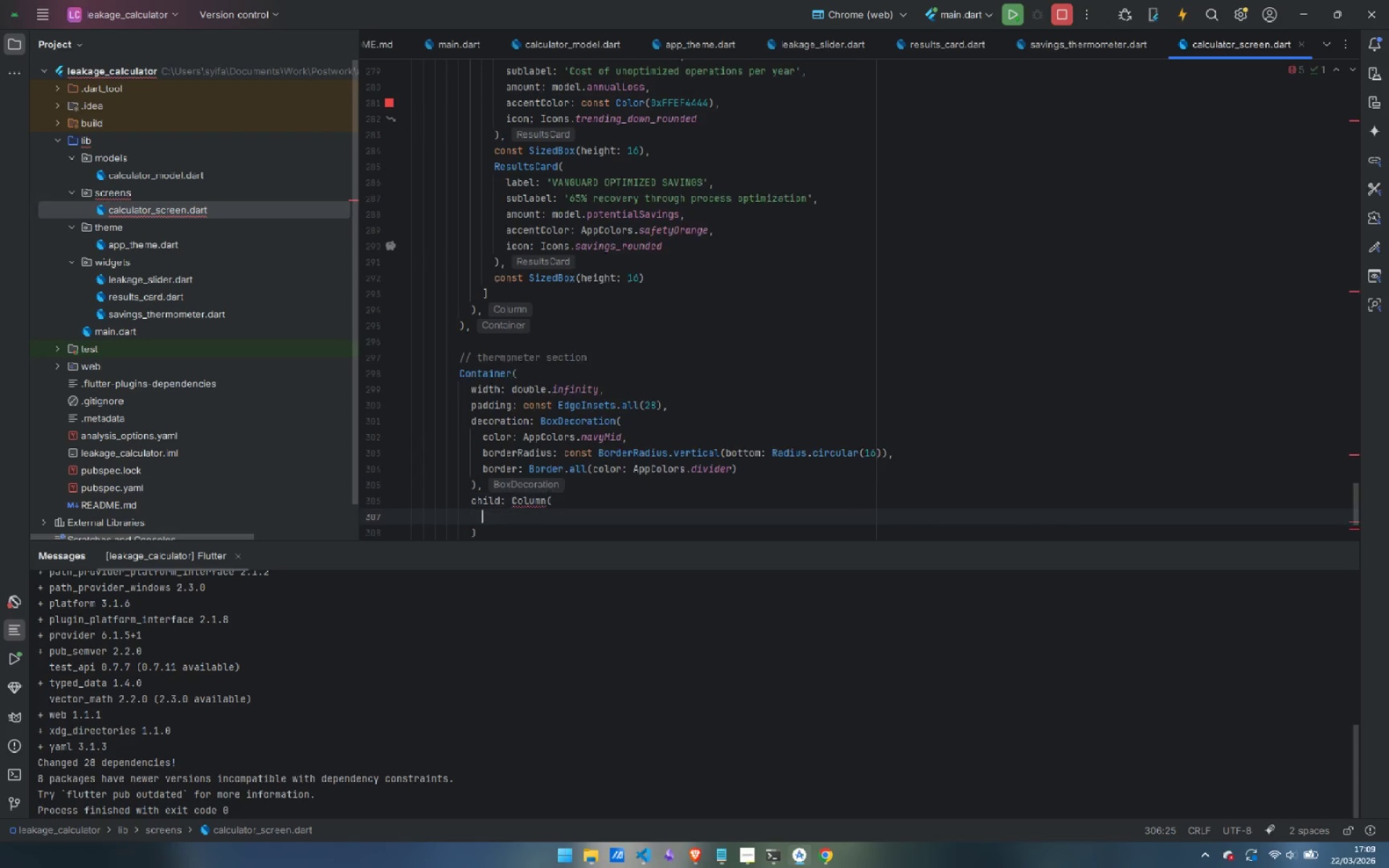 
key(Enter)
 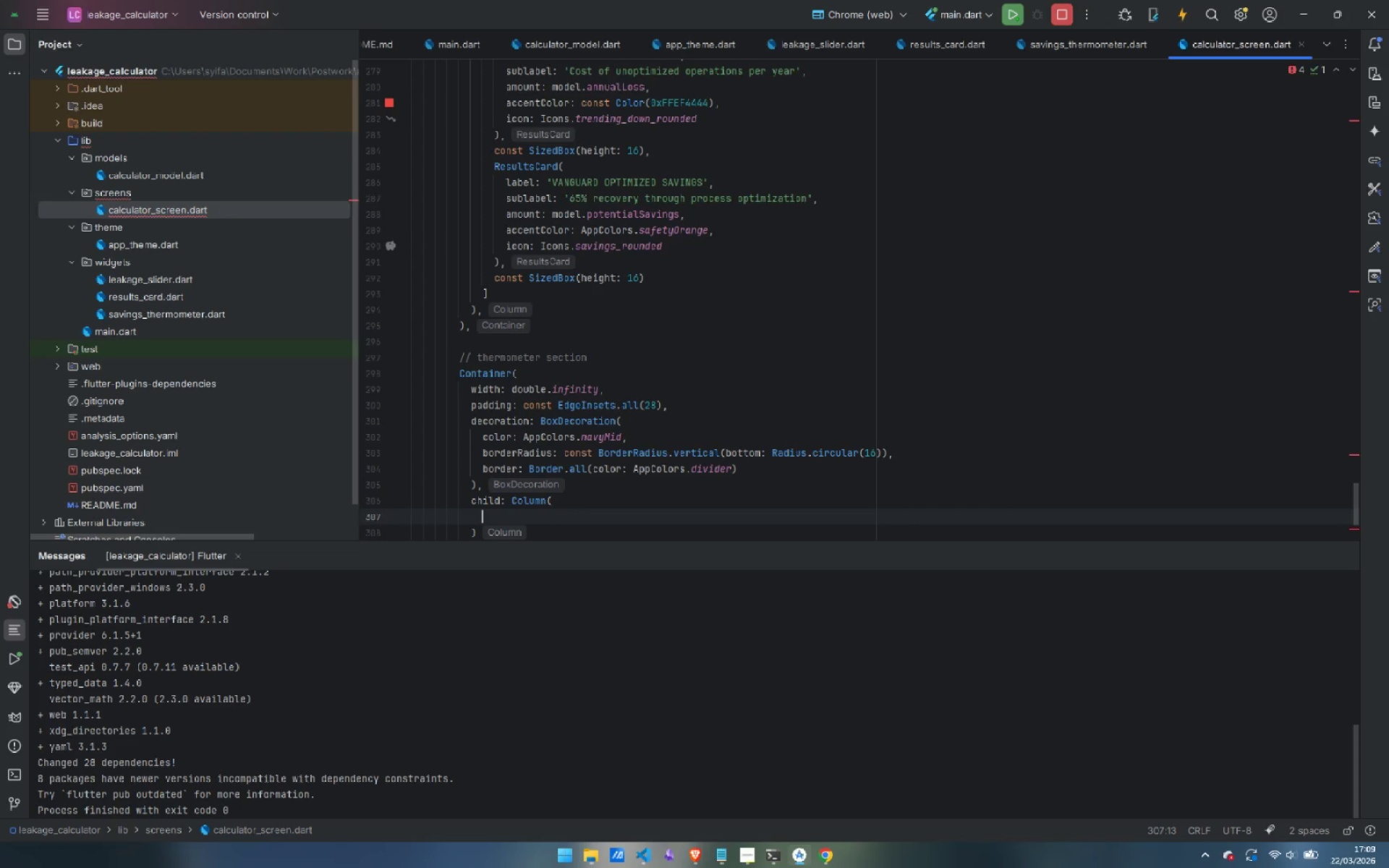 
type(children: [)
 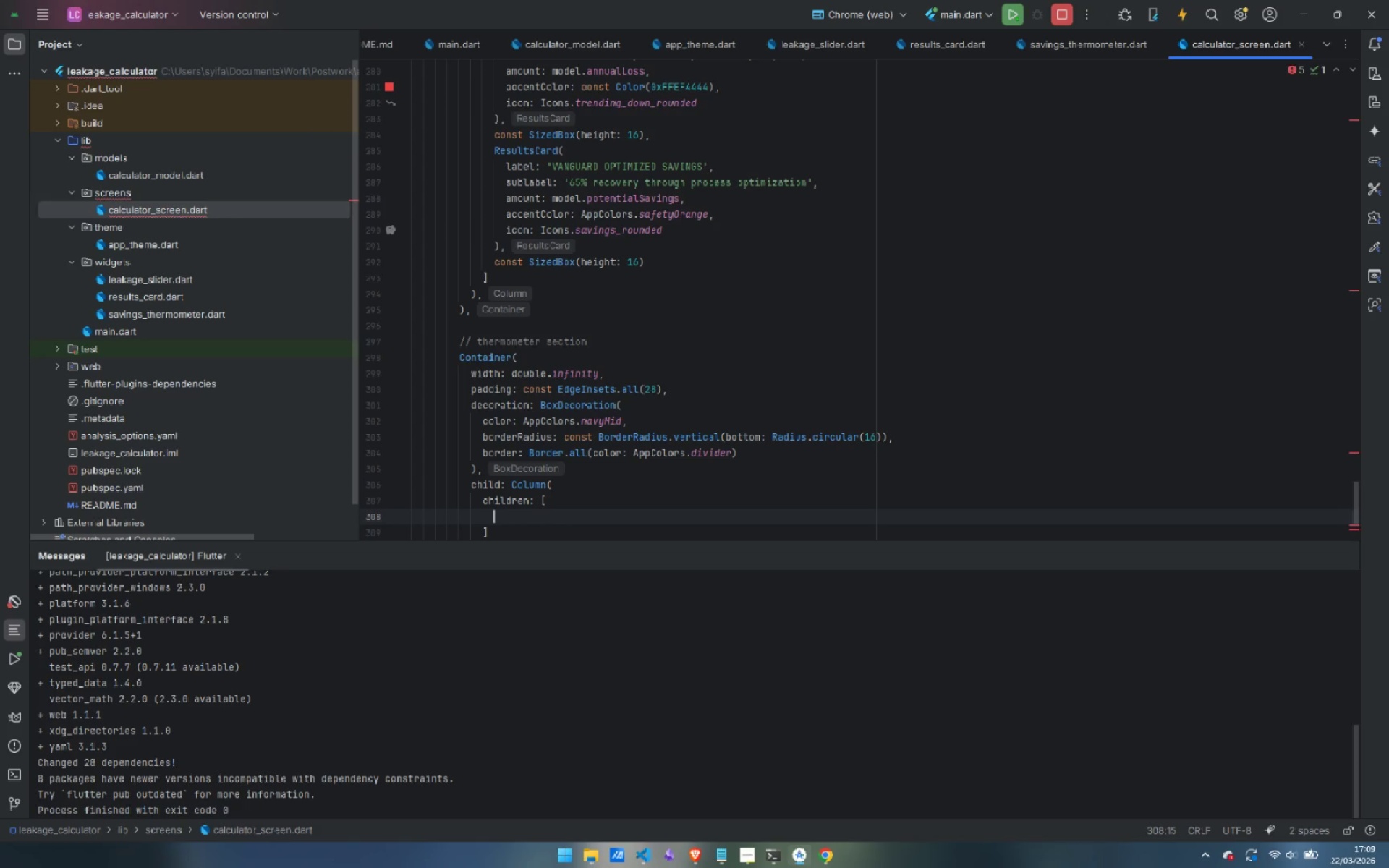 
 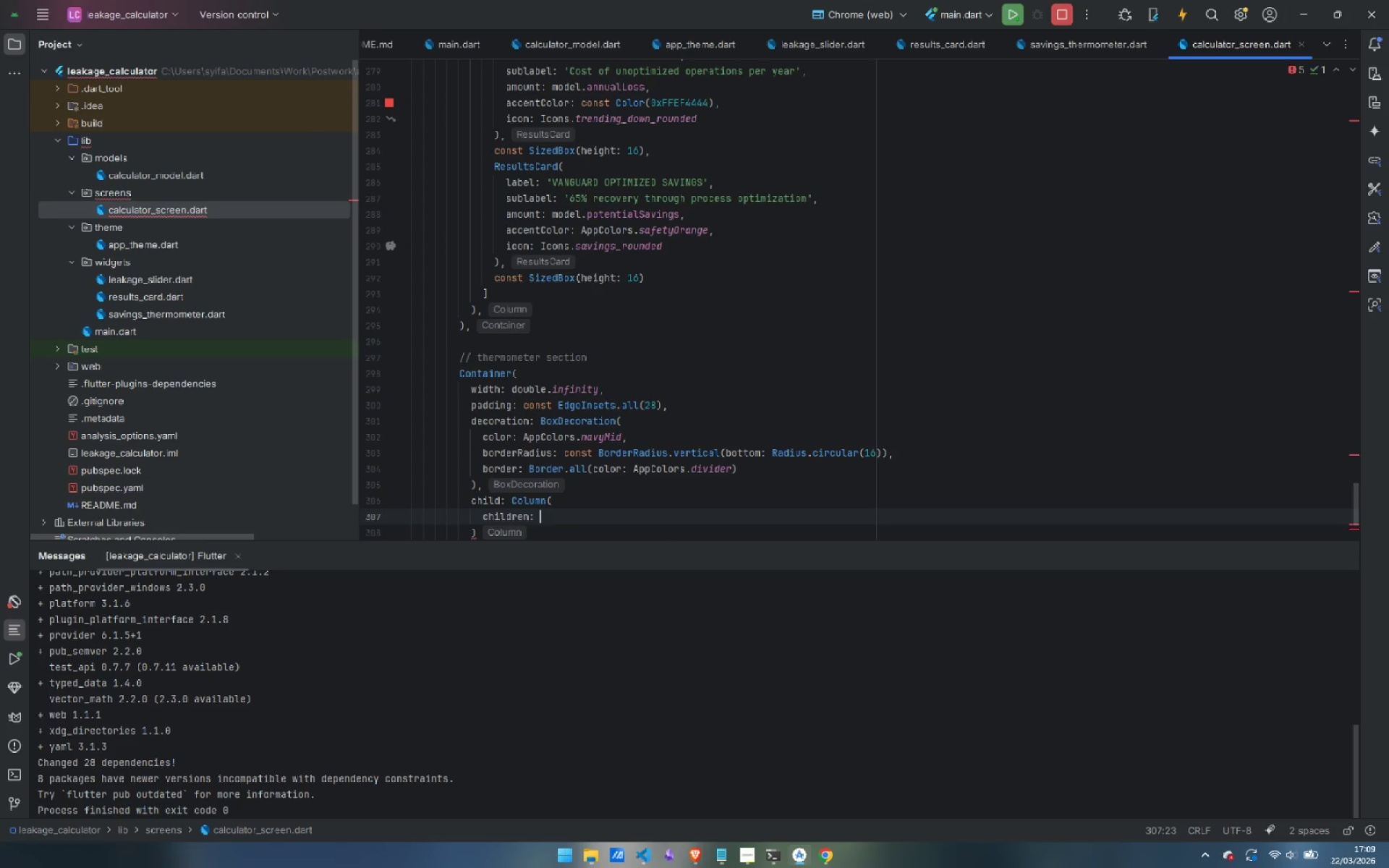 
key(Enter)
 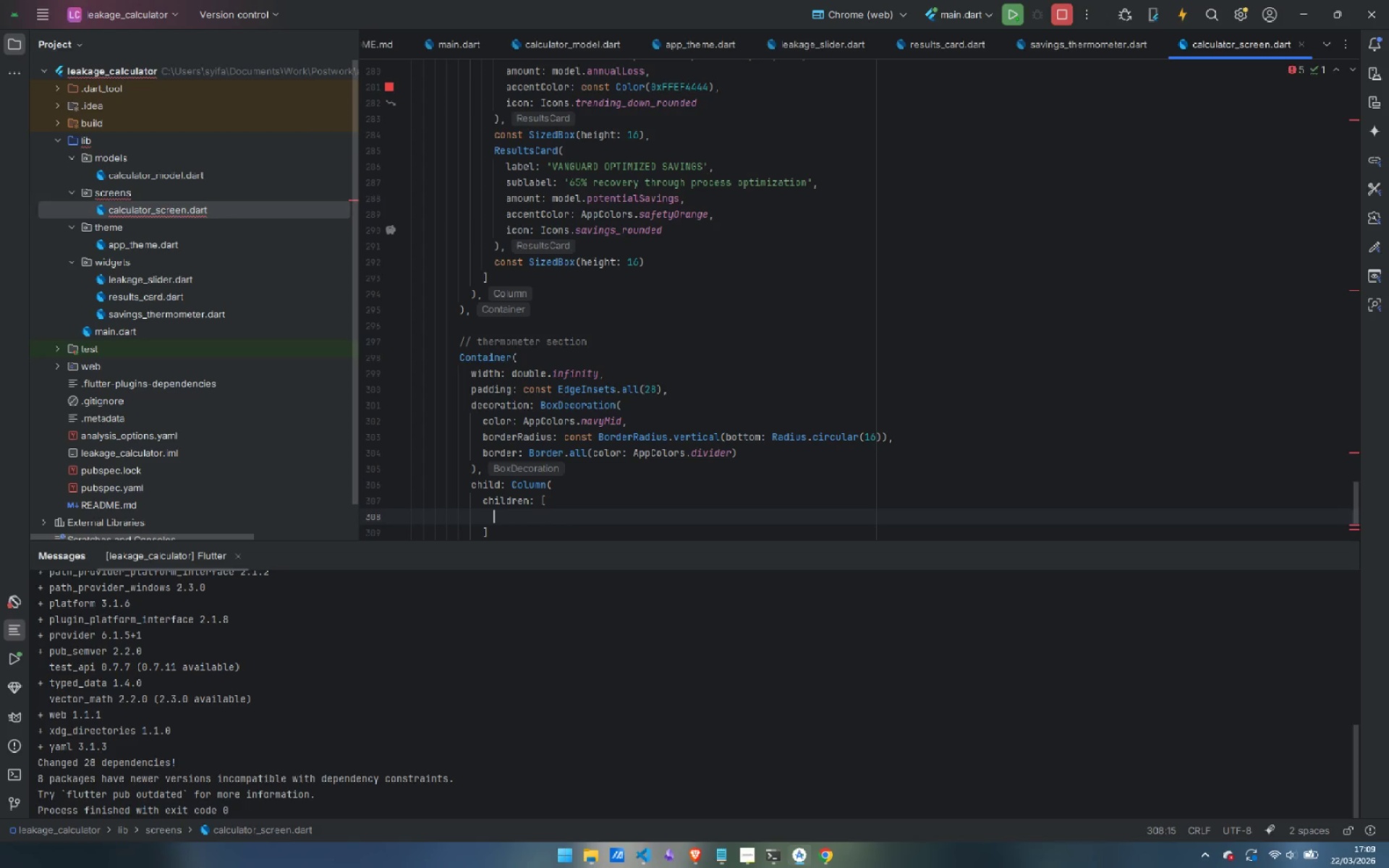 
type(SavingsTe)
key(Backspace)
key(Backspace)
key(Backspace)
type(s)
 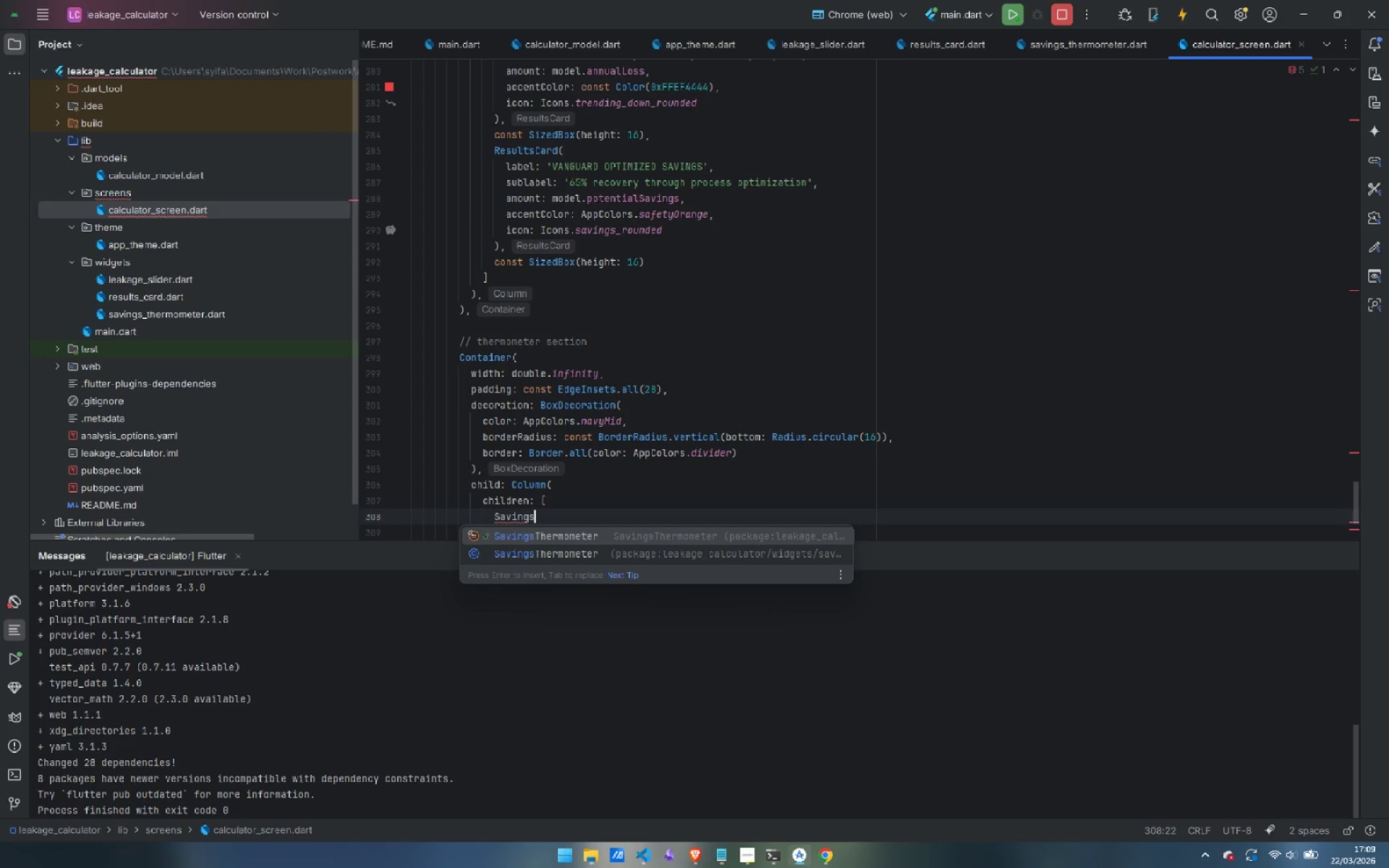 
key(ArrowDown)
 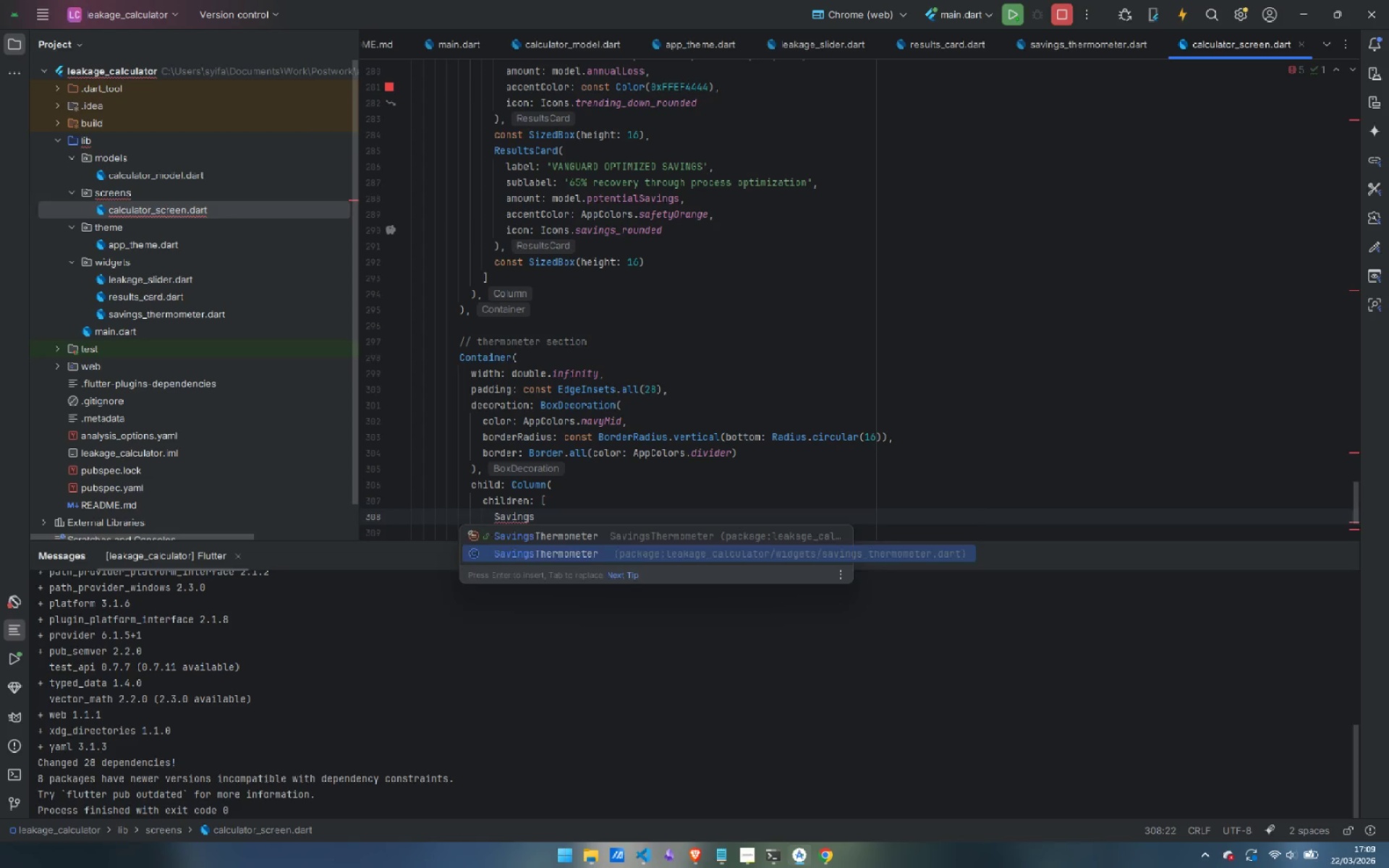 
key(Enter)
 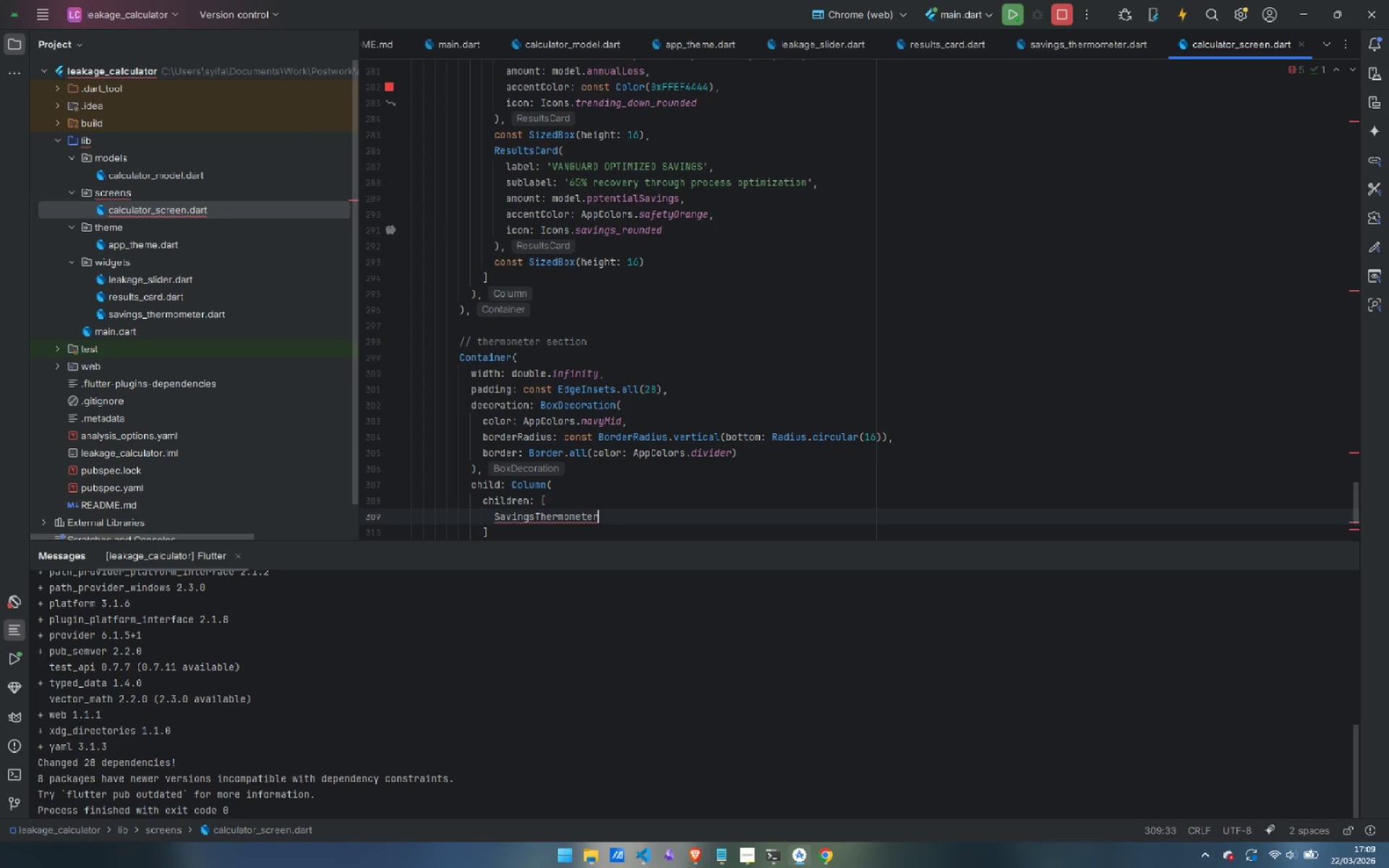 
key(Shift+9)
 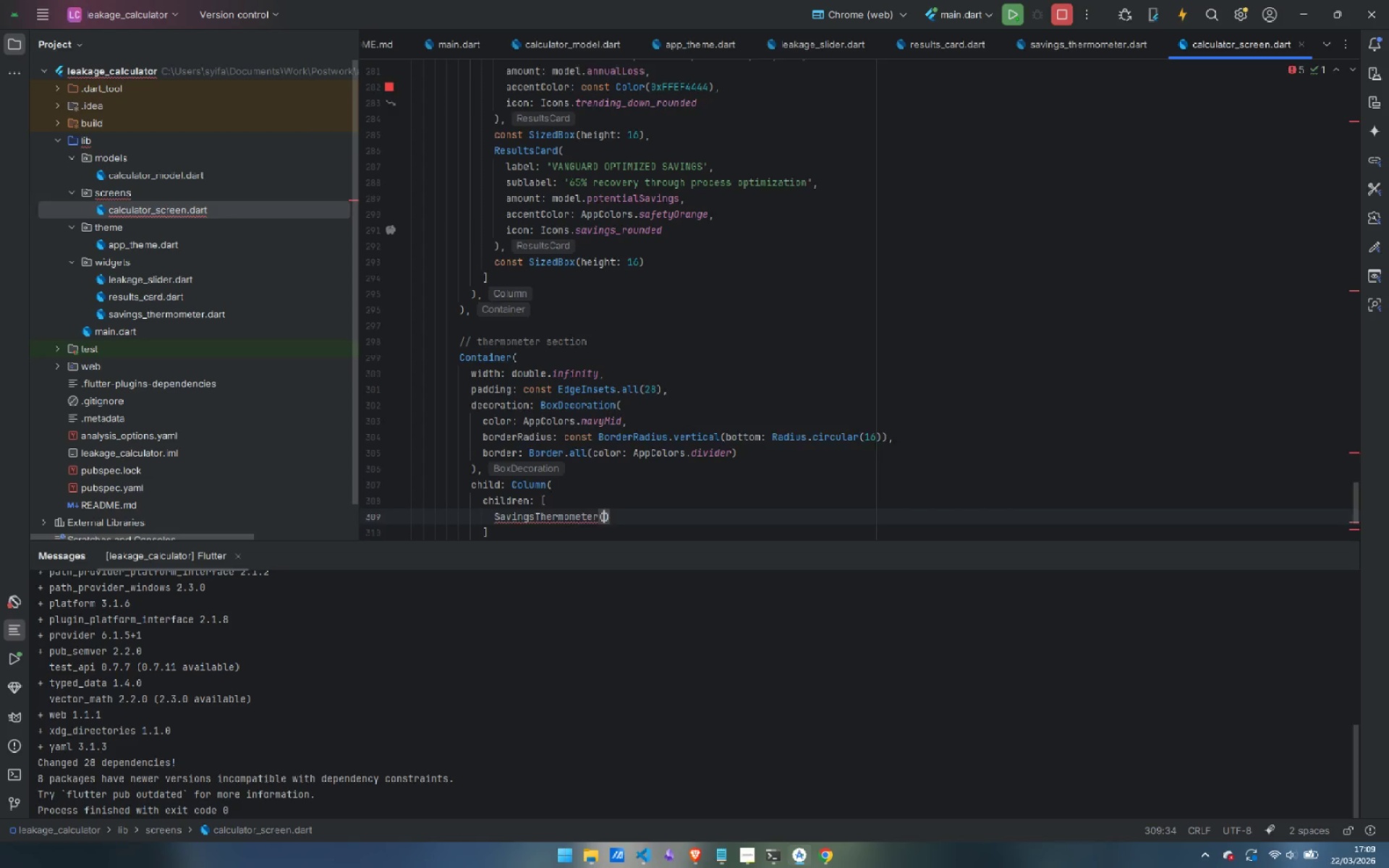 
key(Enter)
 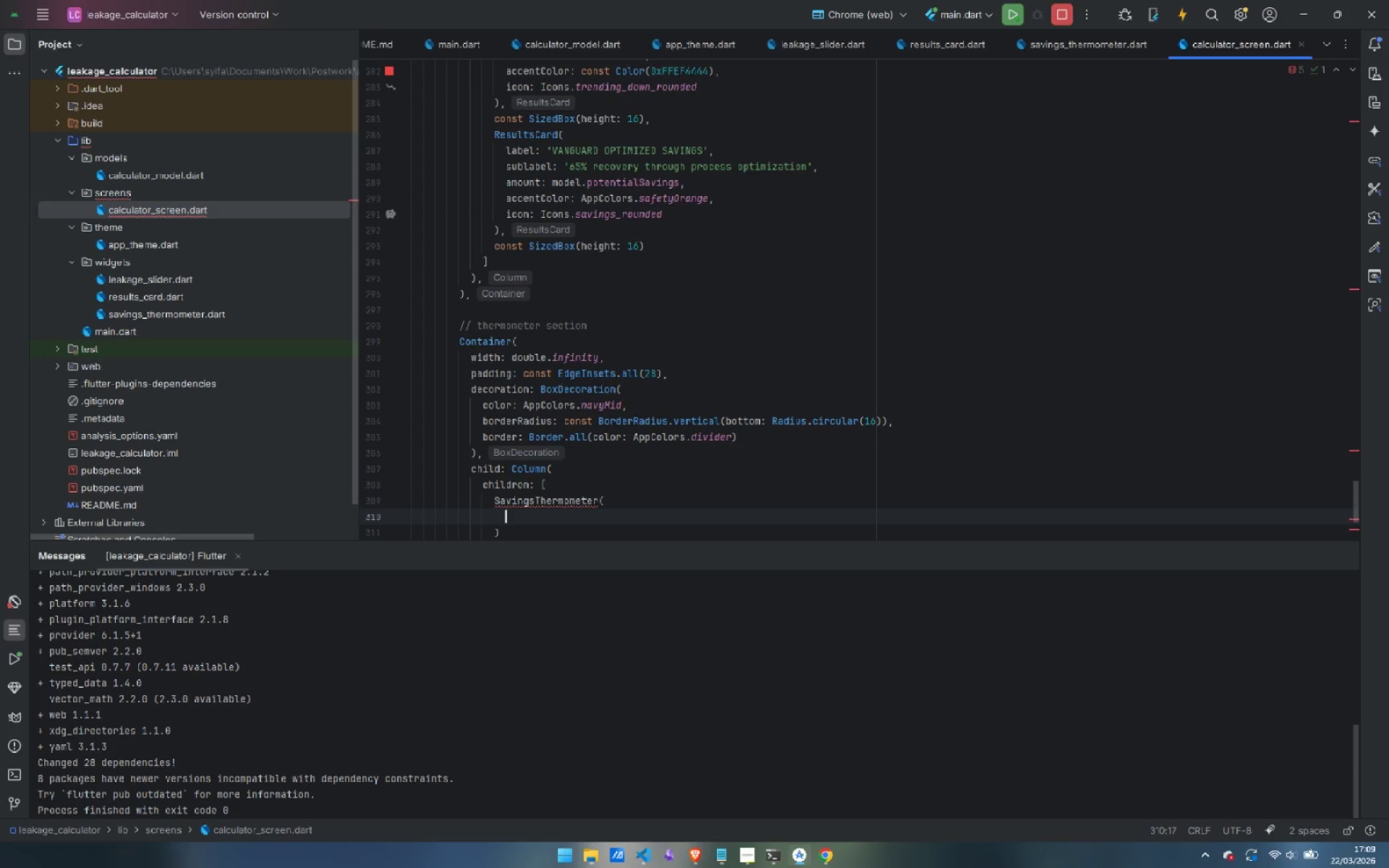 
type(savo)
key(Backspace)
type(ingsAmount: model.potentialSavings,)
 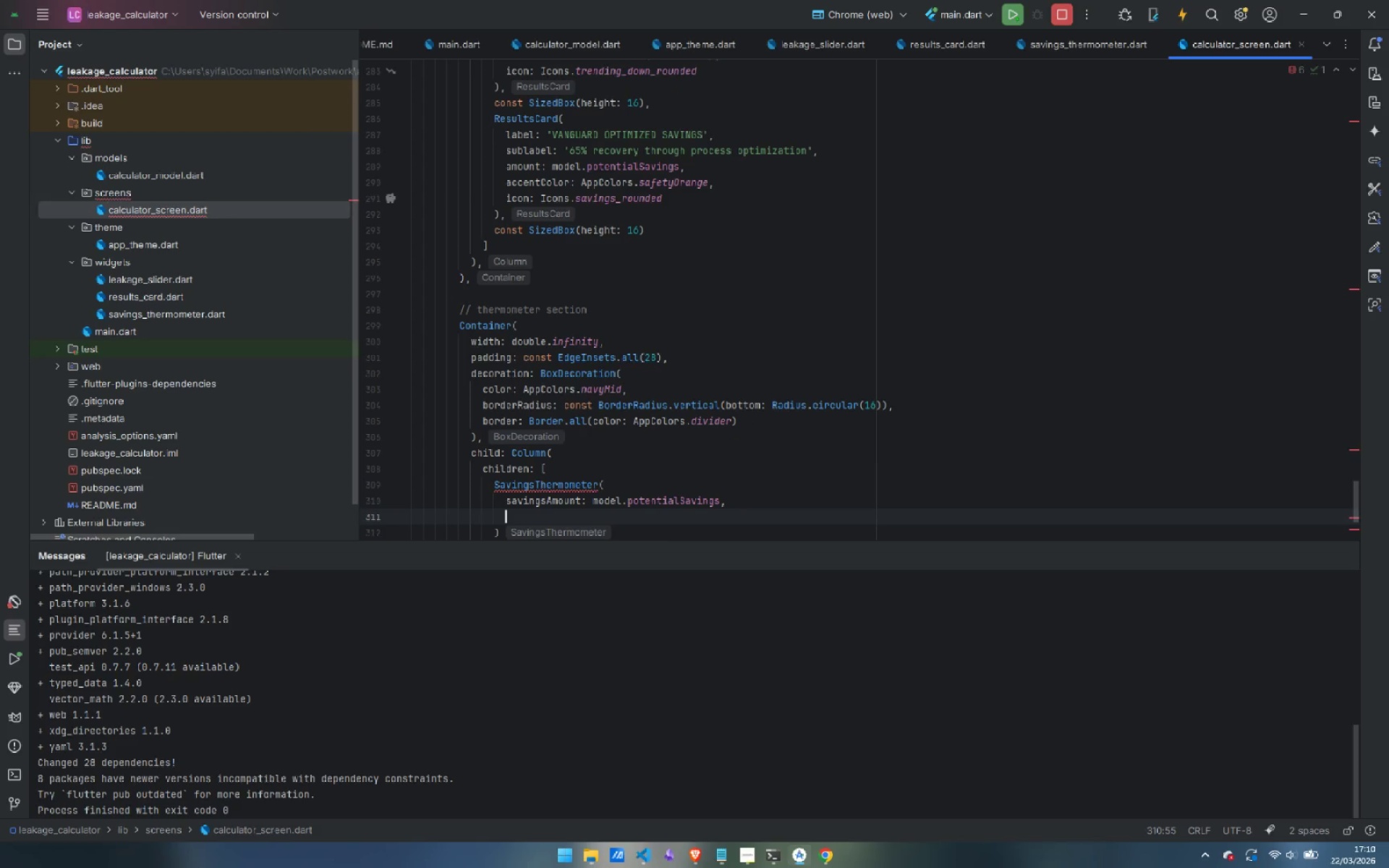 
 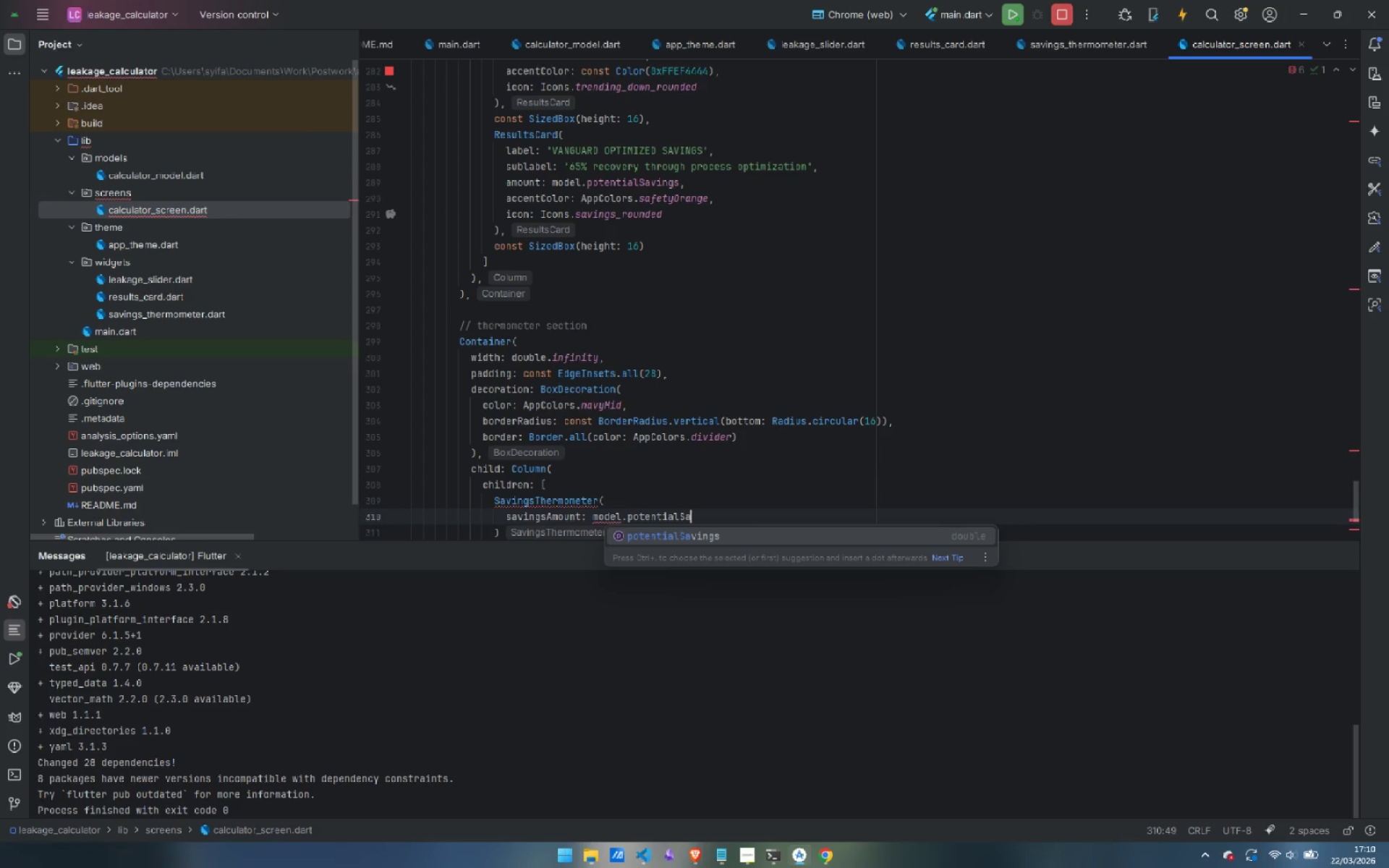 
key(Enter)
 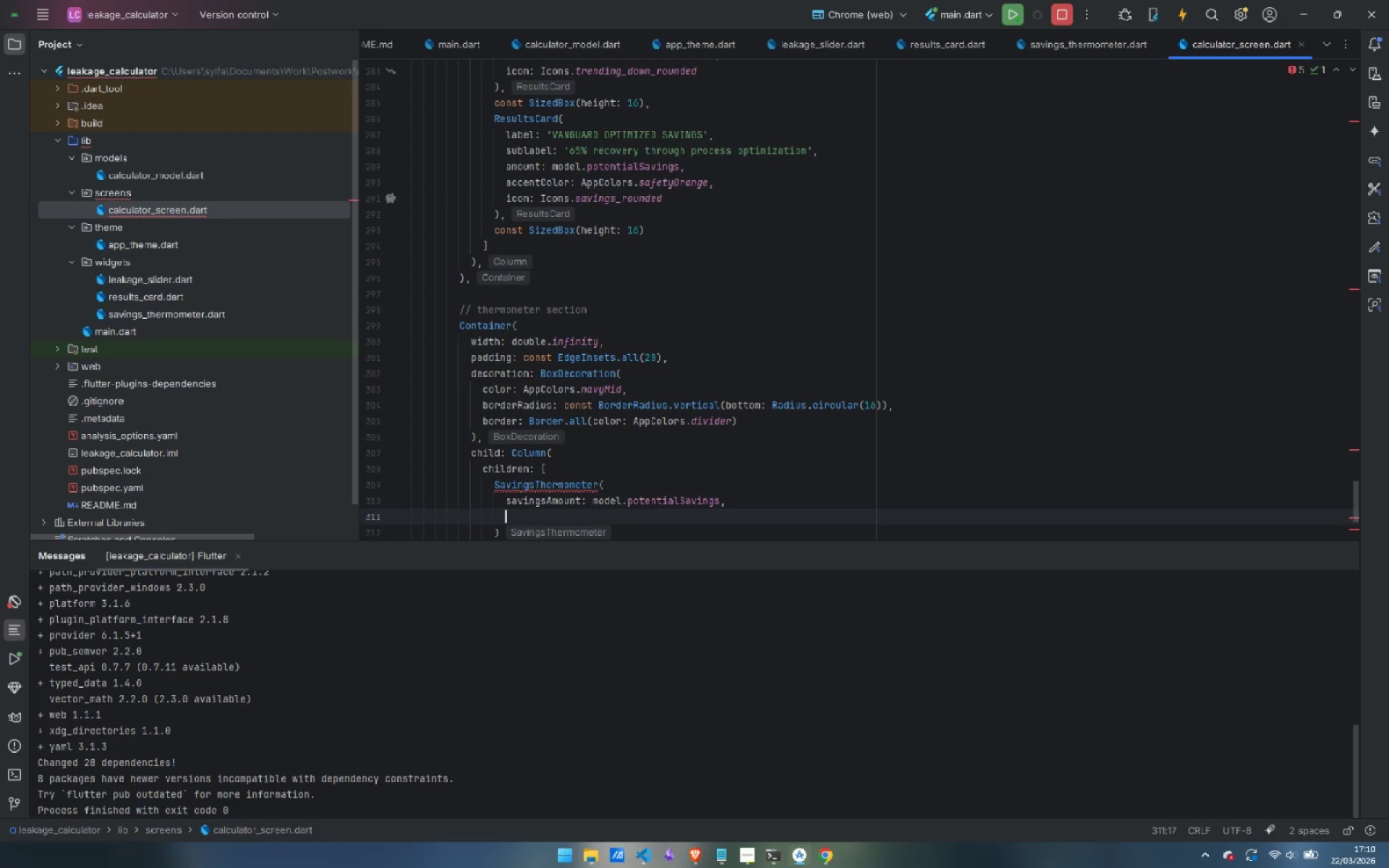 
type(fran)
key(Backspace)
type(cto)
key(Backspace)
type(ion: model.sv)
key(Backspace)
type(avingsFraction)
 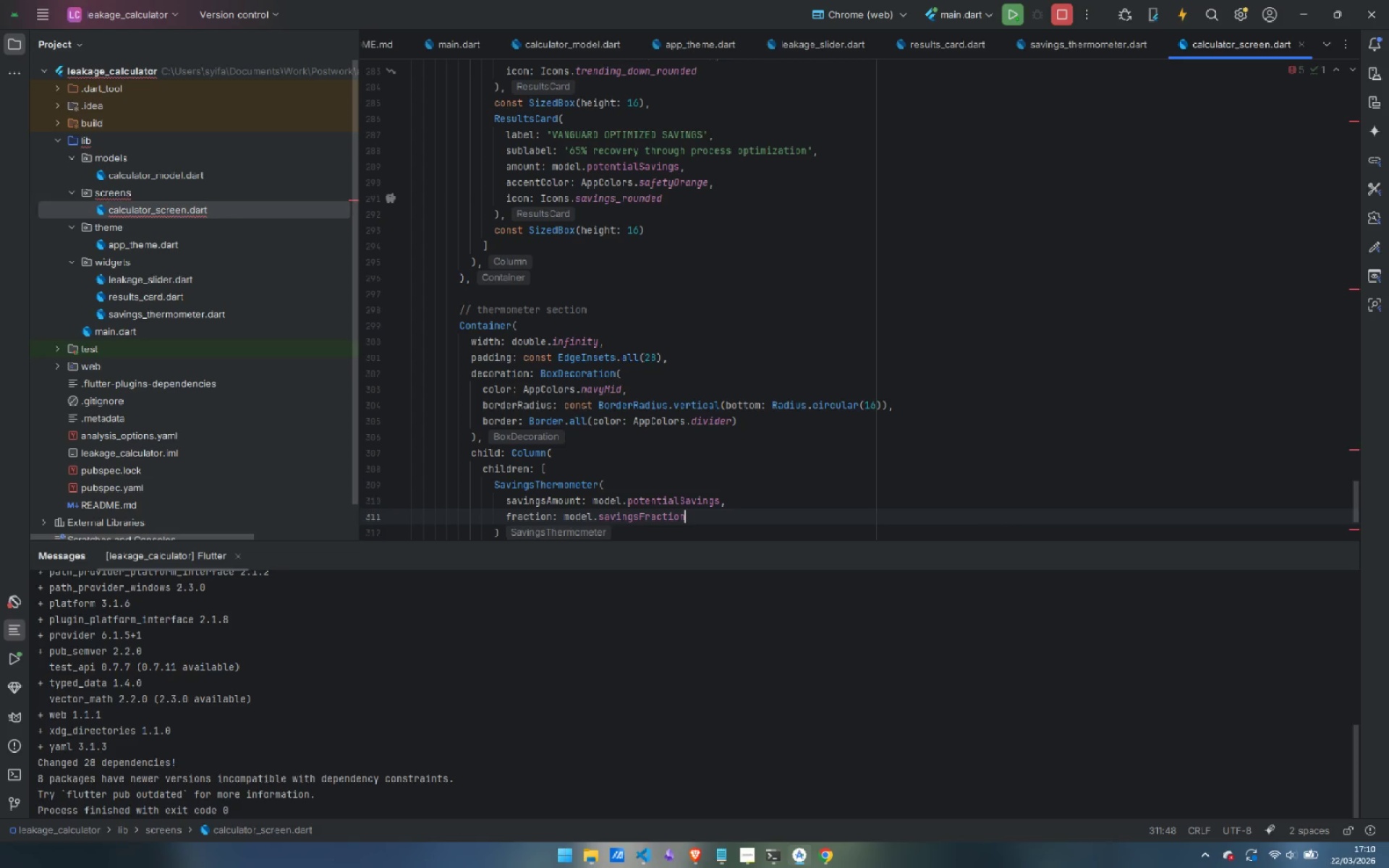 
scroll: coordinate [1144, 225], scroll_direction: down, amount: 6.0
 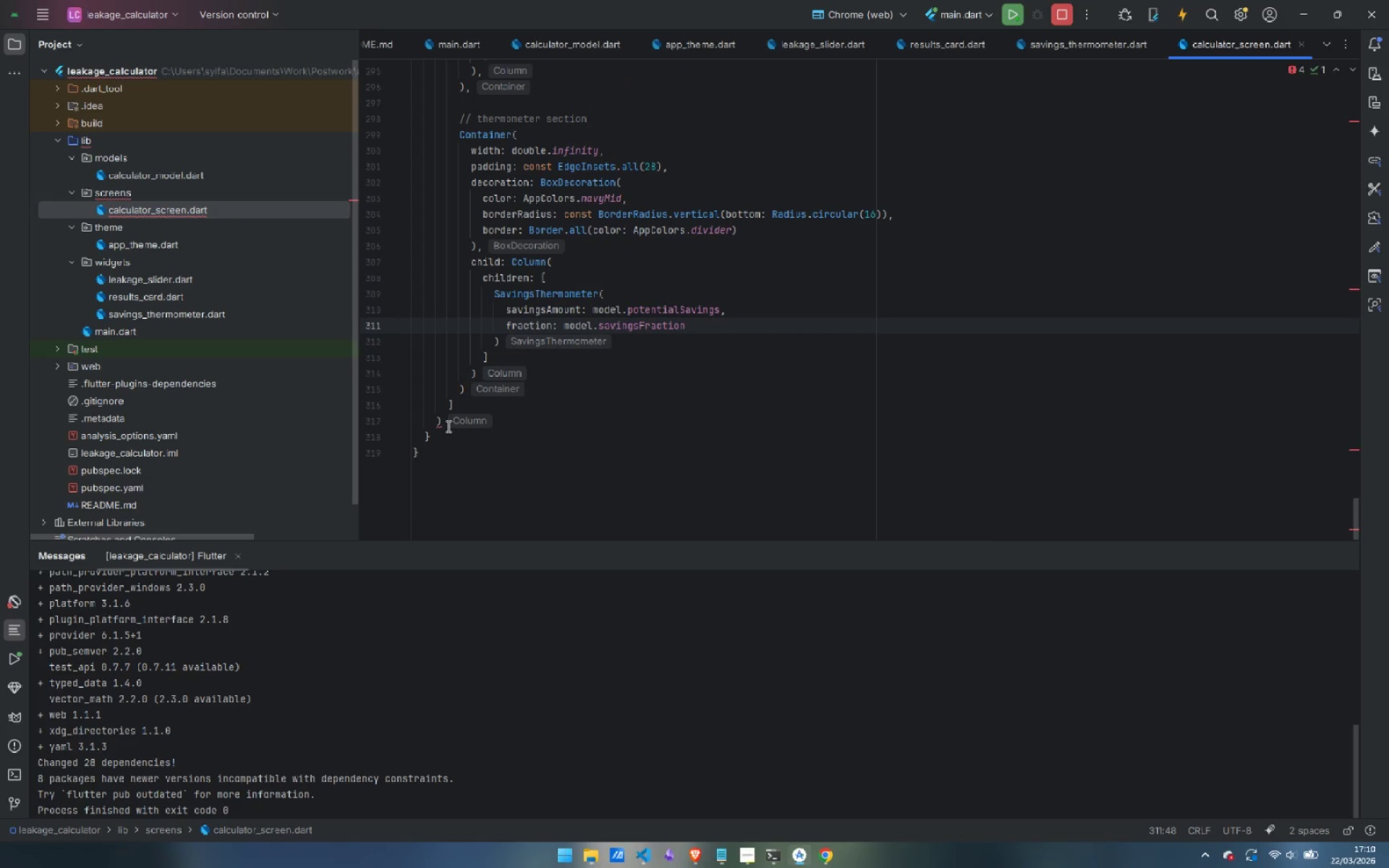 
left_click([456, 420])
 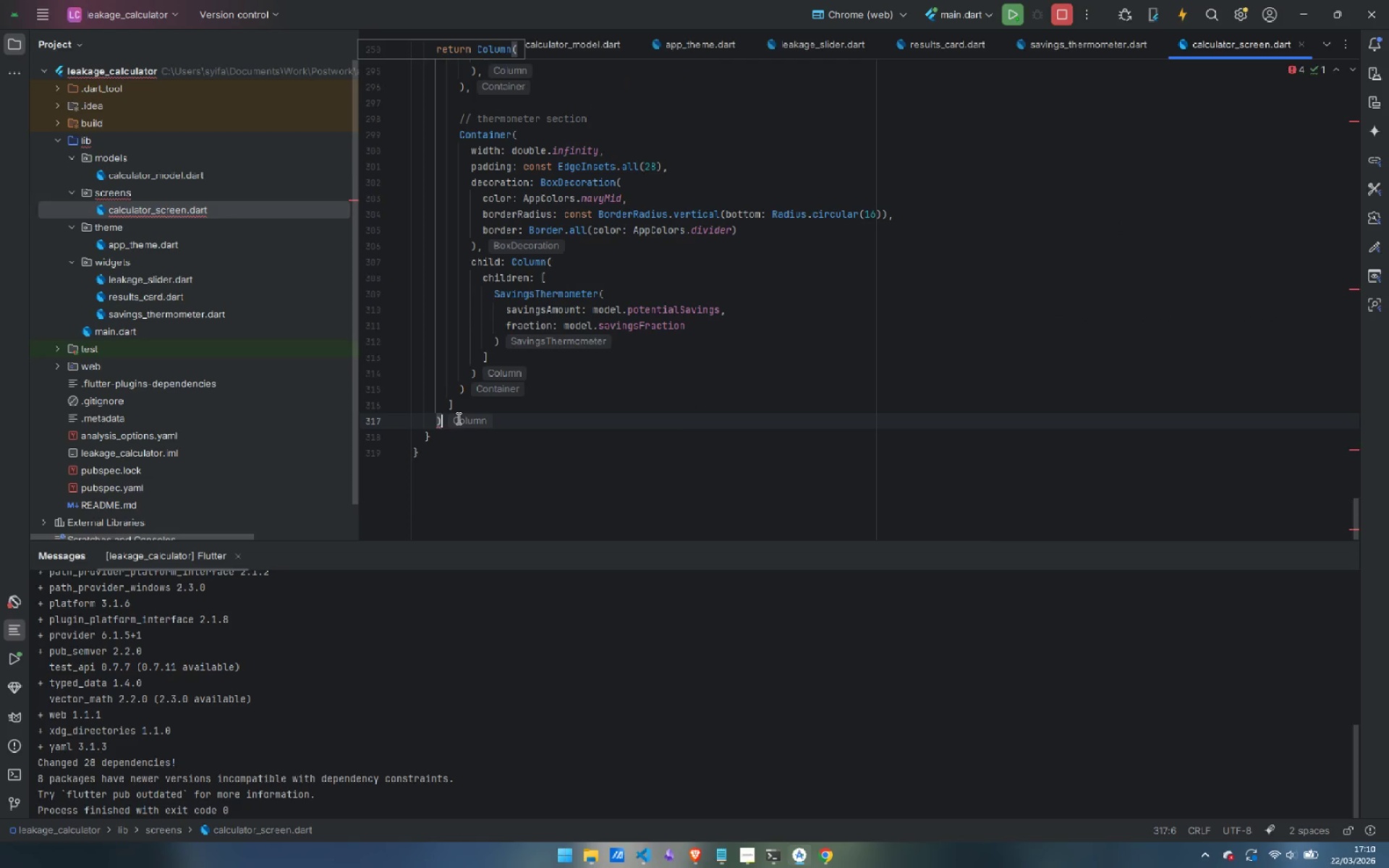 
key(Semicolon)
 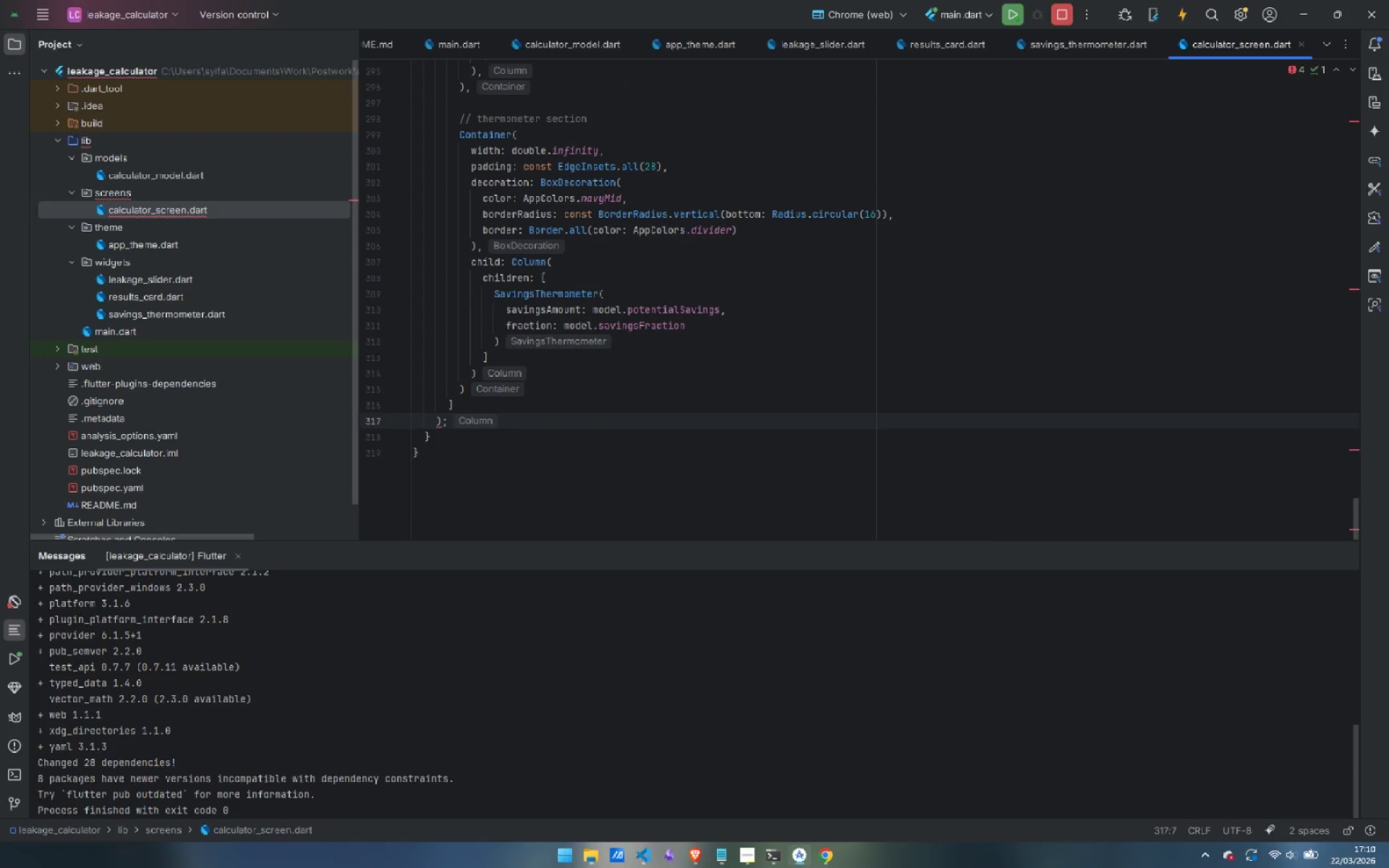 
key(ArrowDown)
 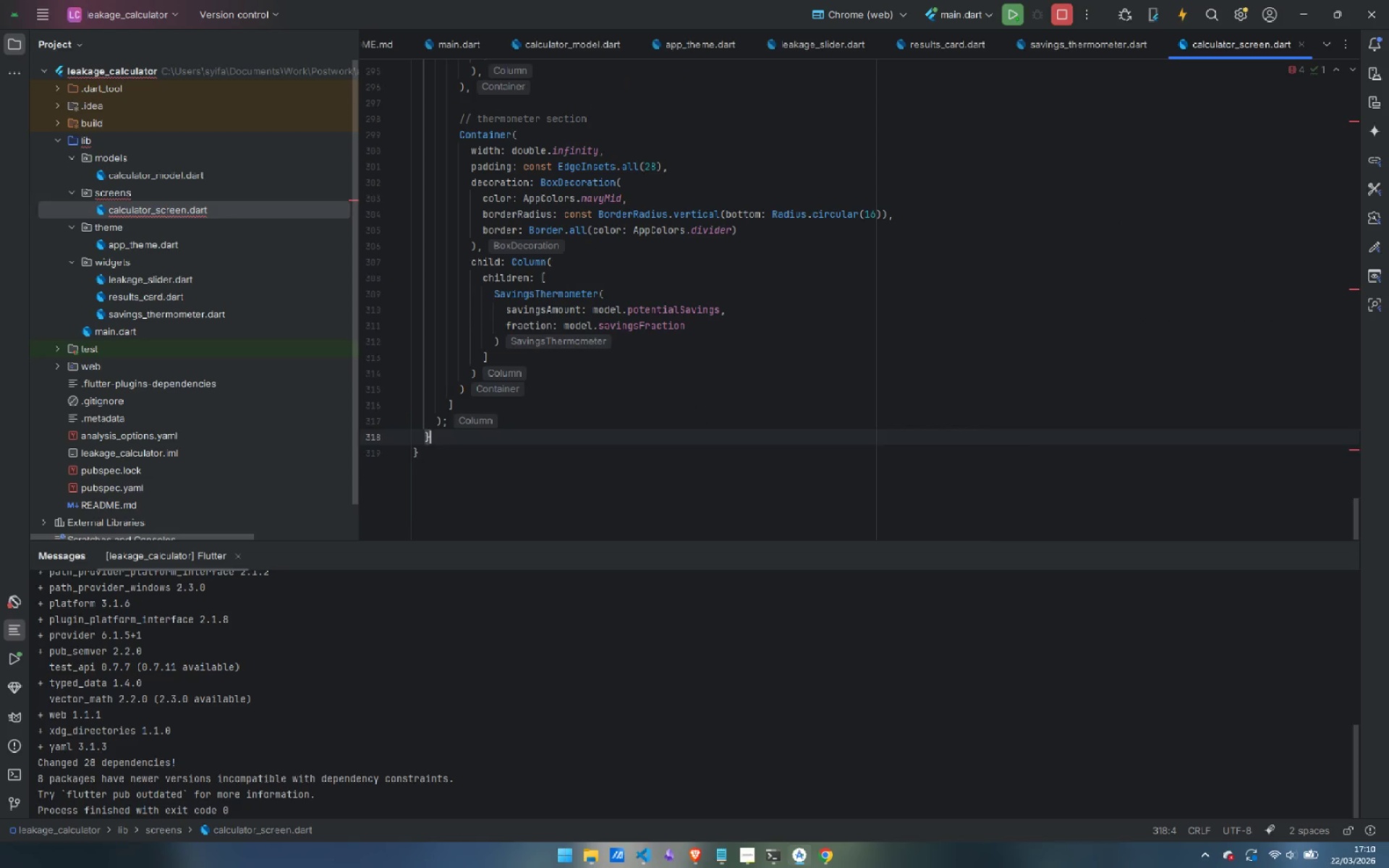 
key(Enter)
 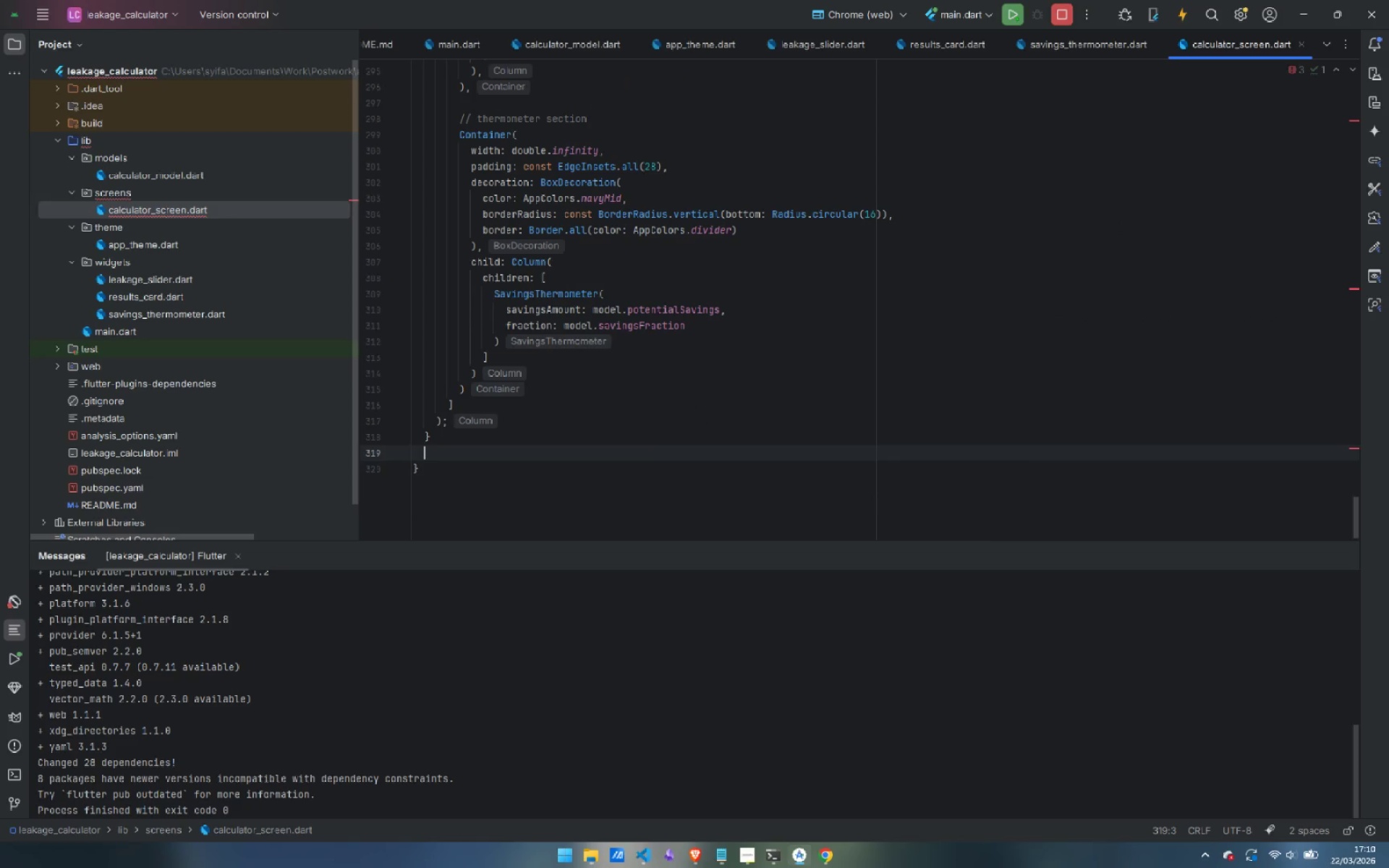 
key(Shift+ShiftLeft)
 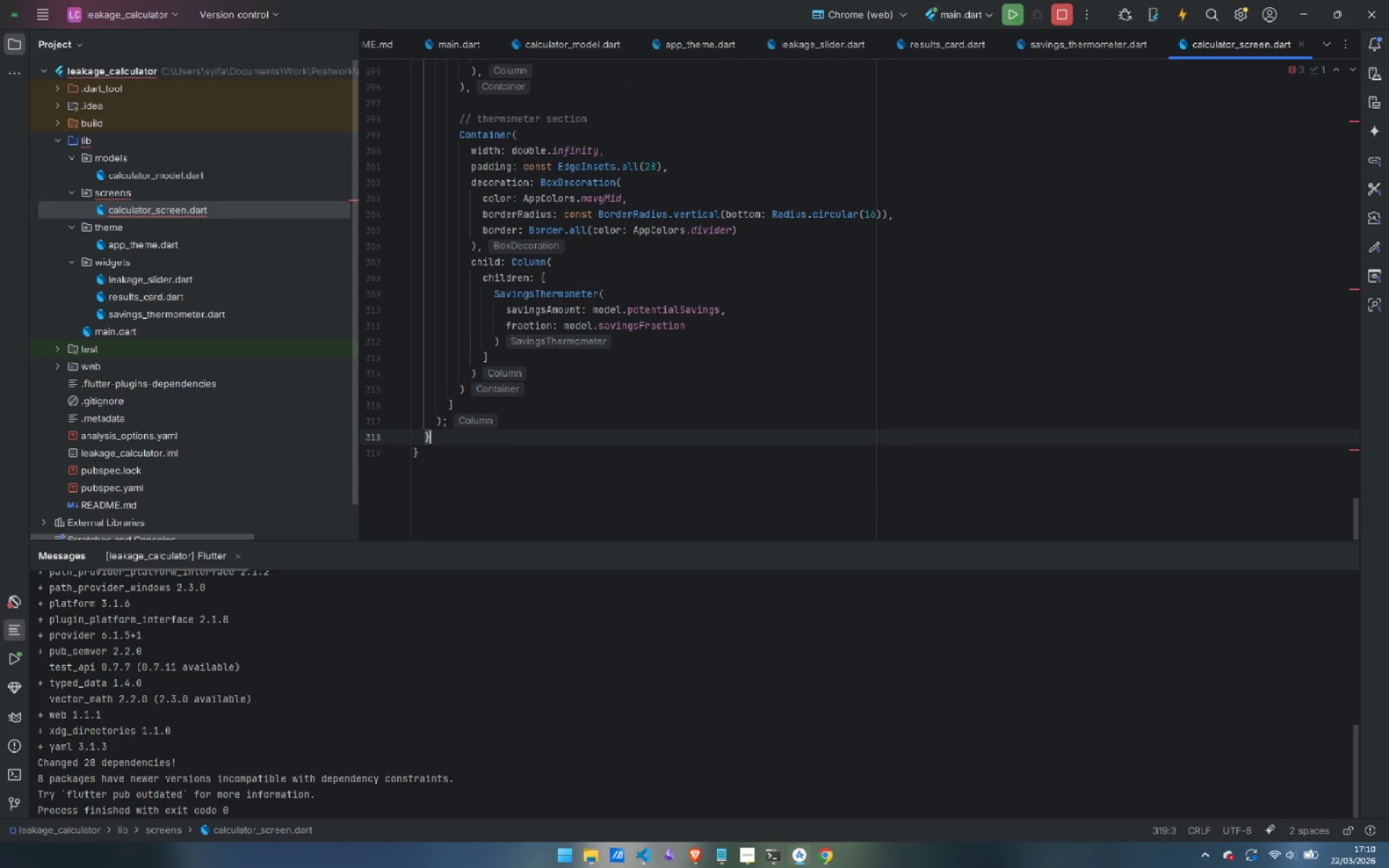 
key(Shift+Backspace)
 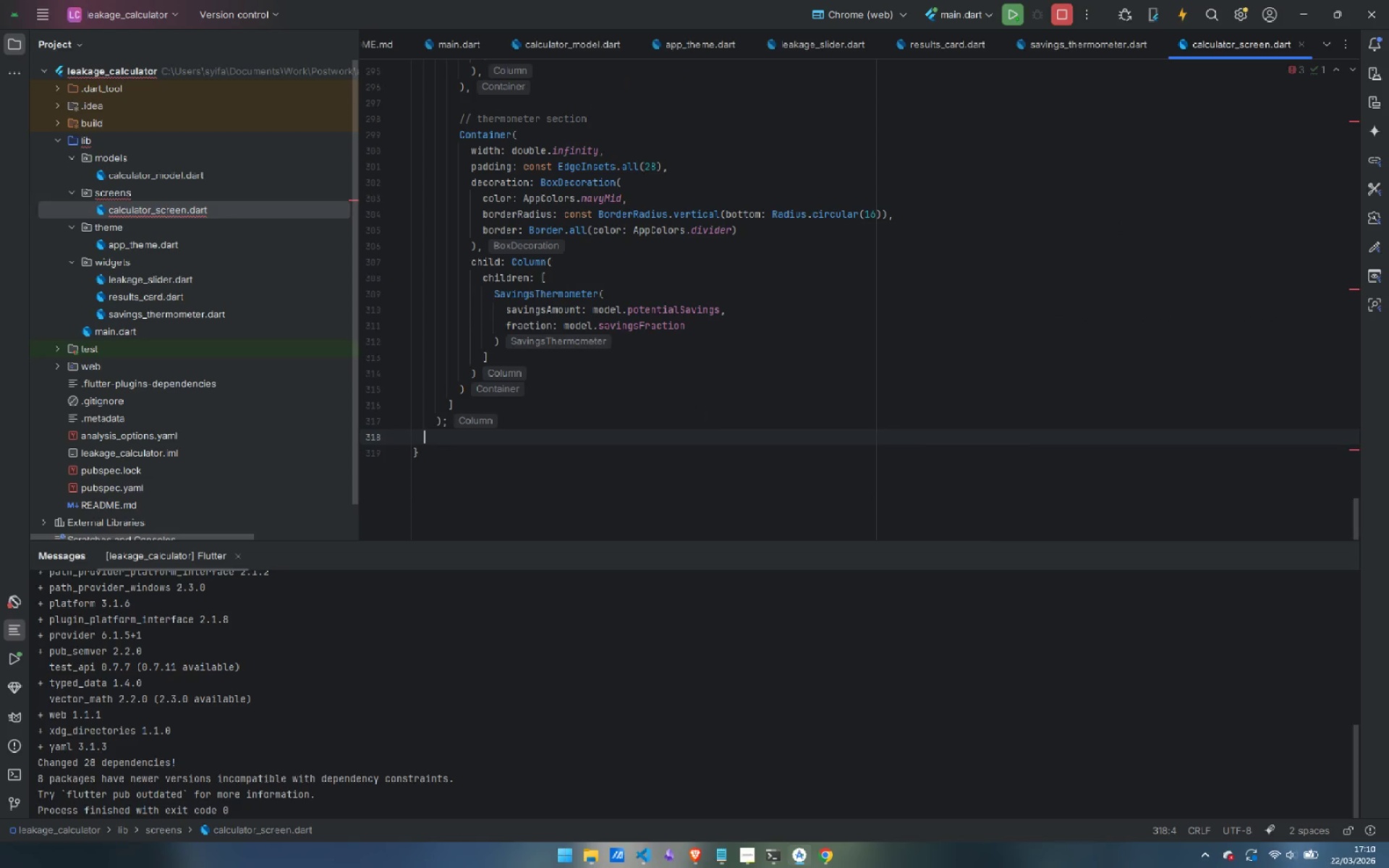 
key(Backspace)
 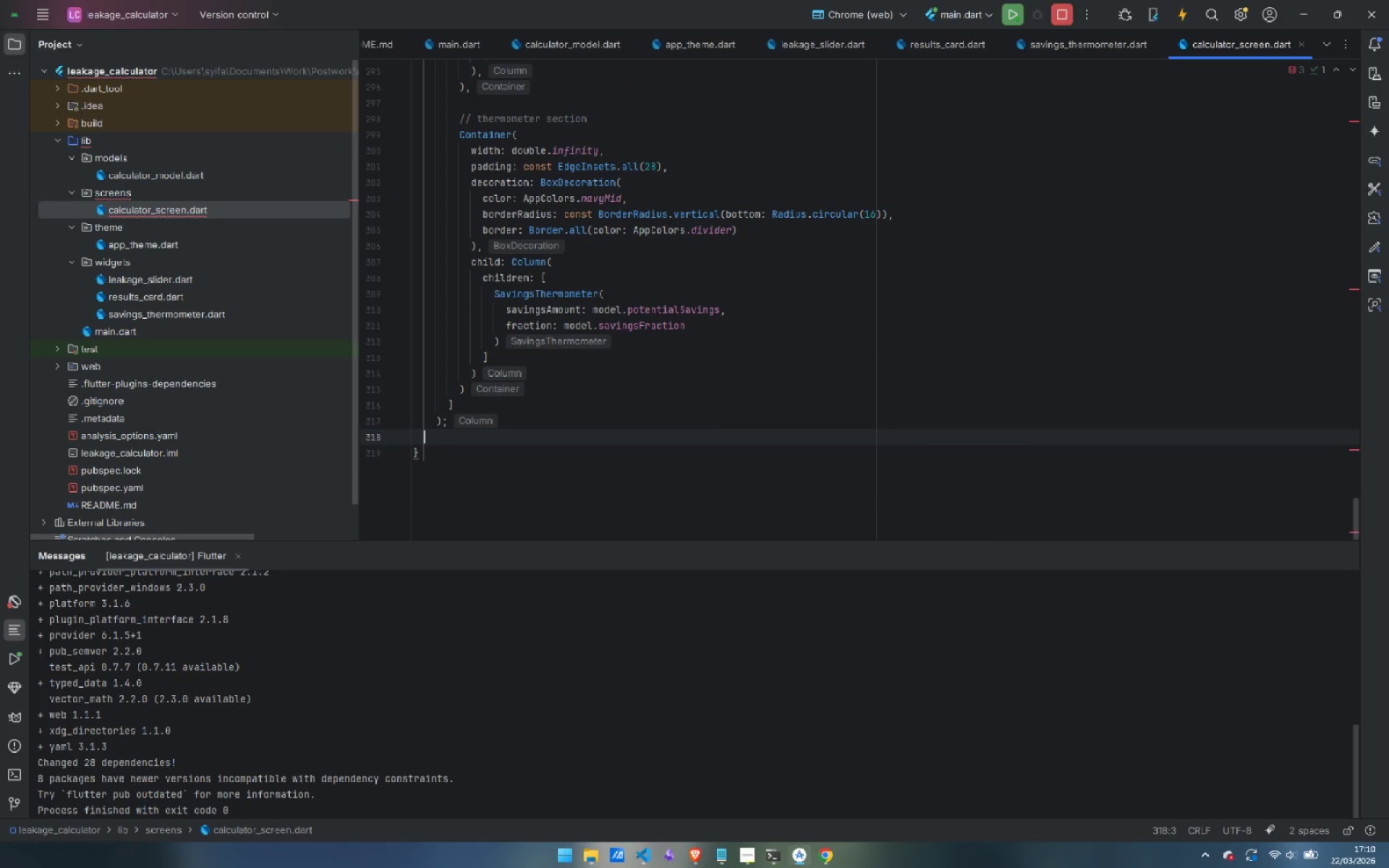 
key(Control+Z)
 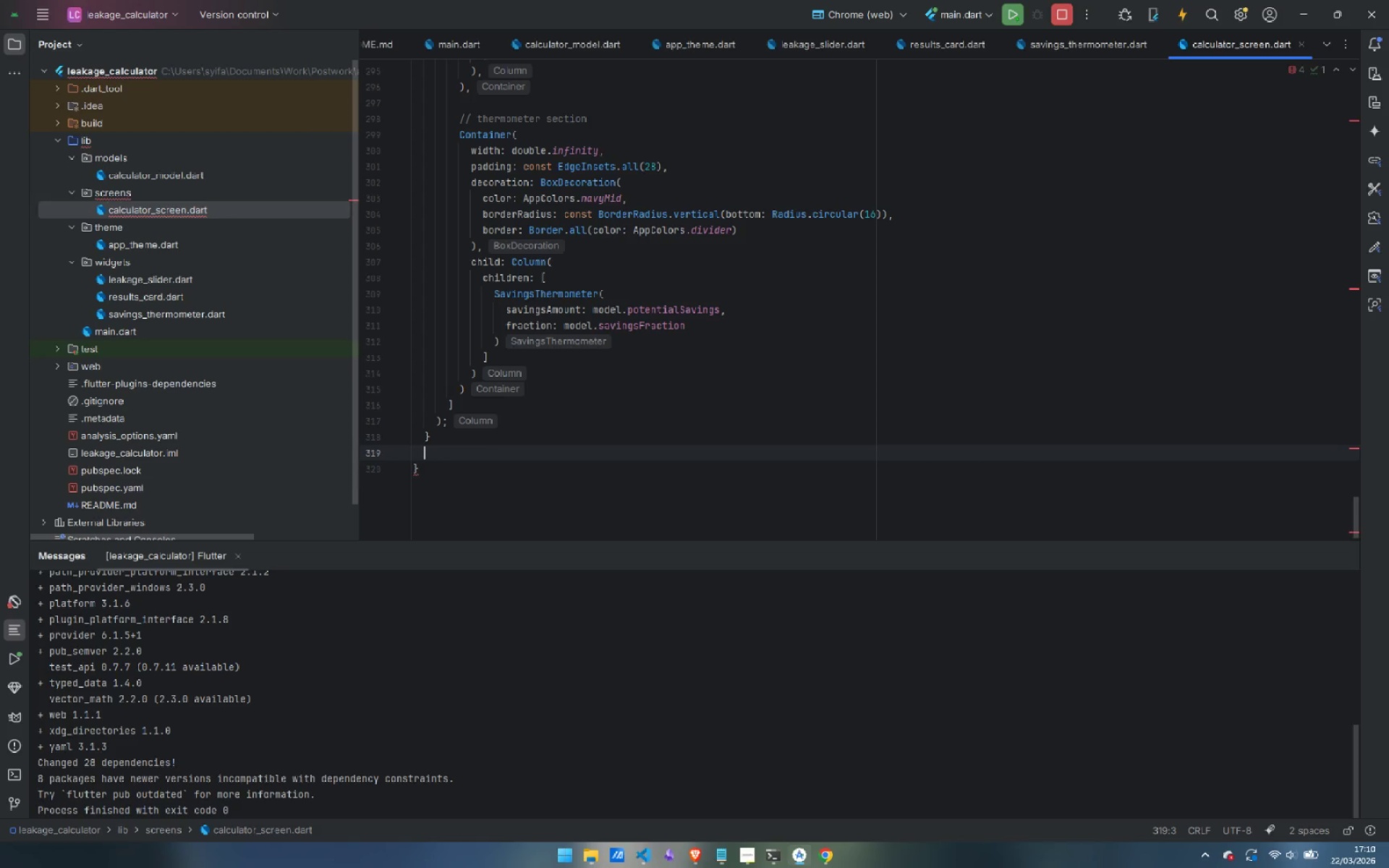 
key(Backspace)
 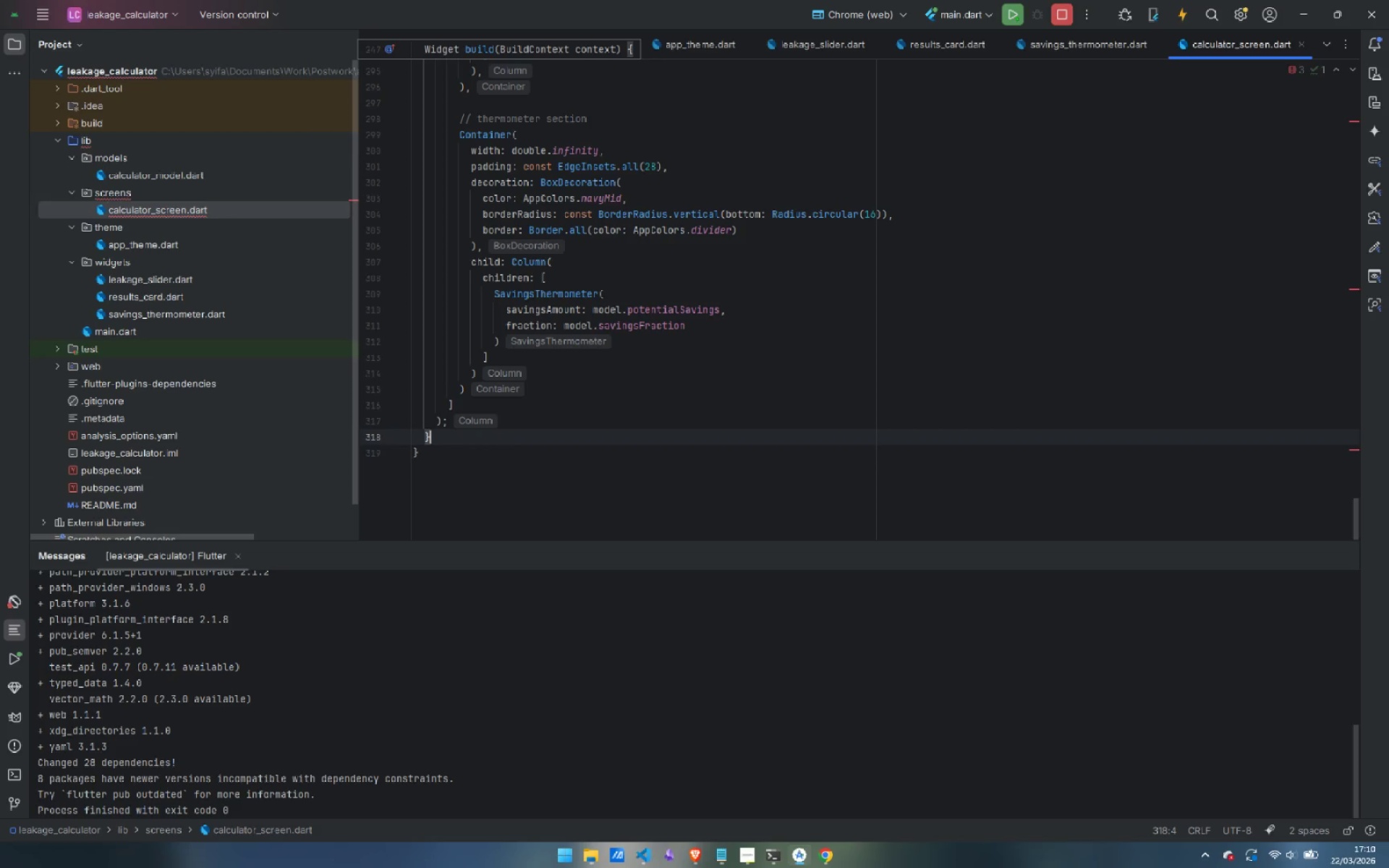 
key(ArrowDown)
 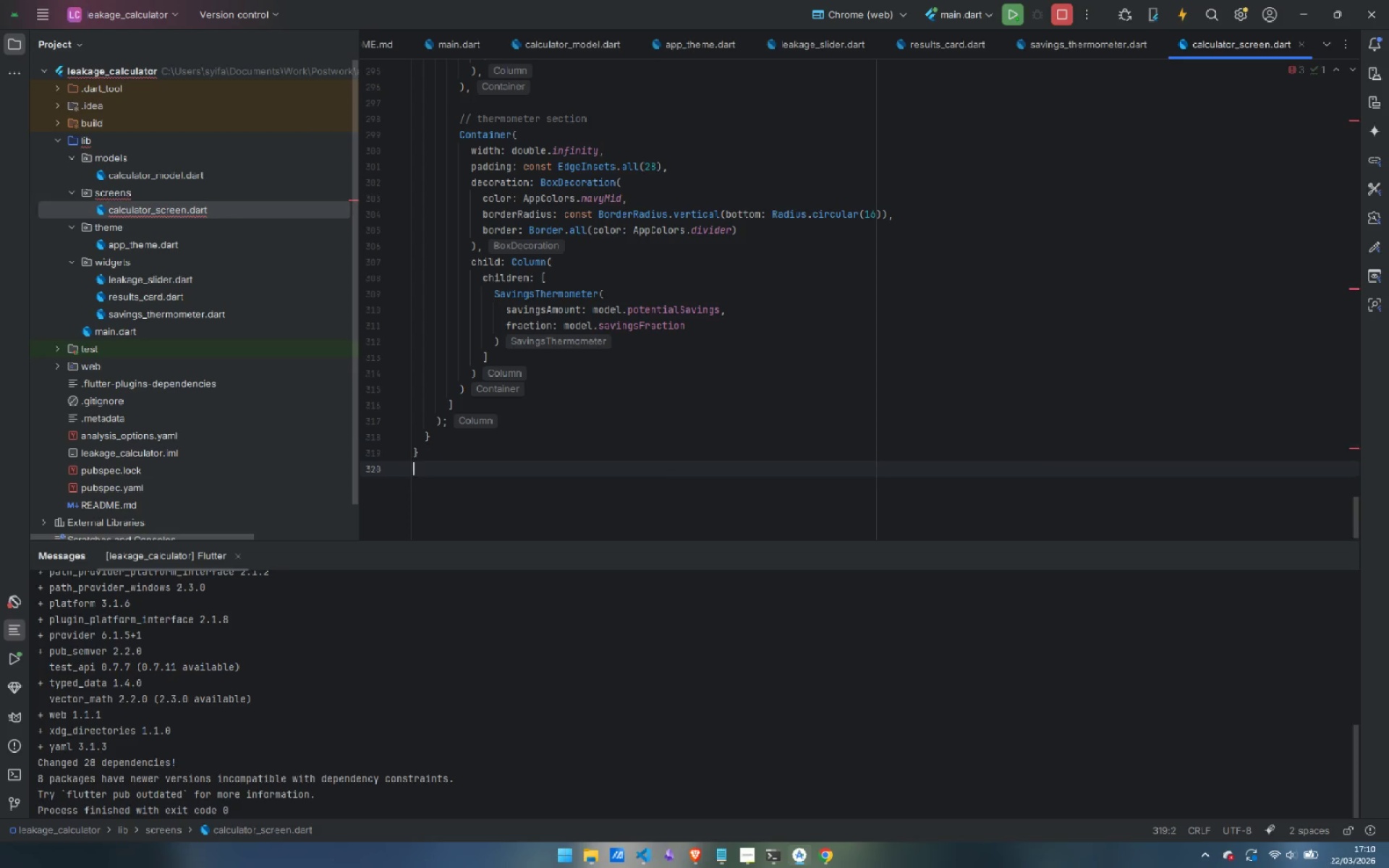 
key(Enter)
 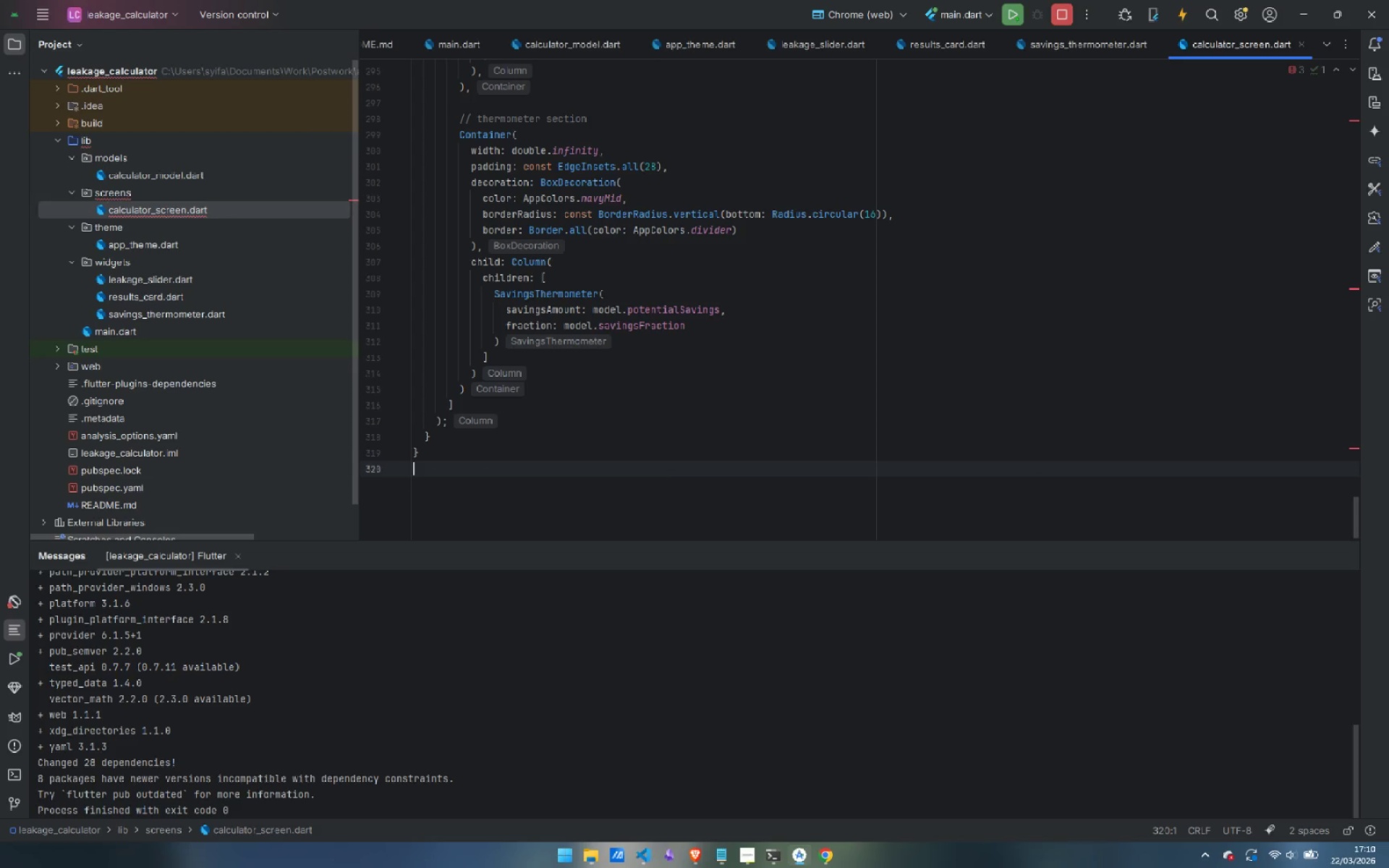 
key(Enter)
 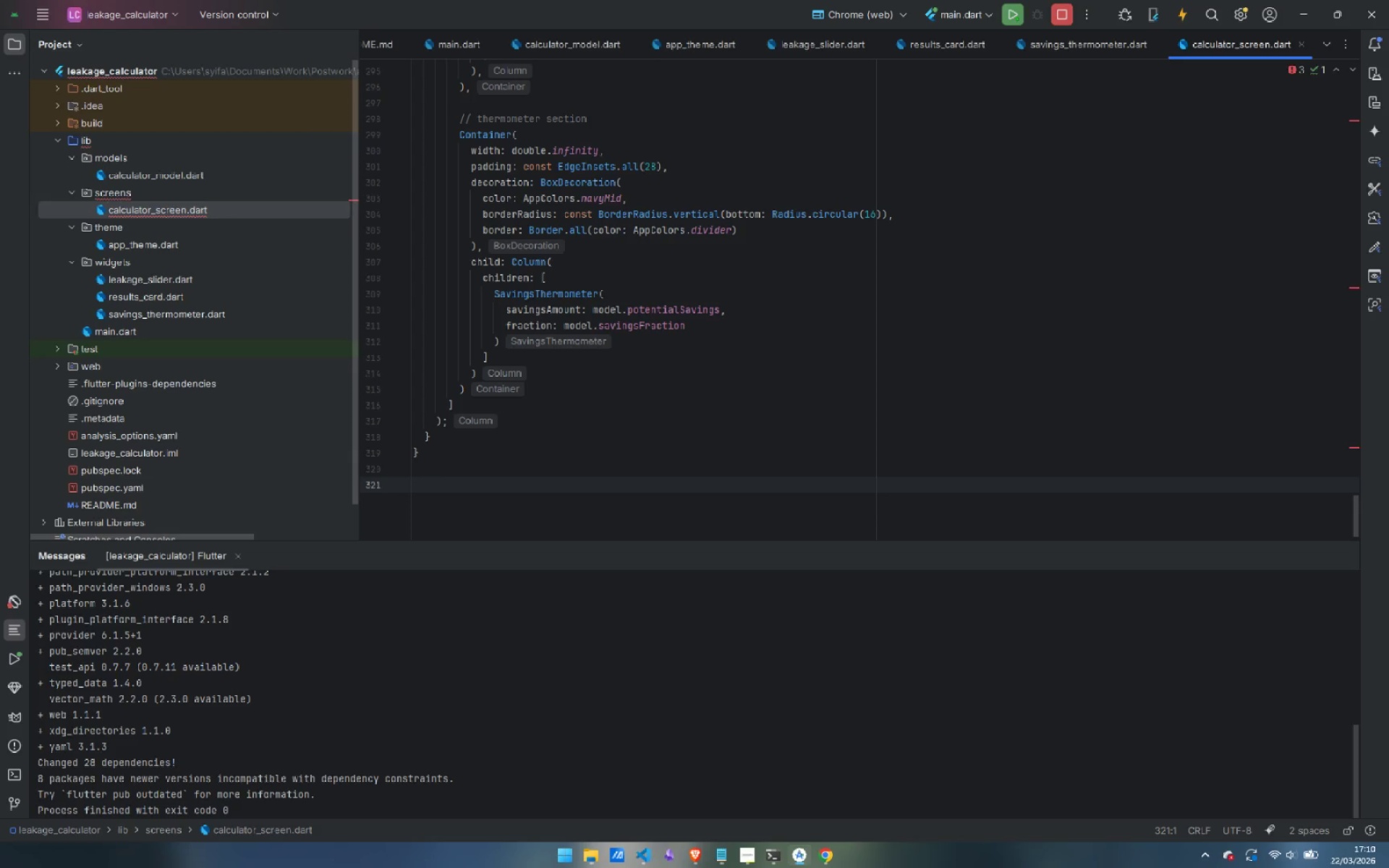 
wait(5.09)
 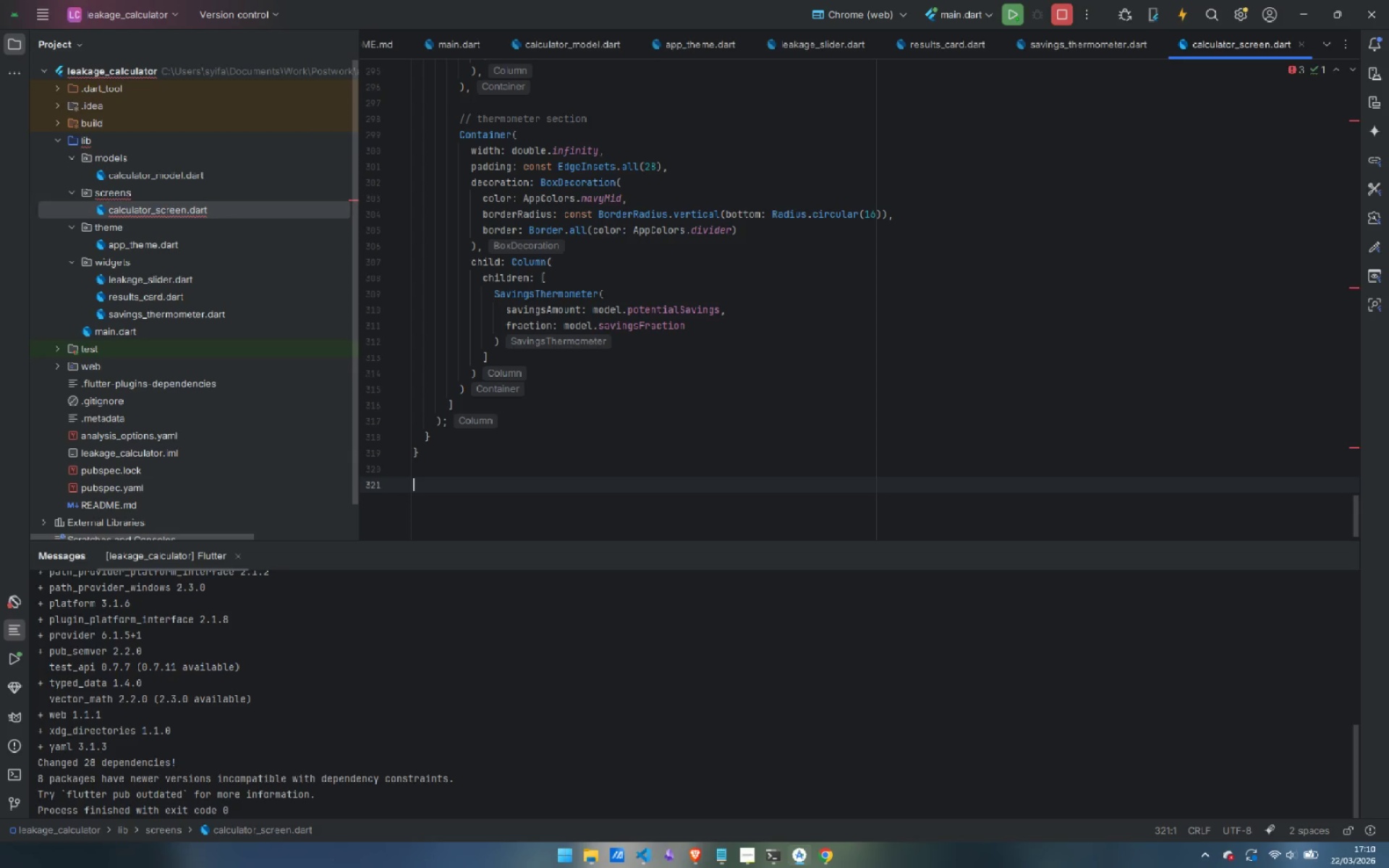 
type(// shared sib)
key(Backspace)
key(Backspace)
type(ub wd)
key(Backspace)
type(idhg)
key(Backspace)
key(Backspace)
key(Backspace)
type(dgets)
 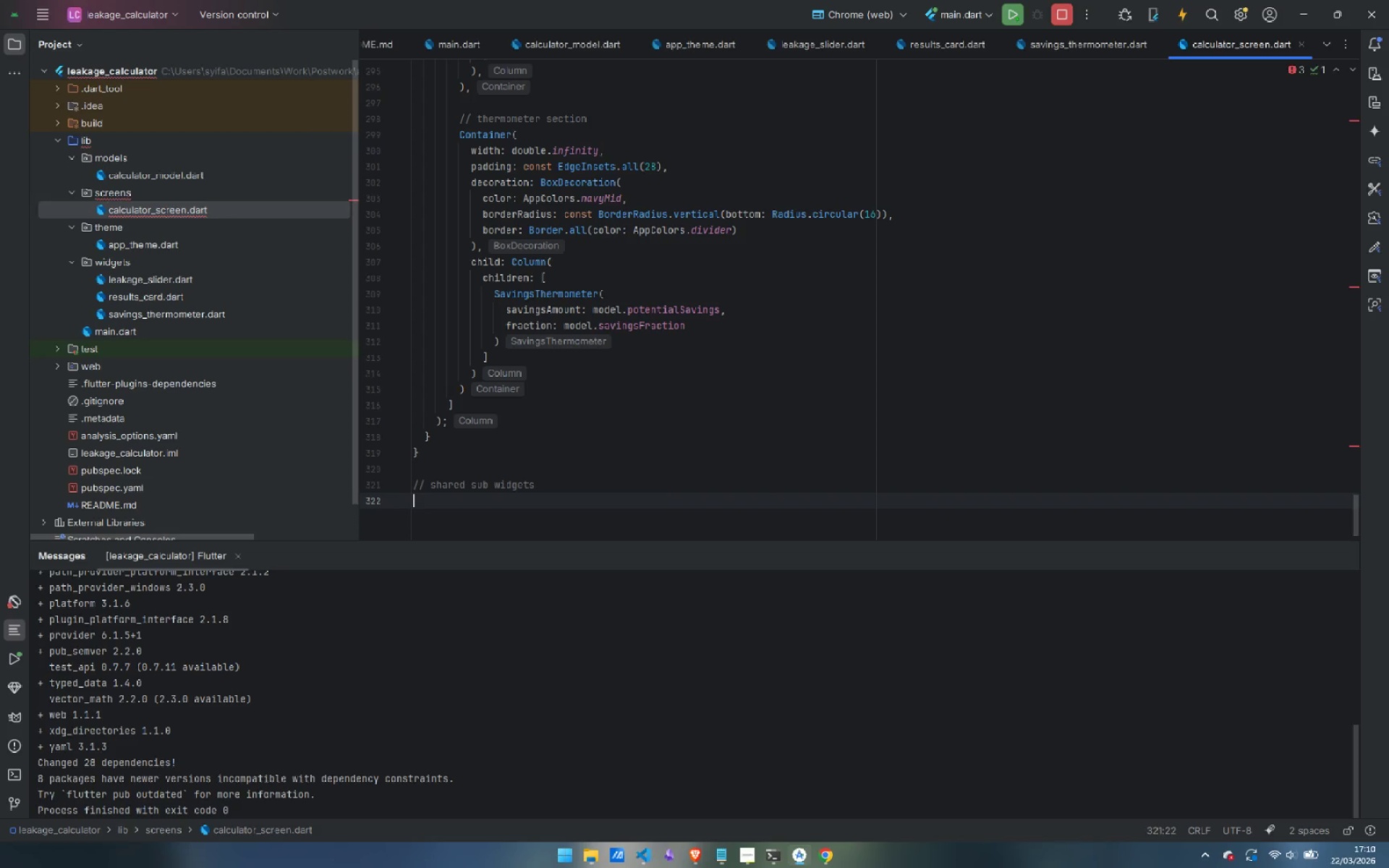 
key(Enter)
 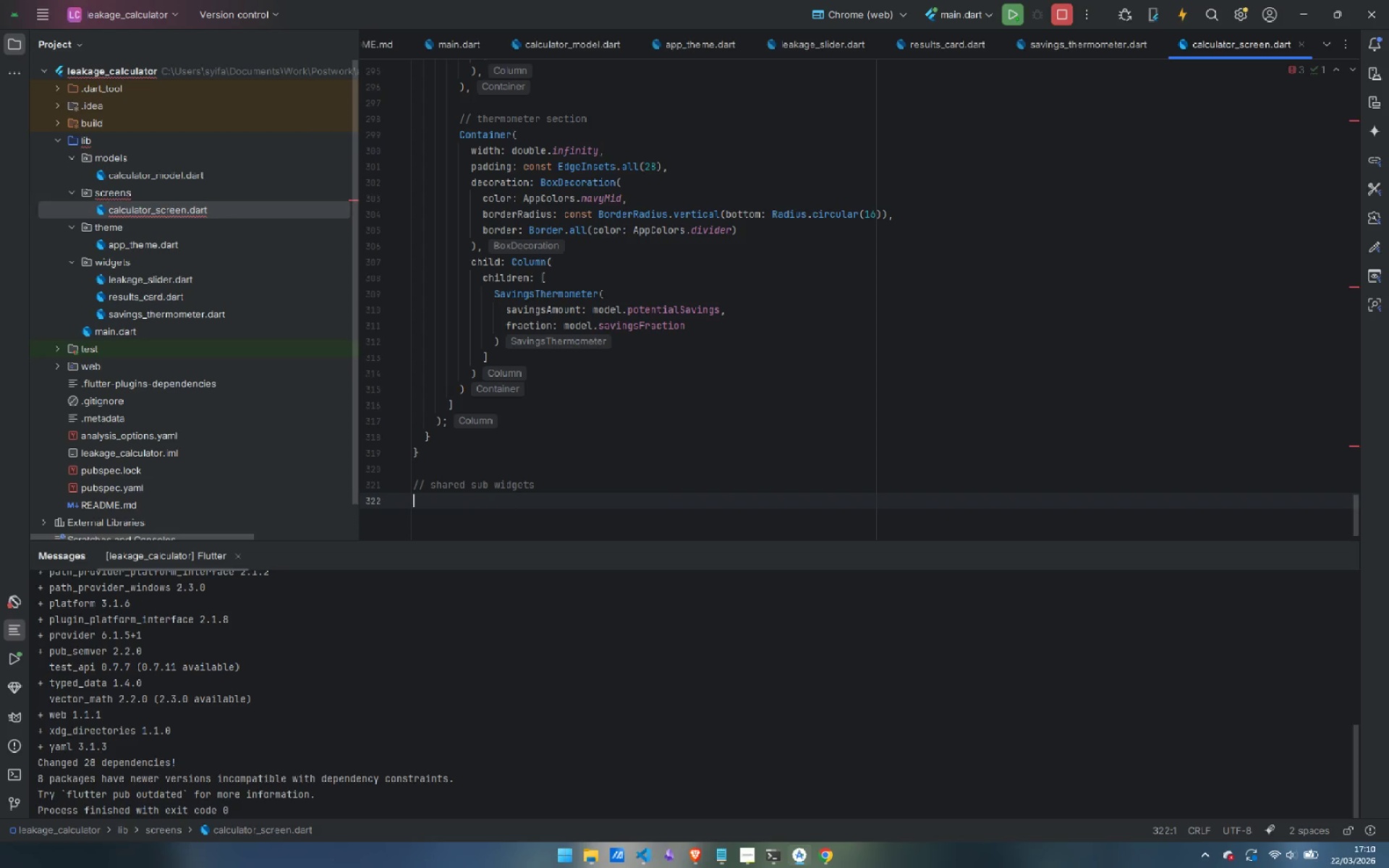 
type(class _PanelTitle extends StatelessWidget {)
 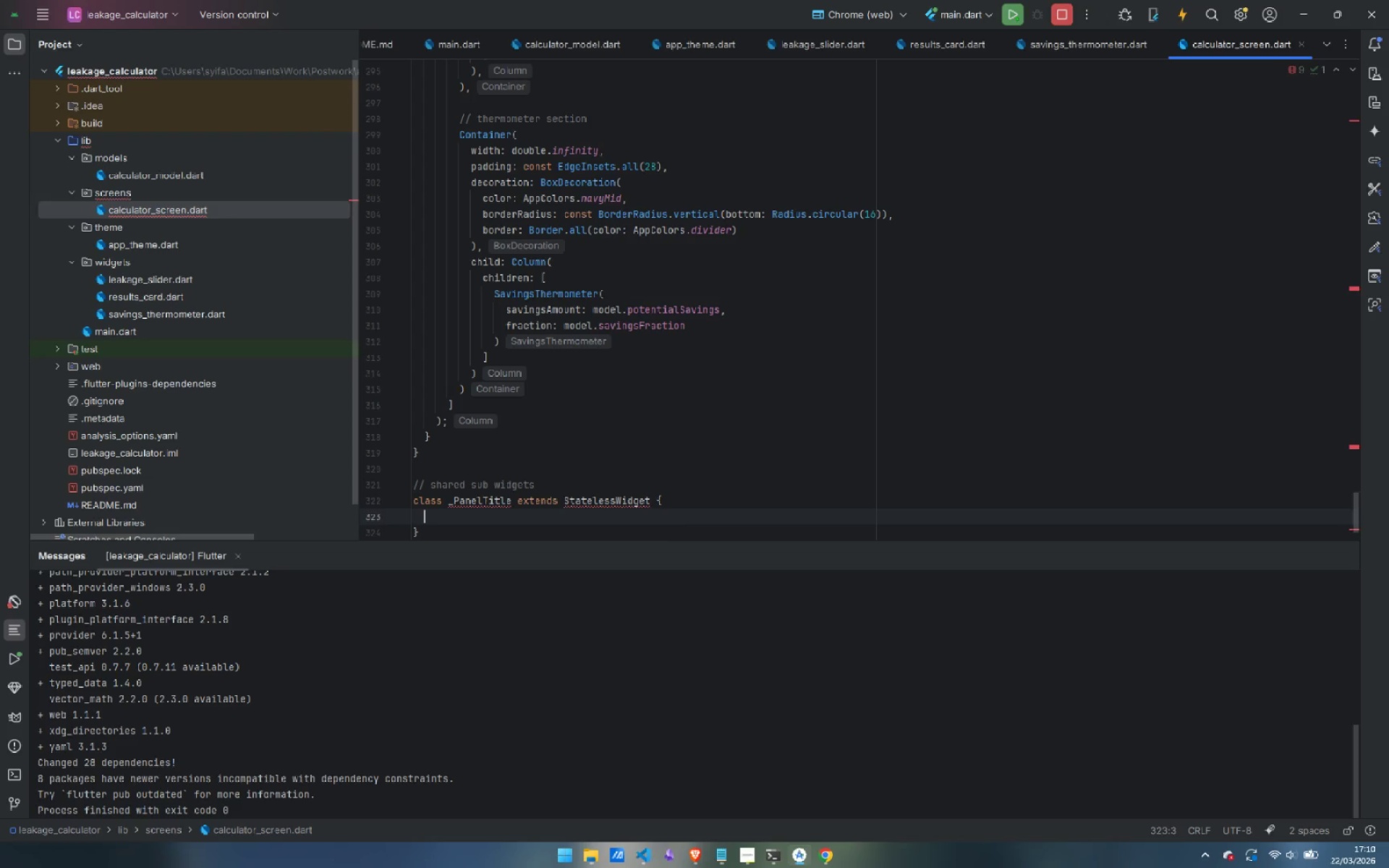 
 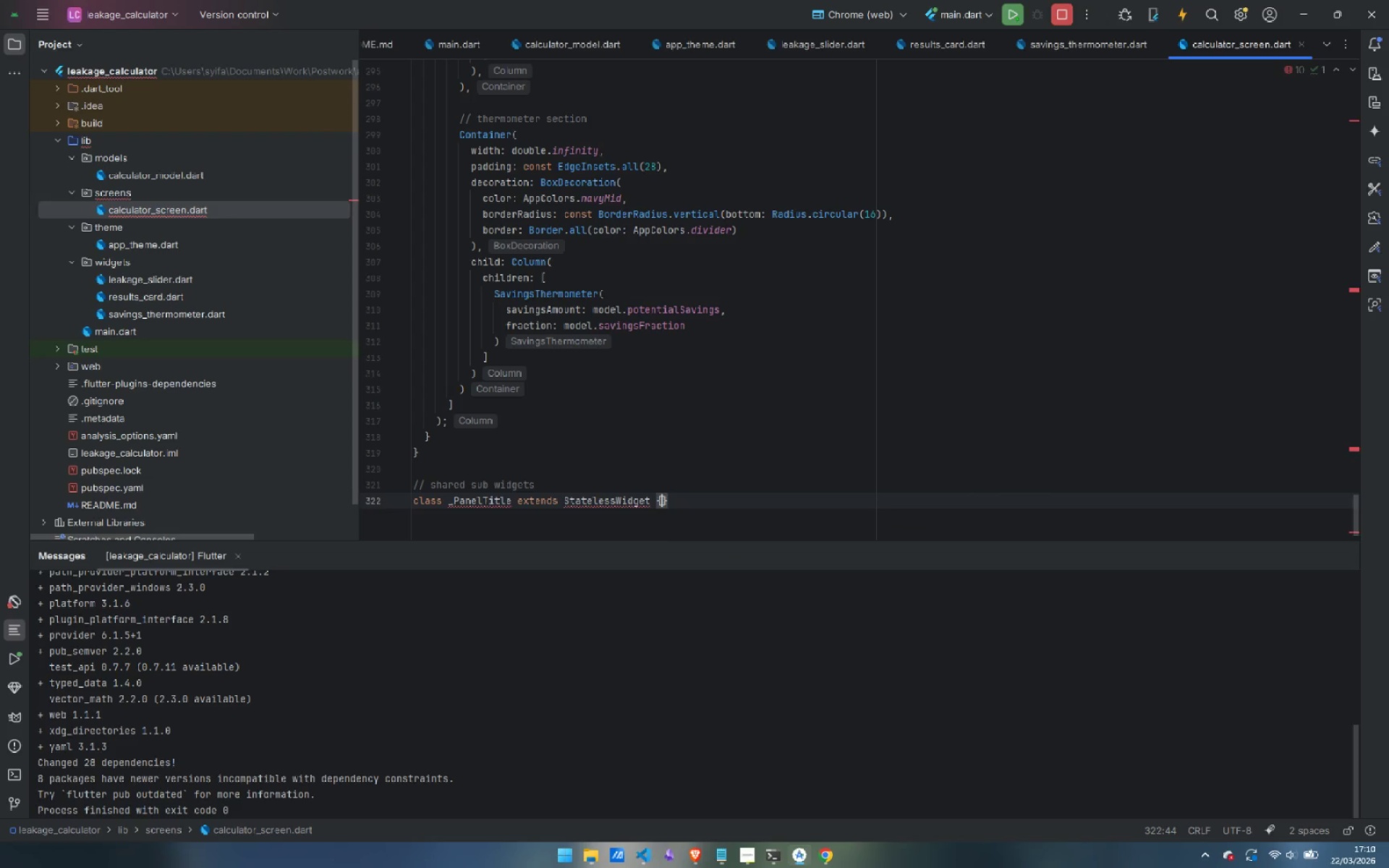 
key(Enter)
 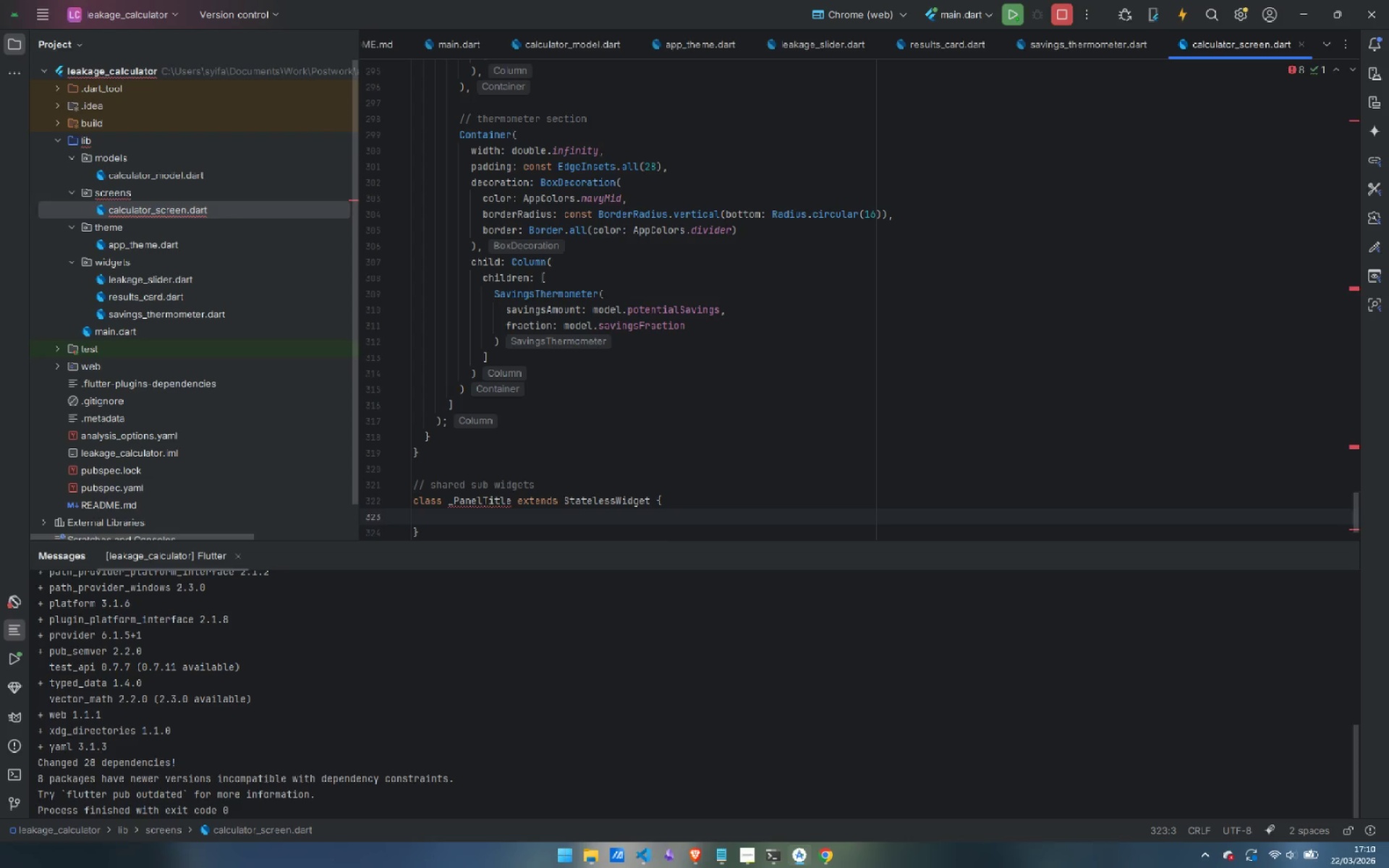 
type(final icon)
key(Backspace)
key(Backspace)
key(Backspace)
key(Backspace)
type(IconData icon;)
 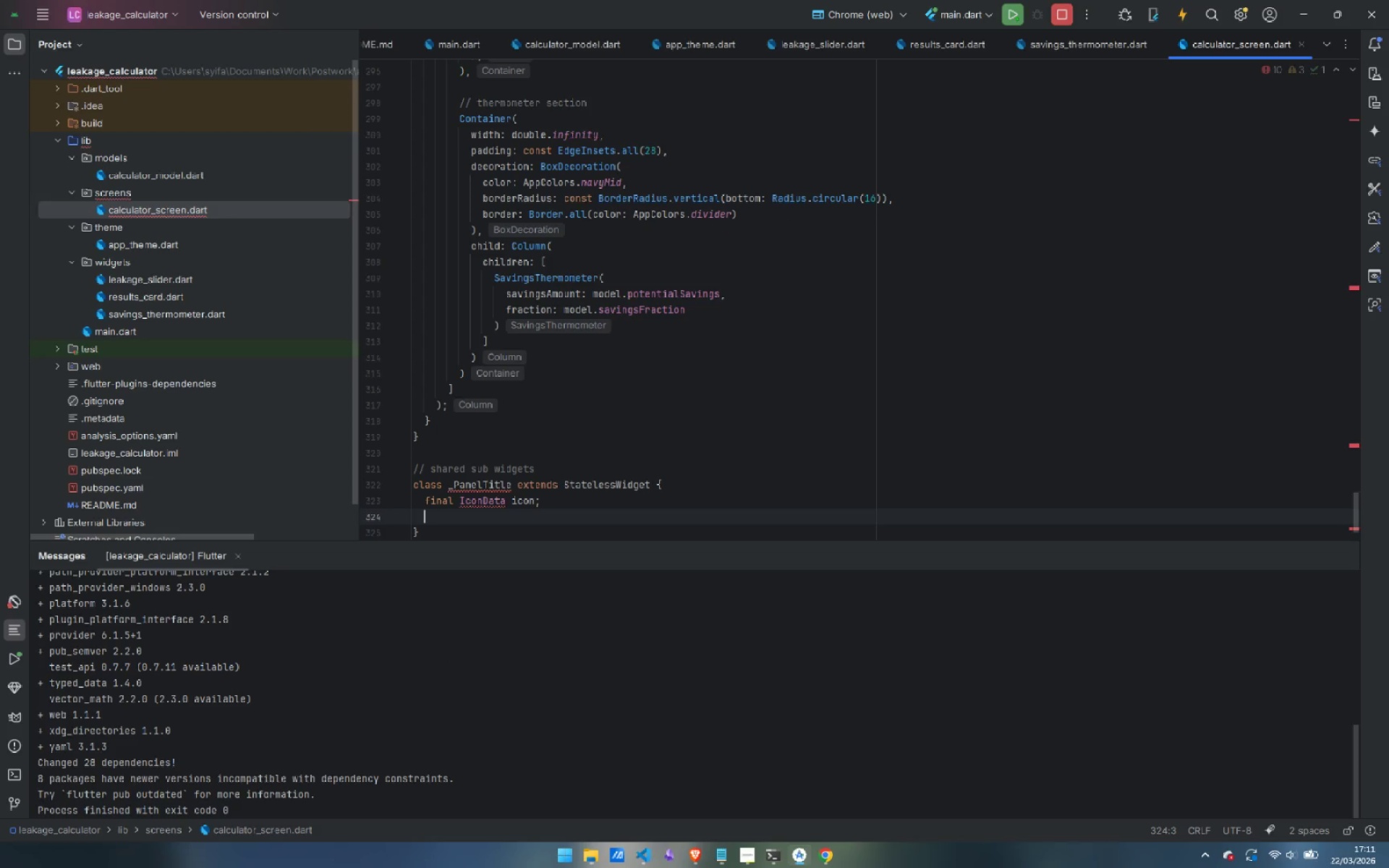 
 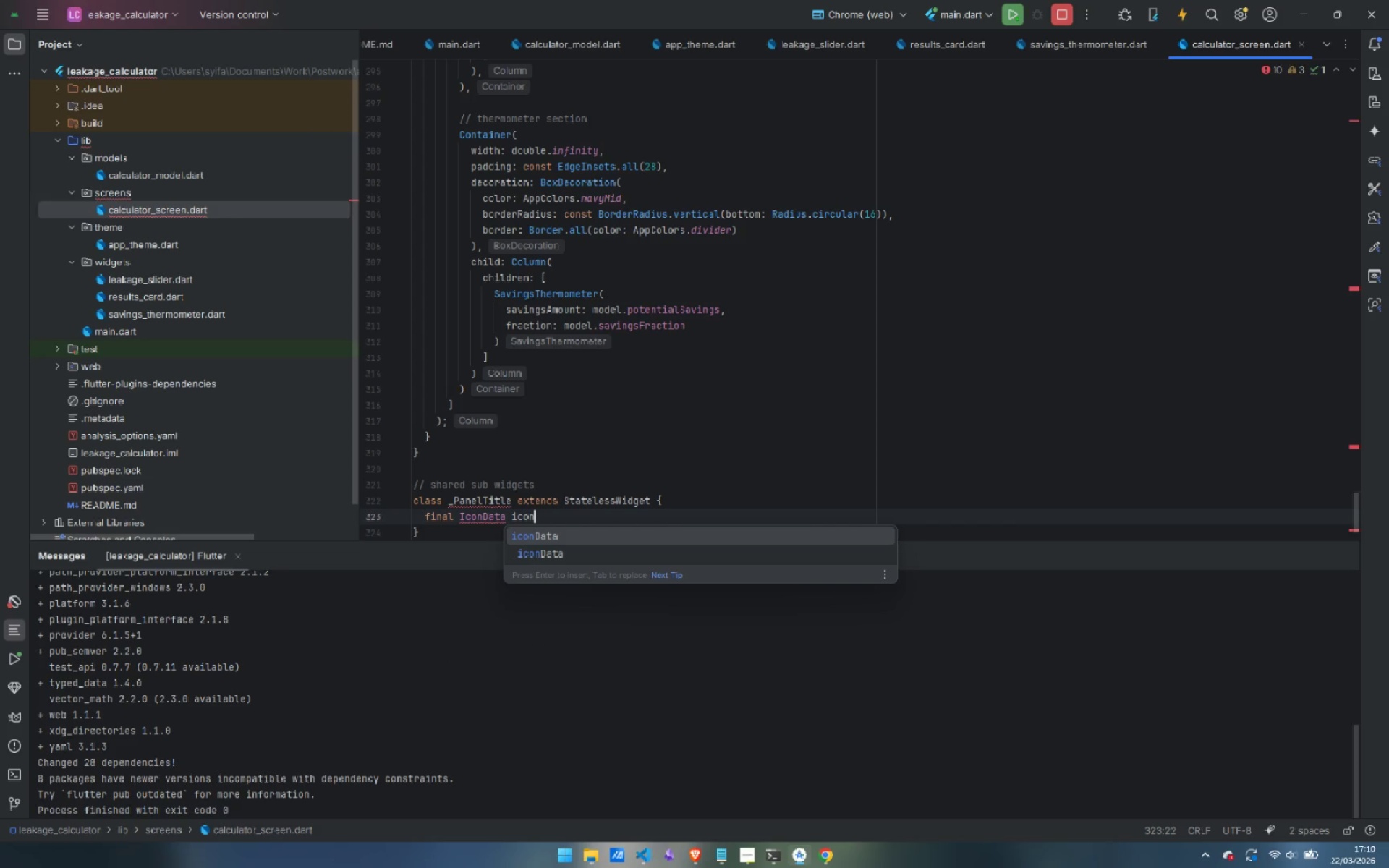 
key(Enter)
 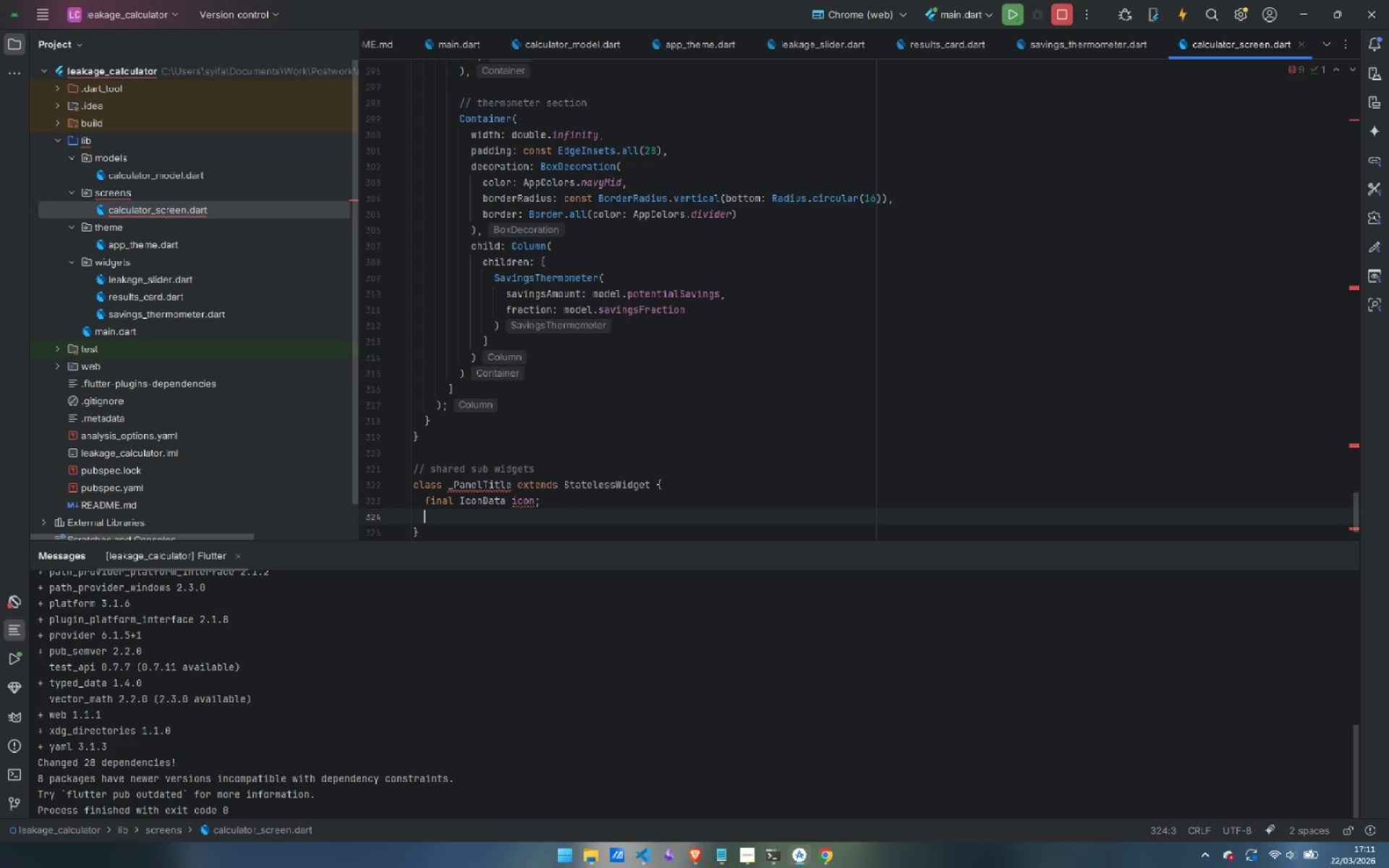 
type(in)
key(Backspace)
key(Backspace)
type(final String title;)
 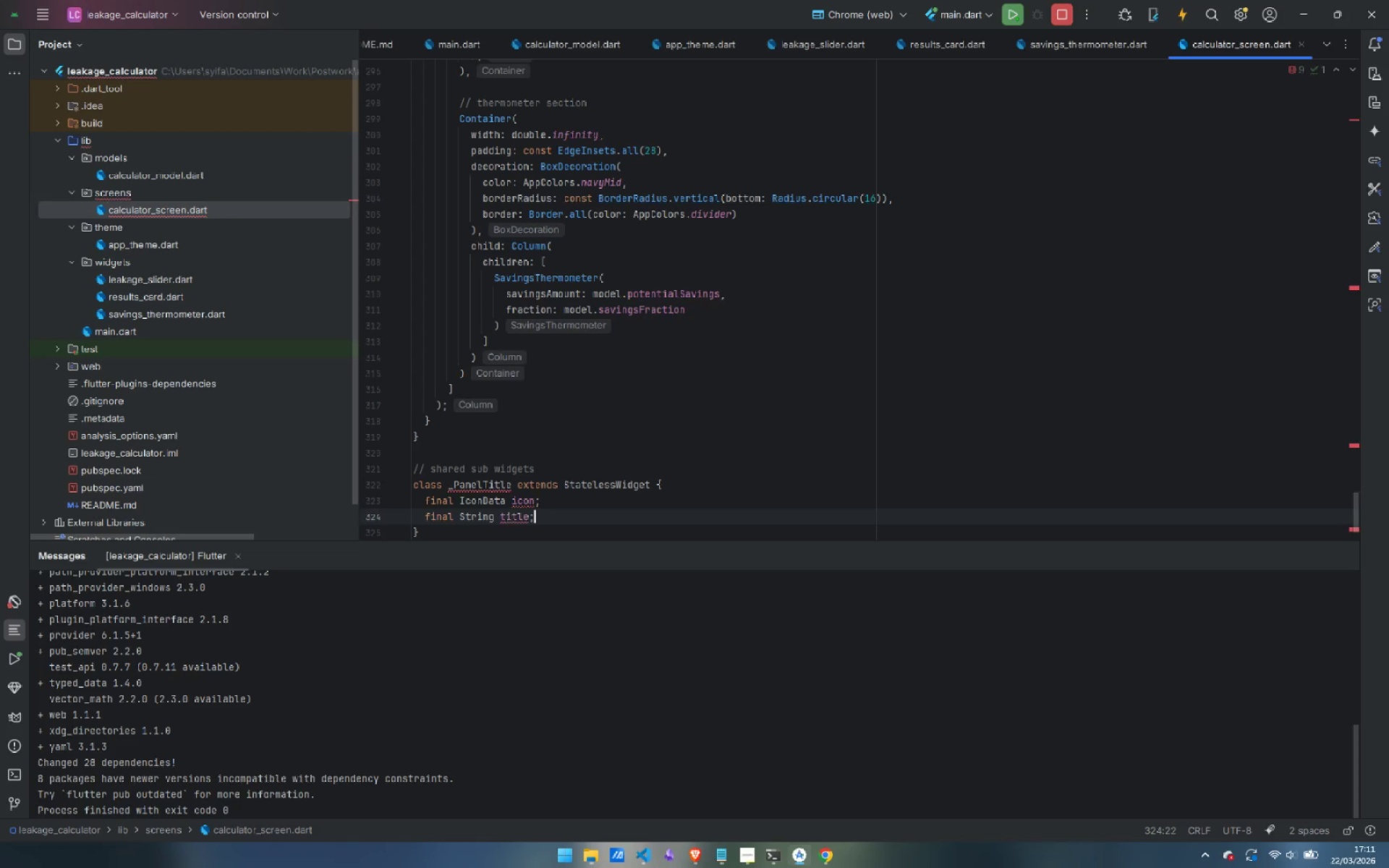 
key(Enter)
 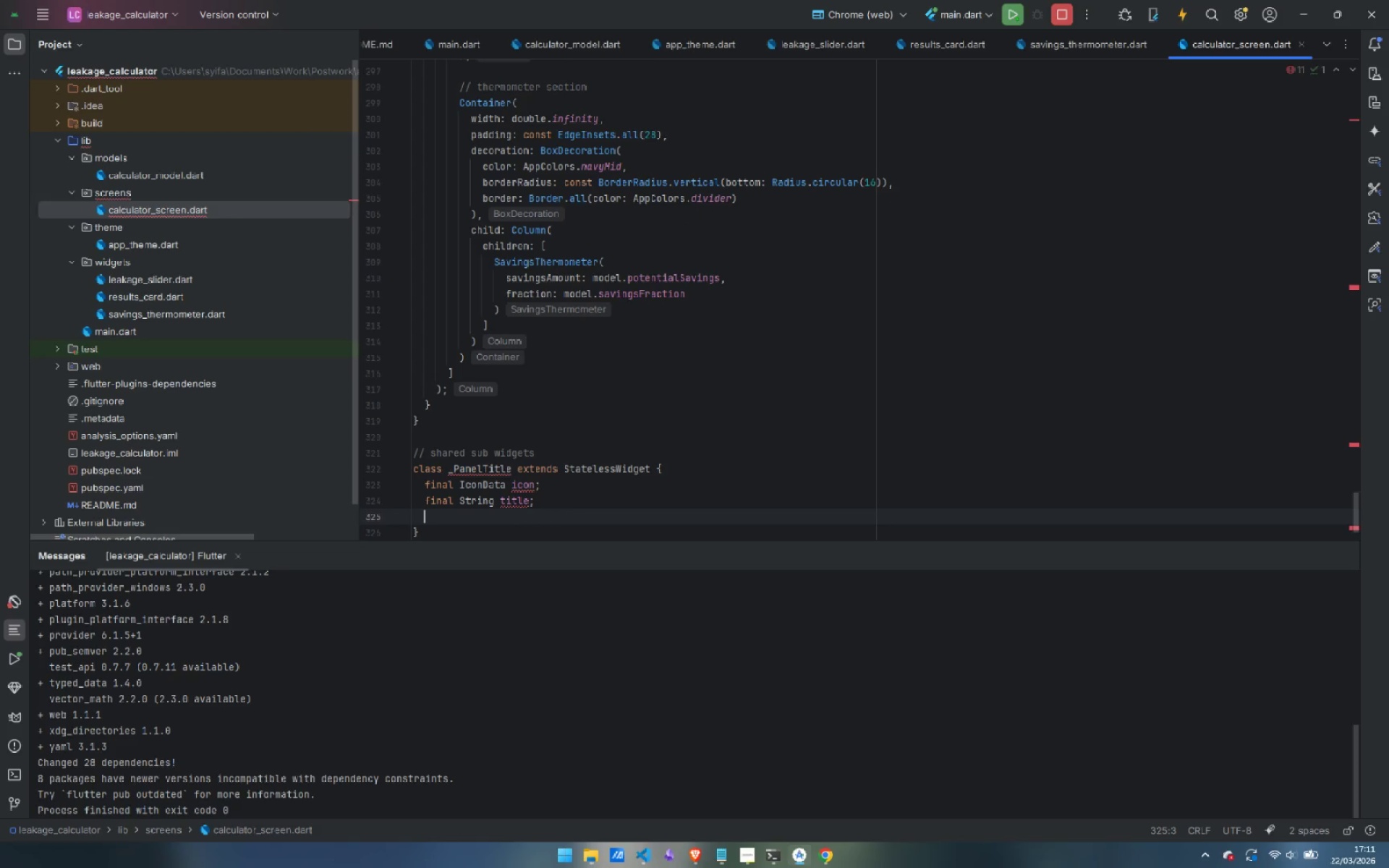 
type(final String subtitle;)
 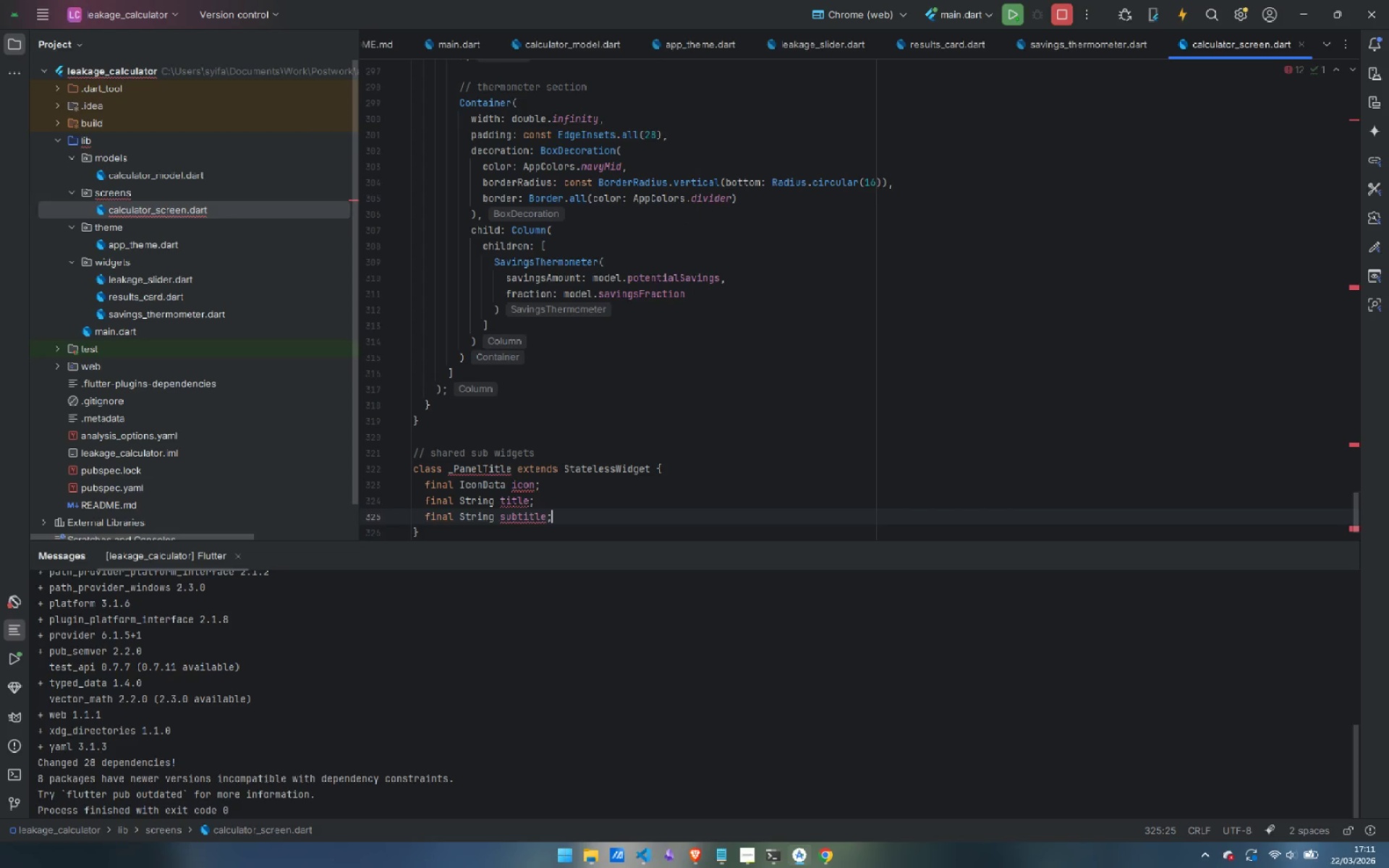 
key(Enter)
 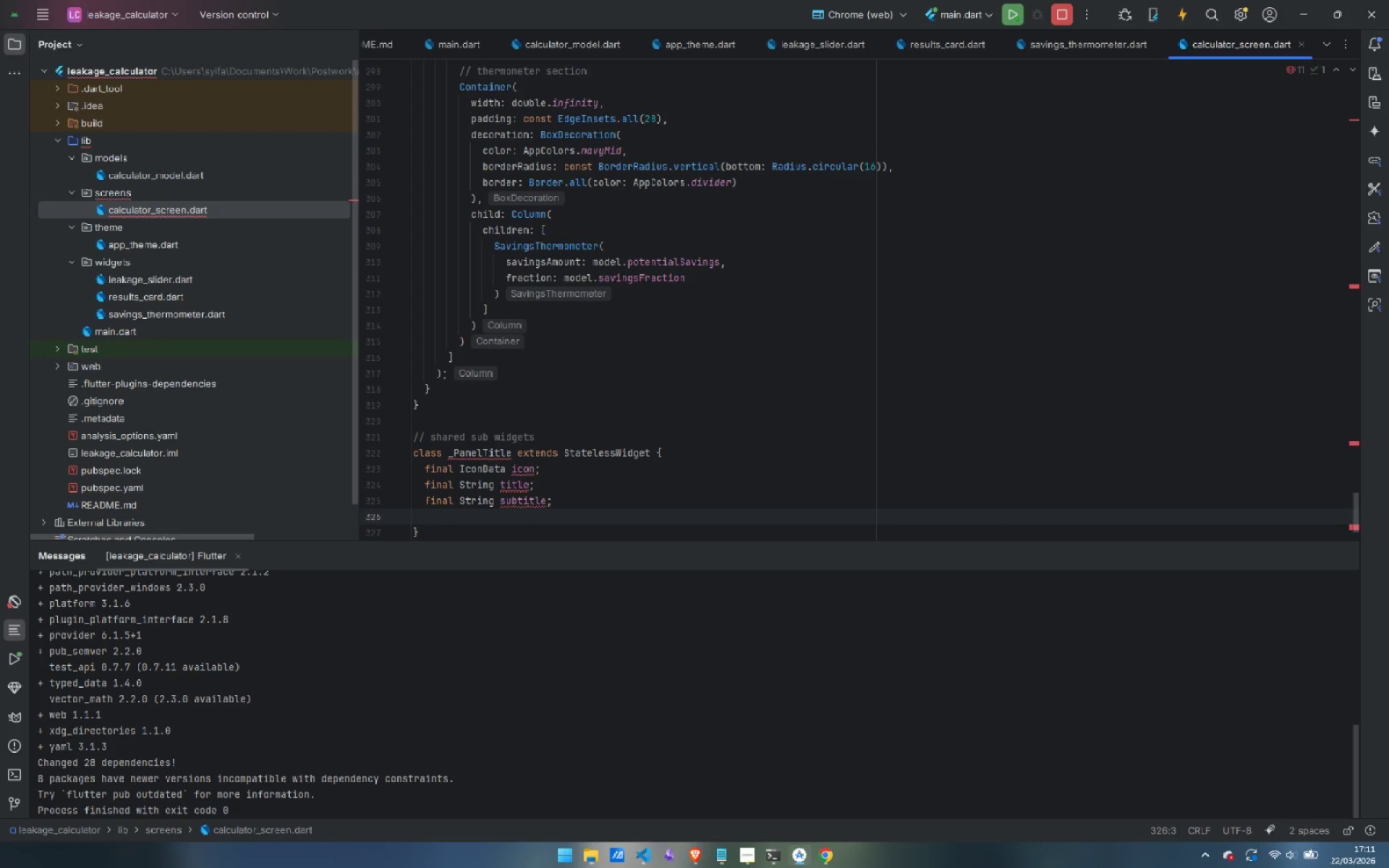 
key(Enter)
 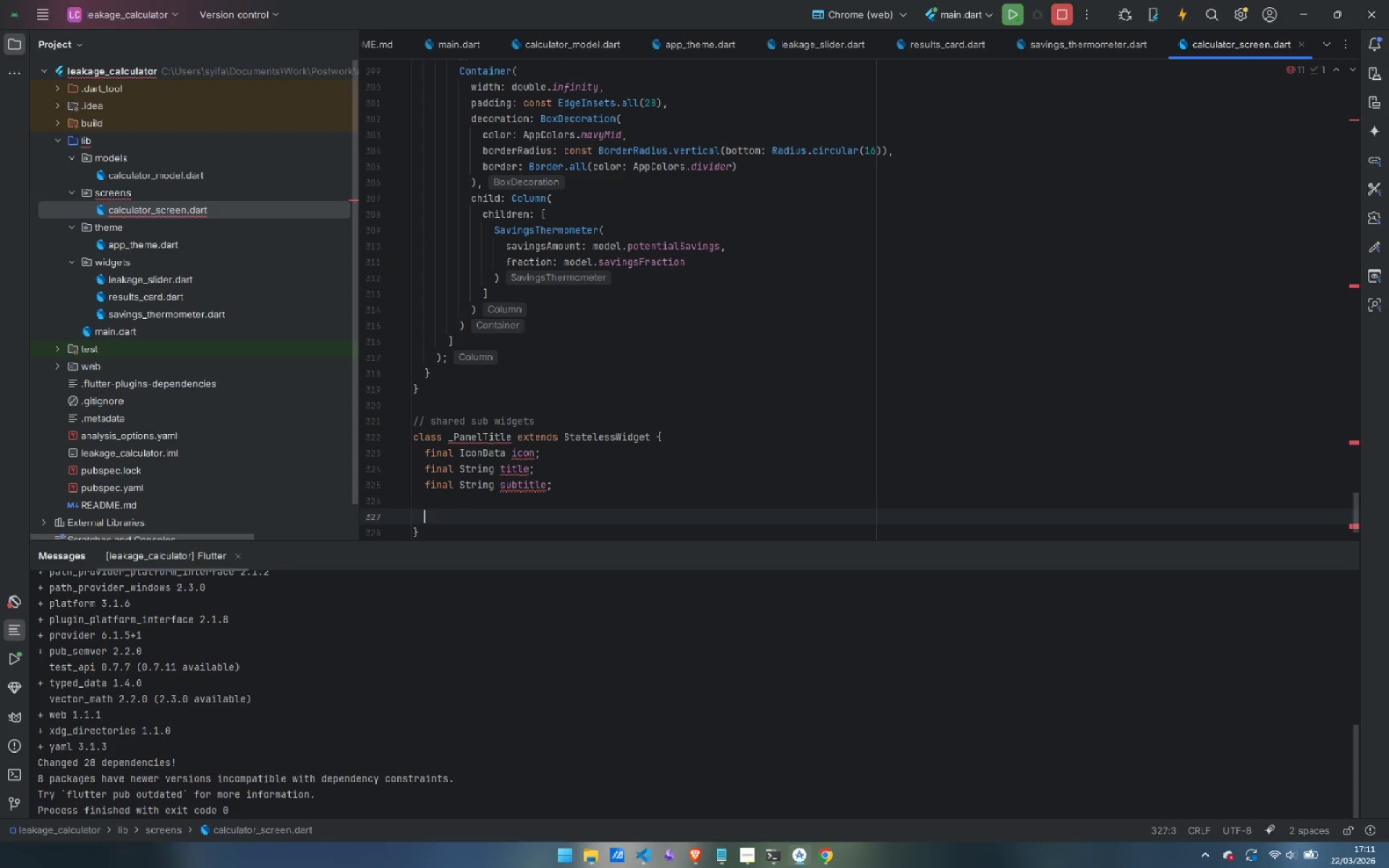 
type(const _PanelTitle({)
 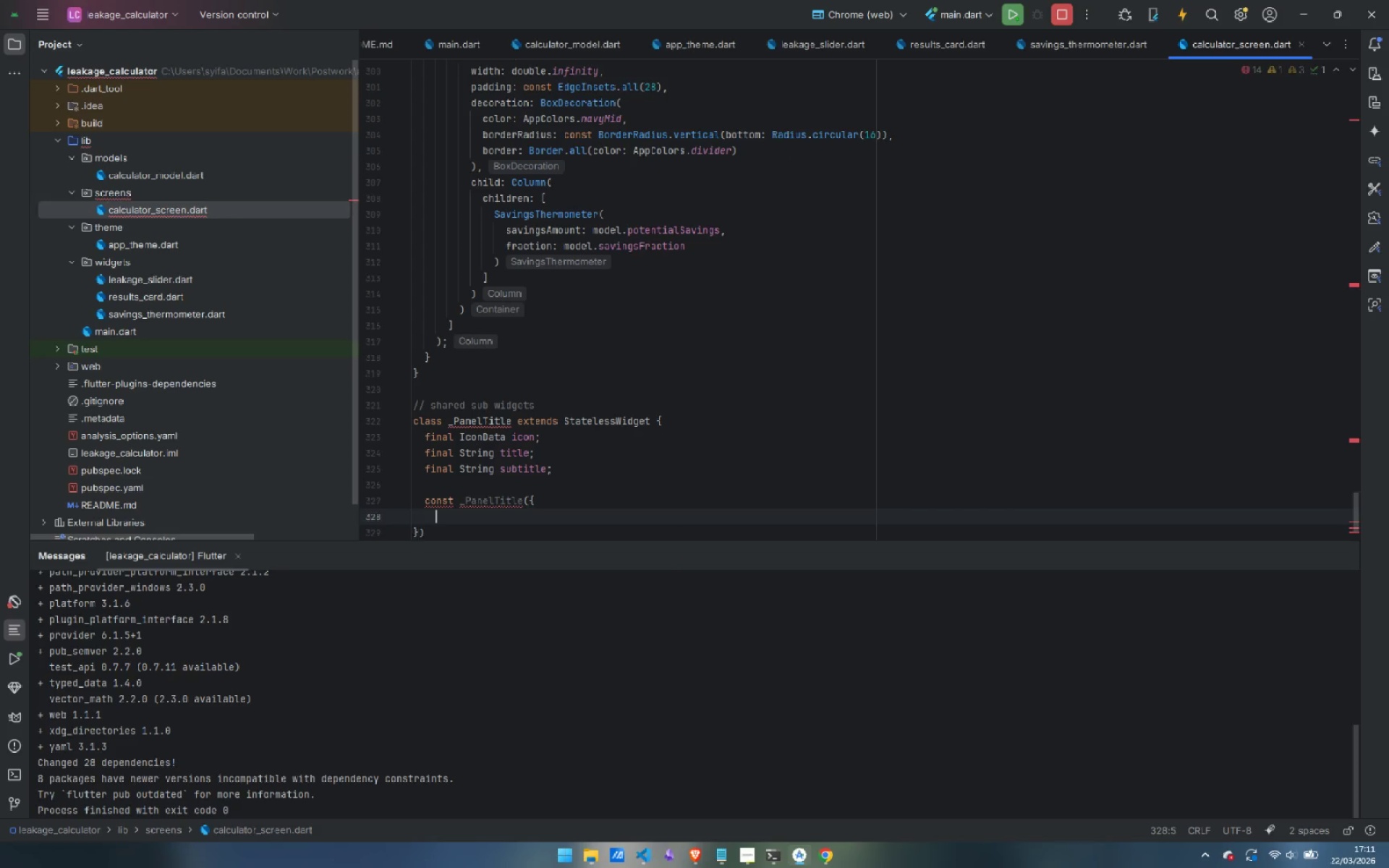 
 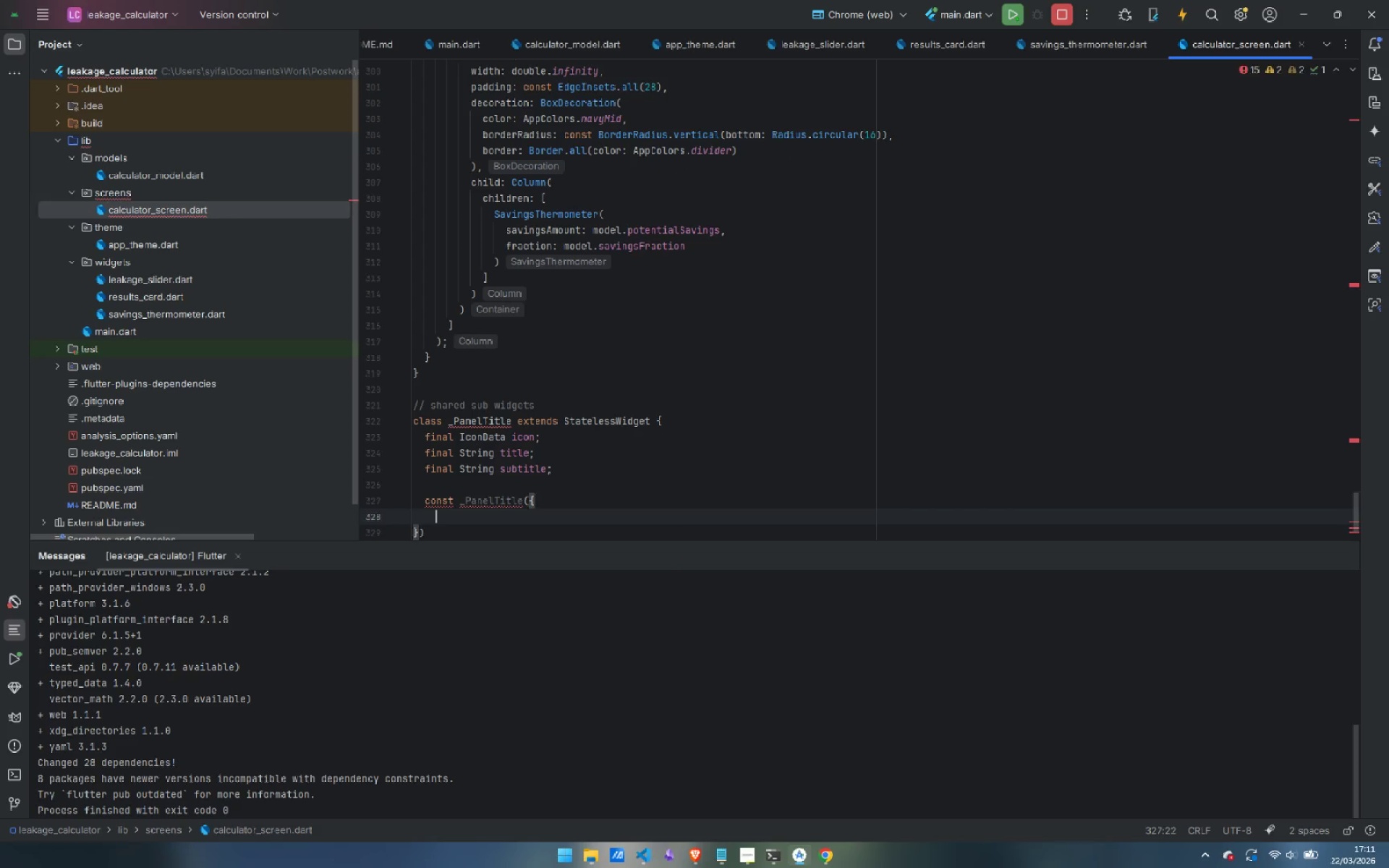 
key(Enter)
 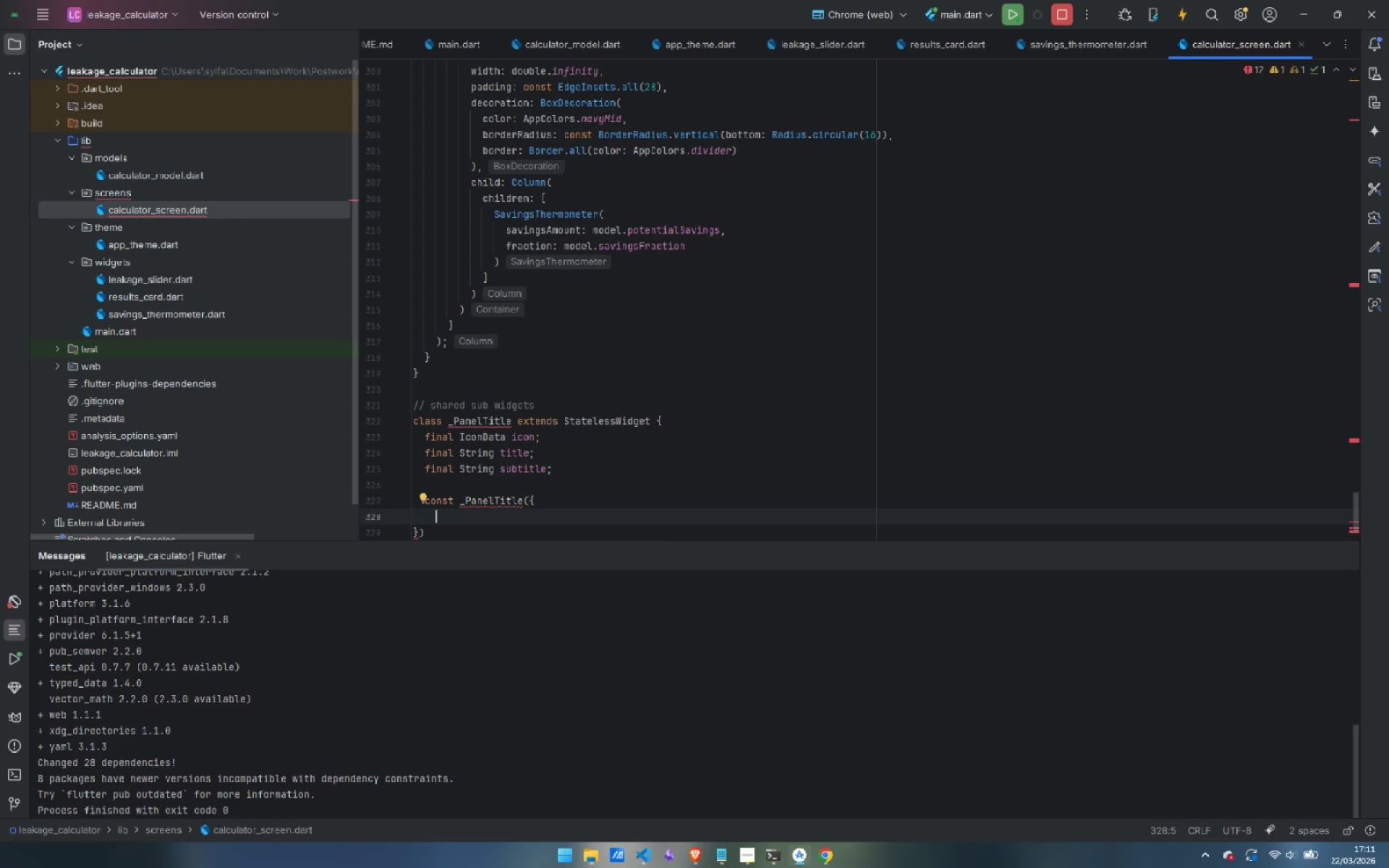 
type(required this.ocp)
key(Backspace)
key(Backspace)
key(Backspace)
type(icon,)
 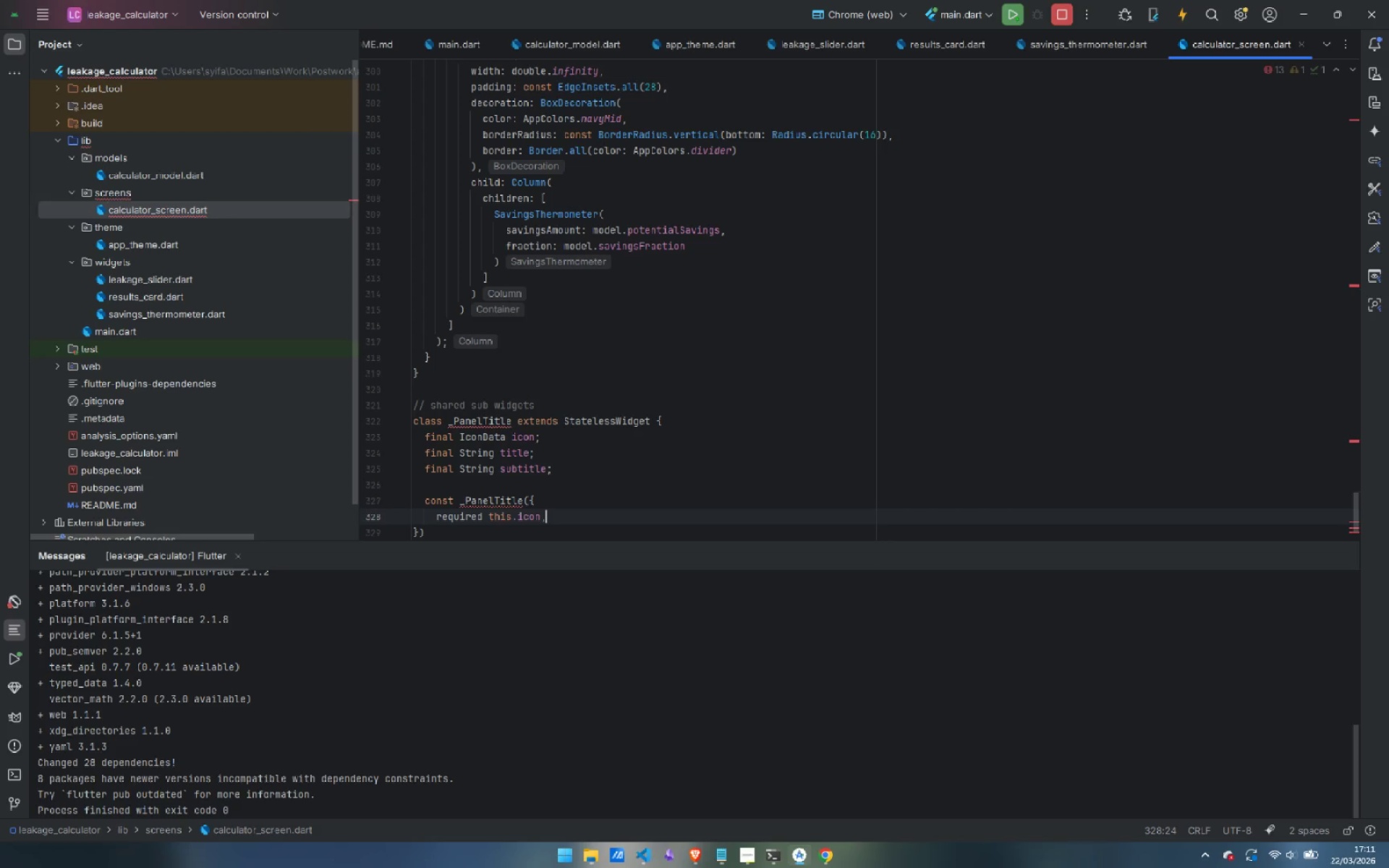 
key(Enter)
 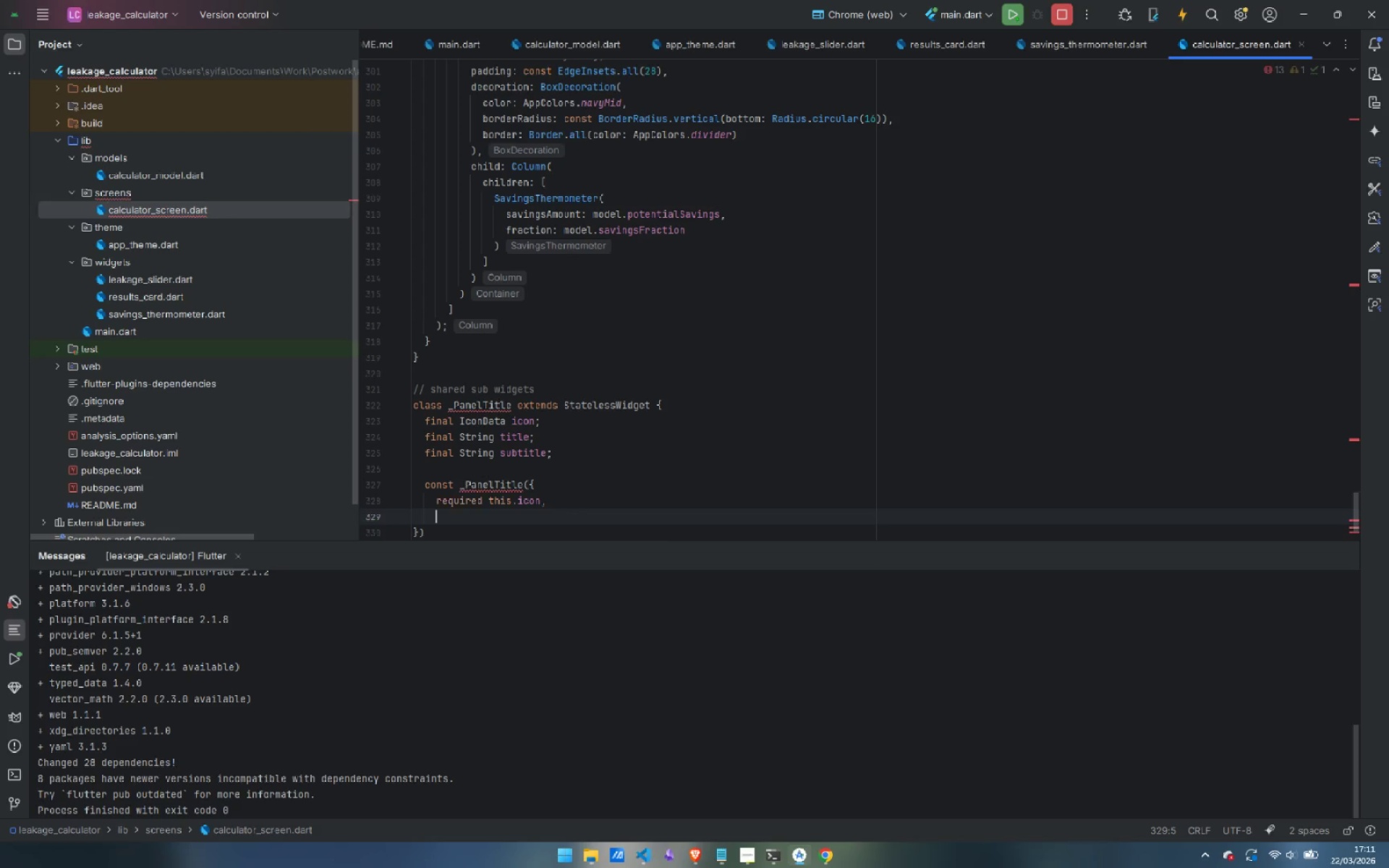 
type(required this.title,)
 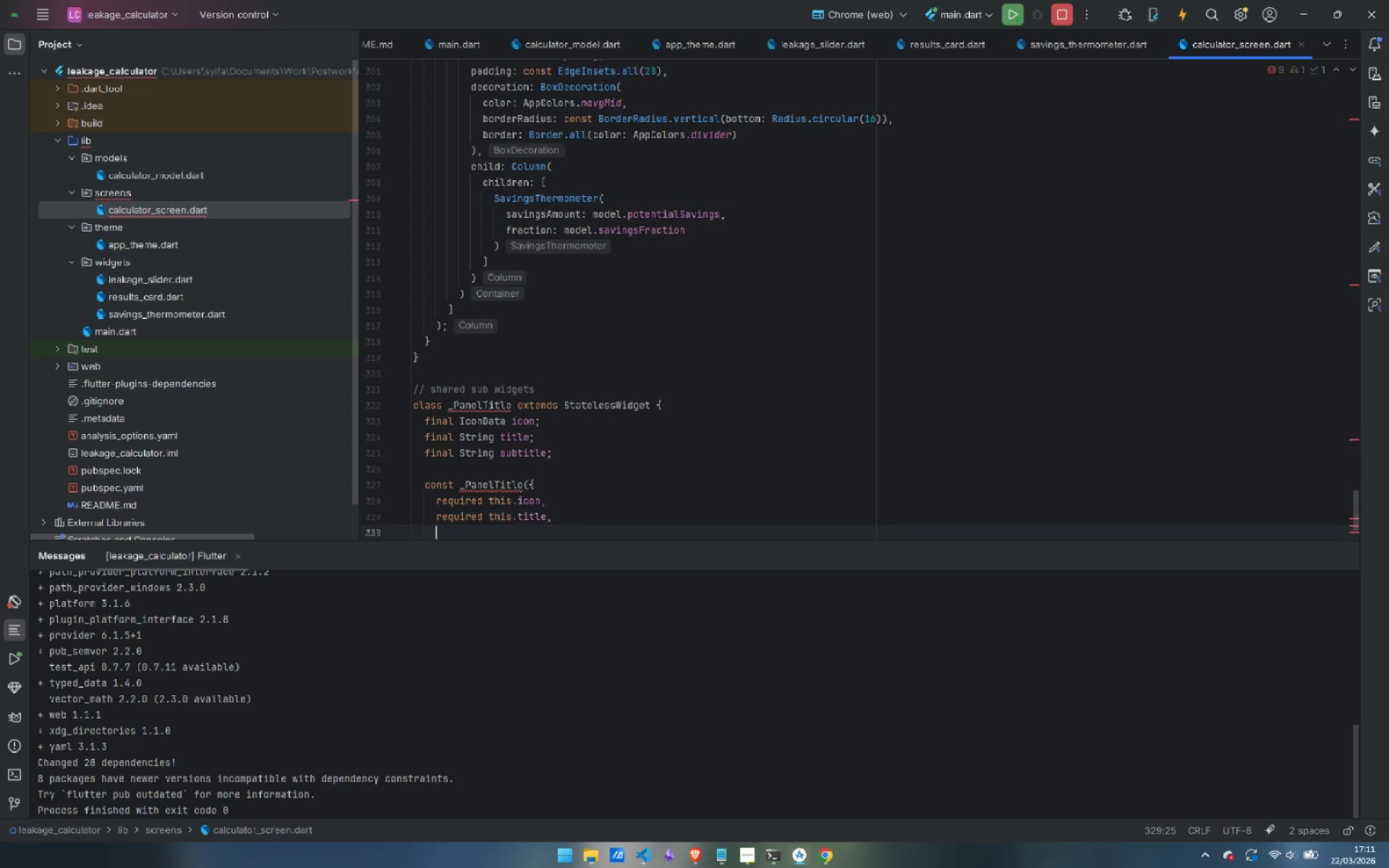 
key(Enter)
 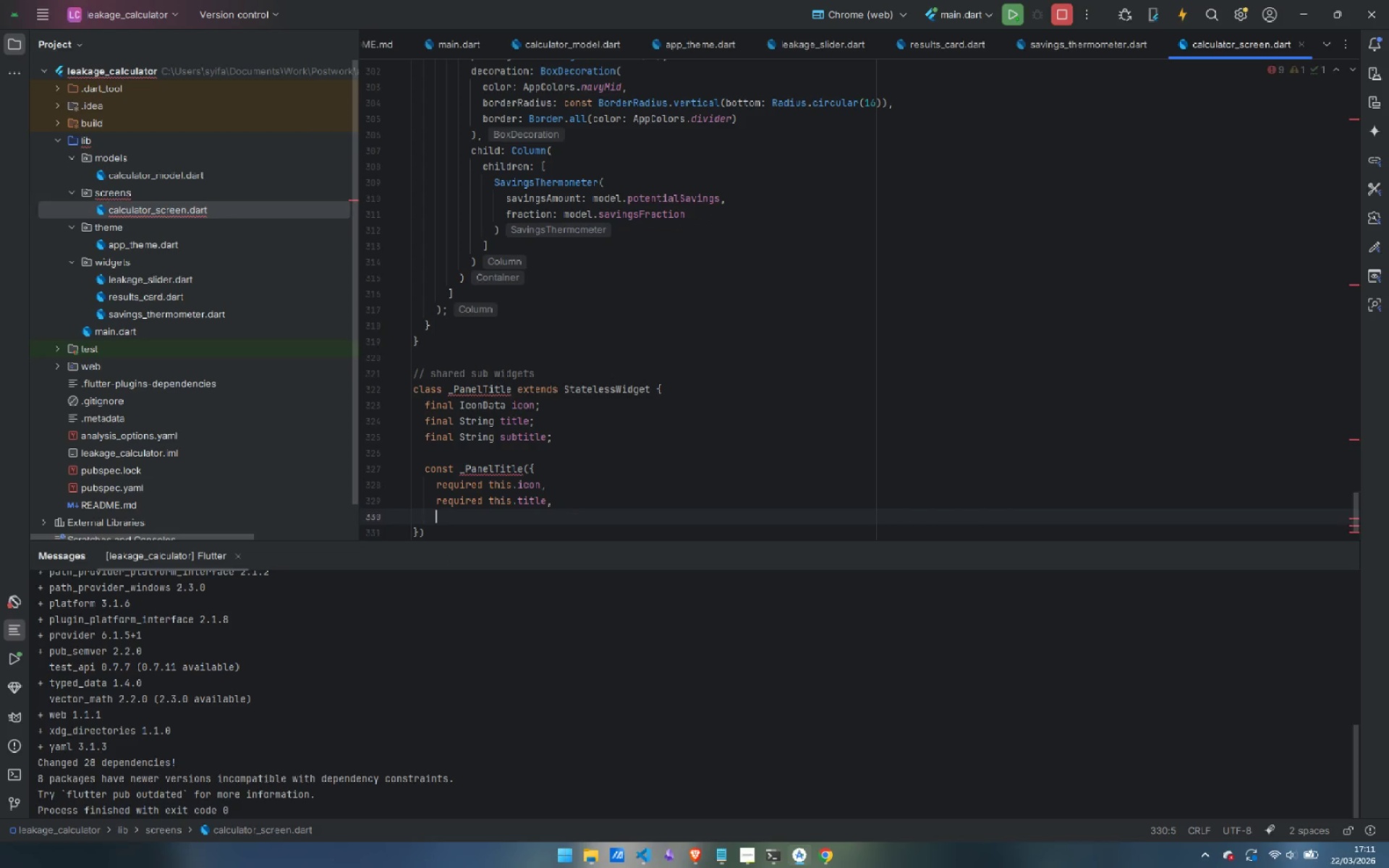 
type(required this.subtitle)
 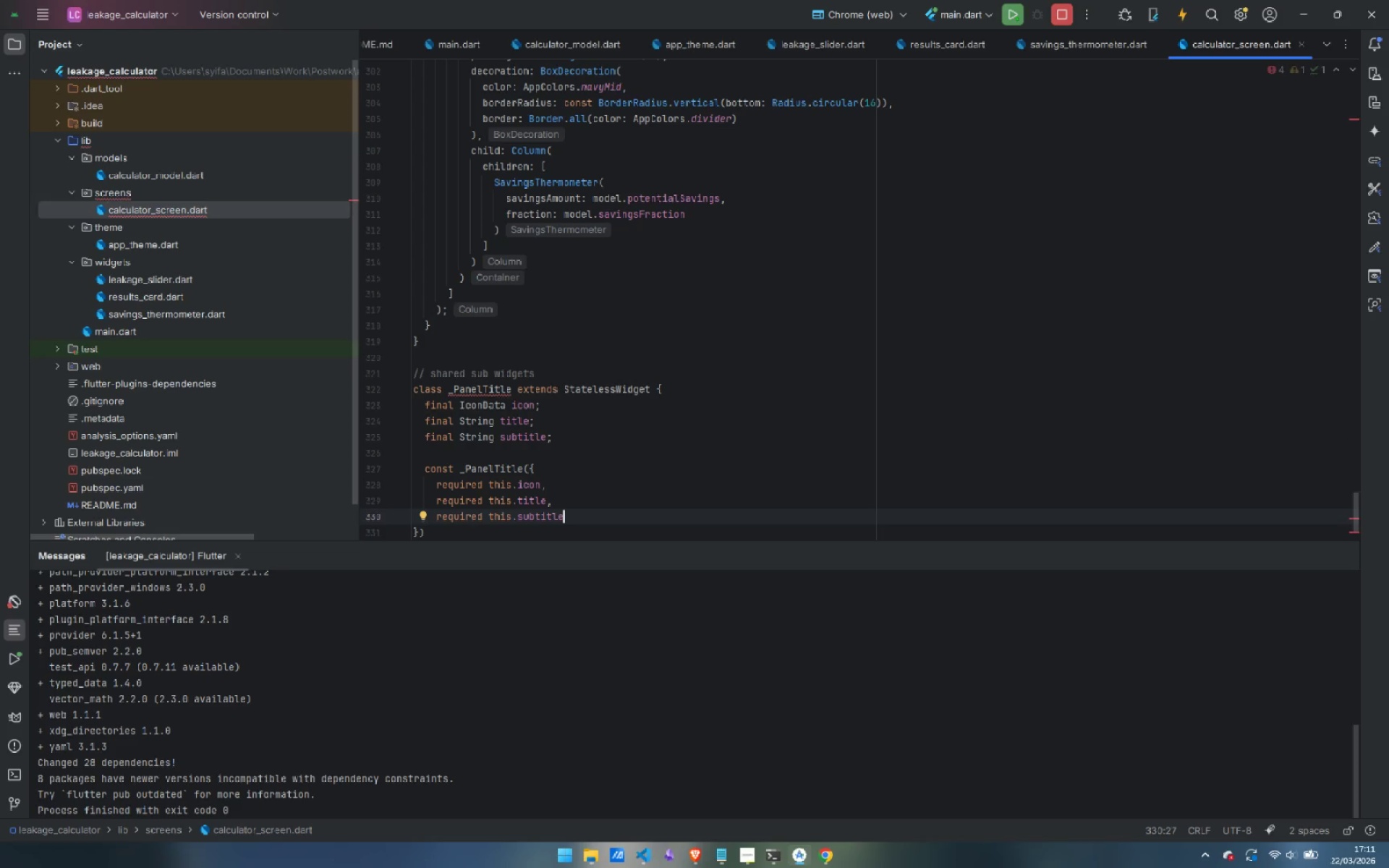 
key(ArrowDown)
 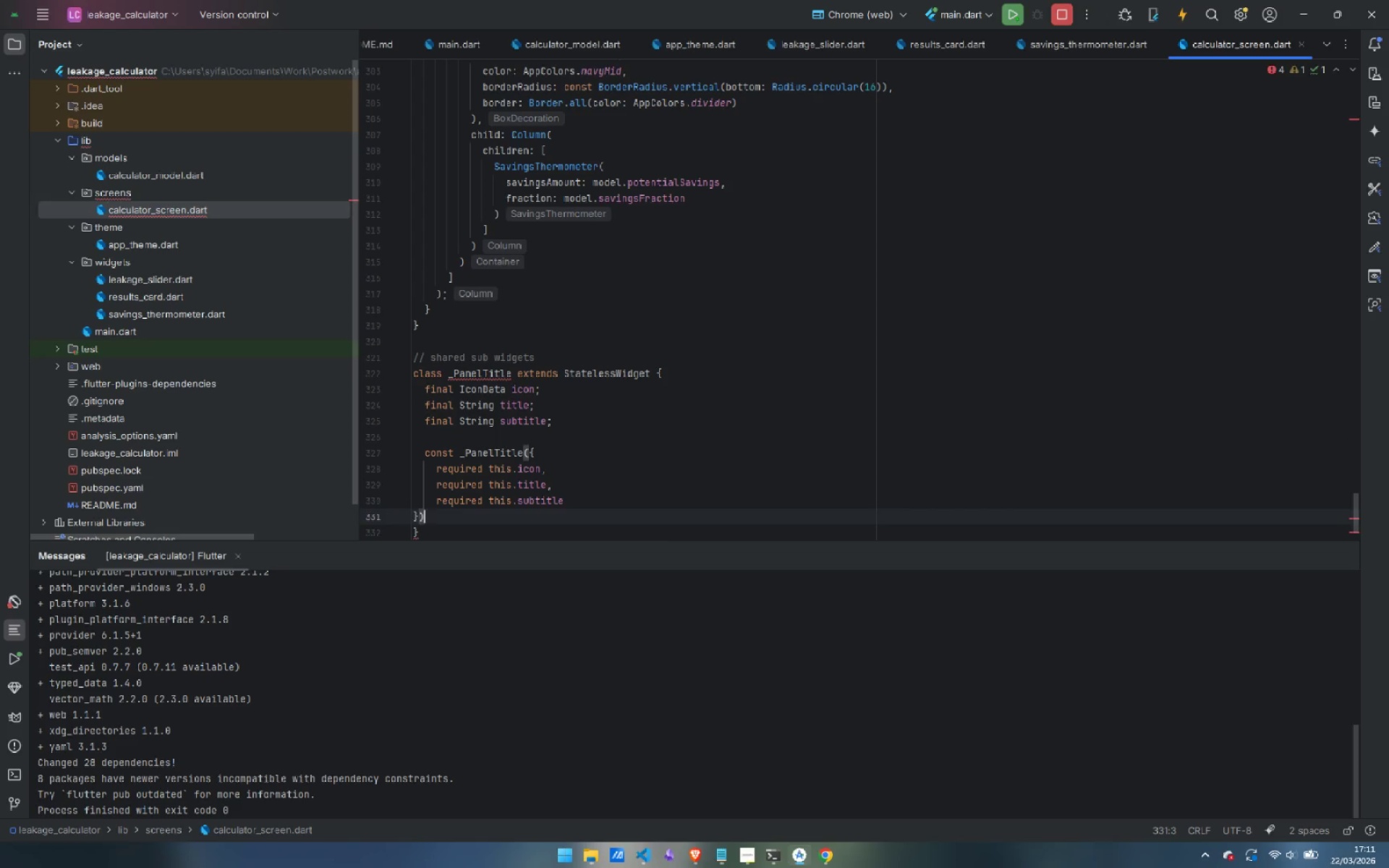 
key(ArrowLeft)
 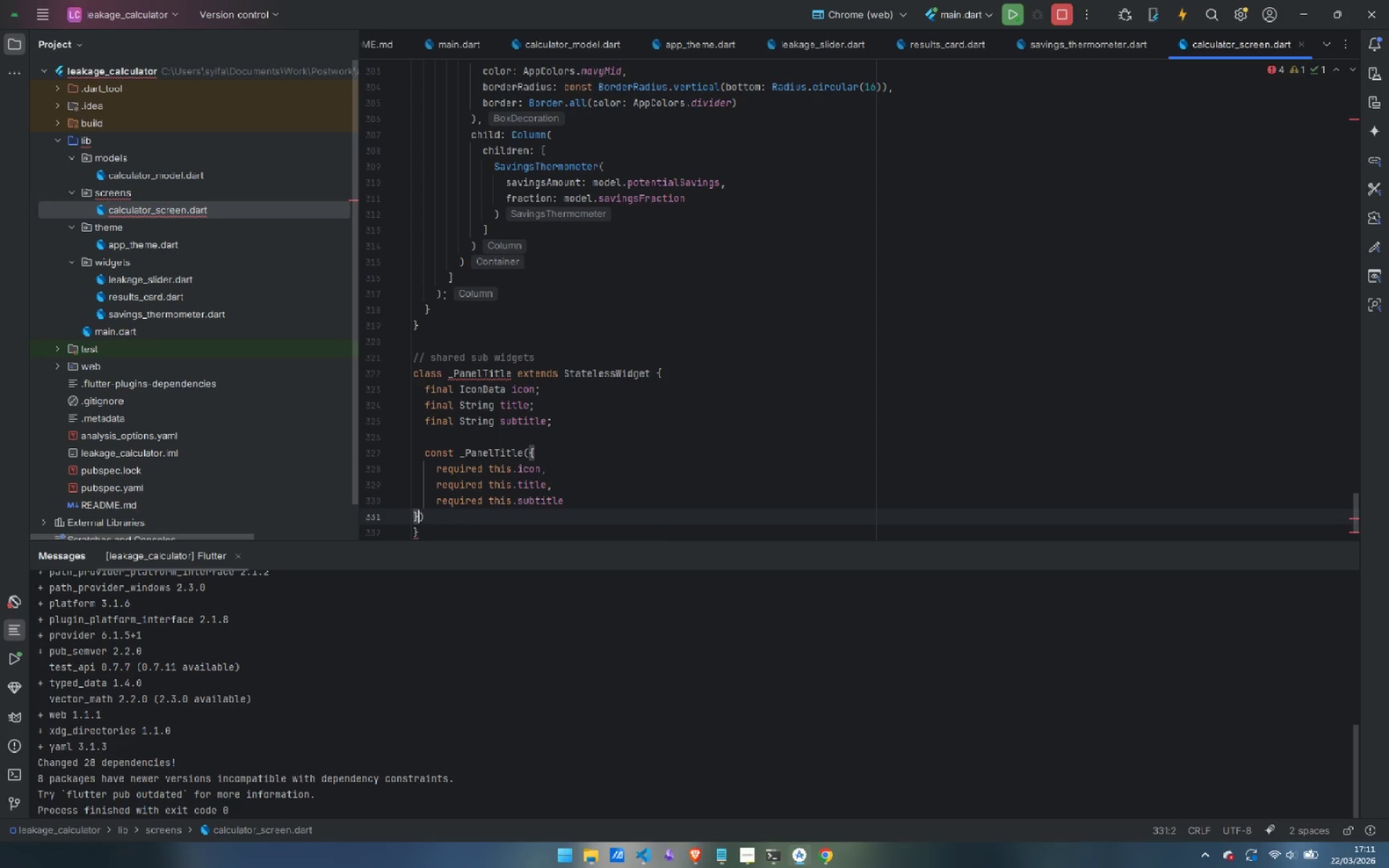 
key(ArrowLeft)
 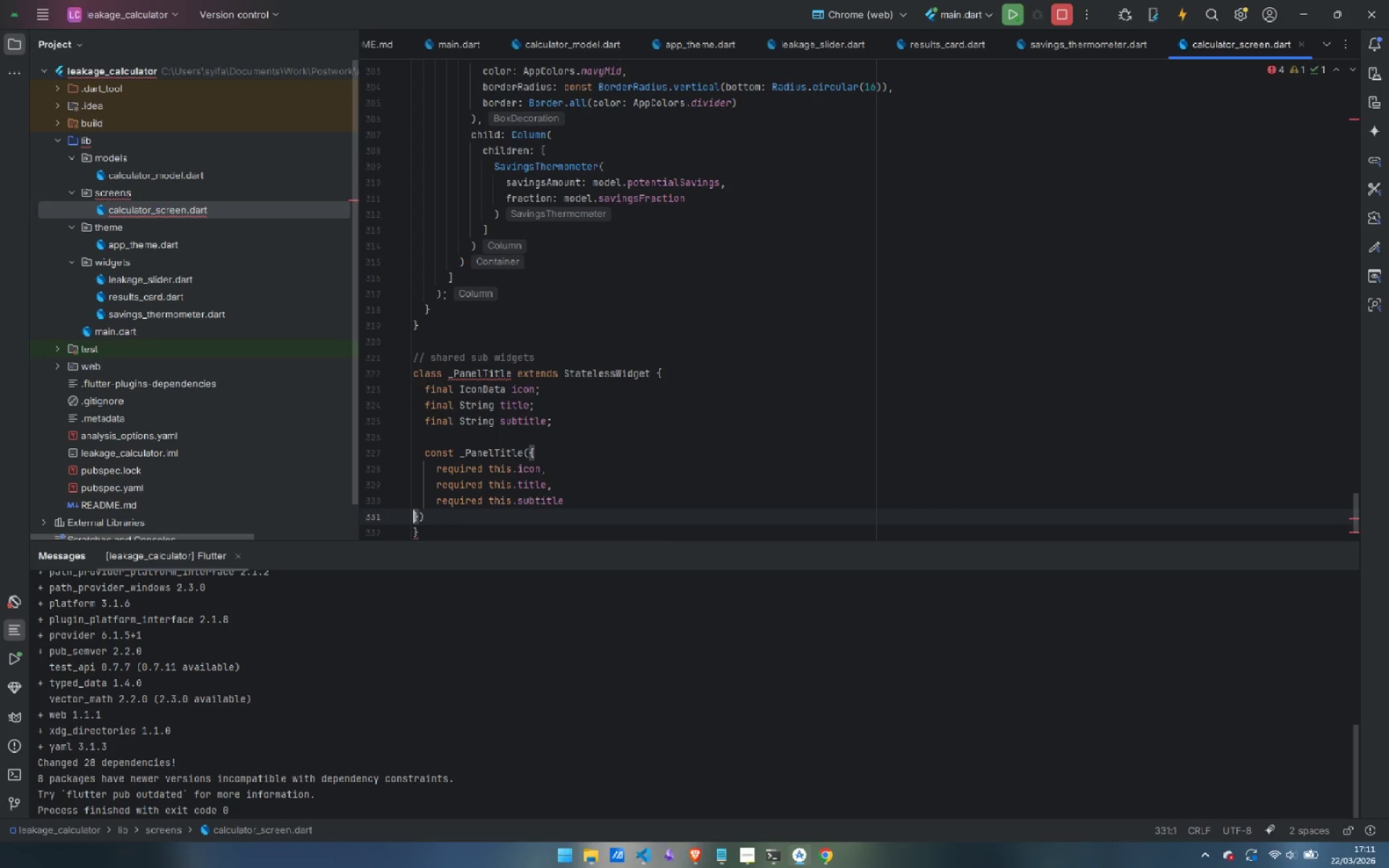 
key(Tab)
 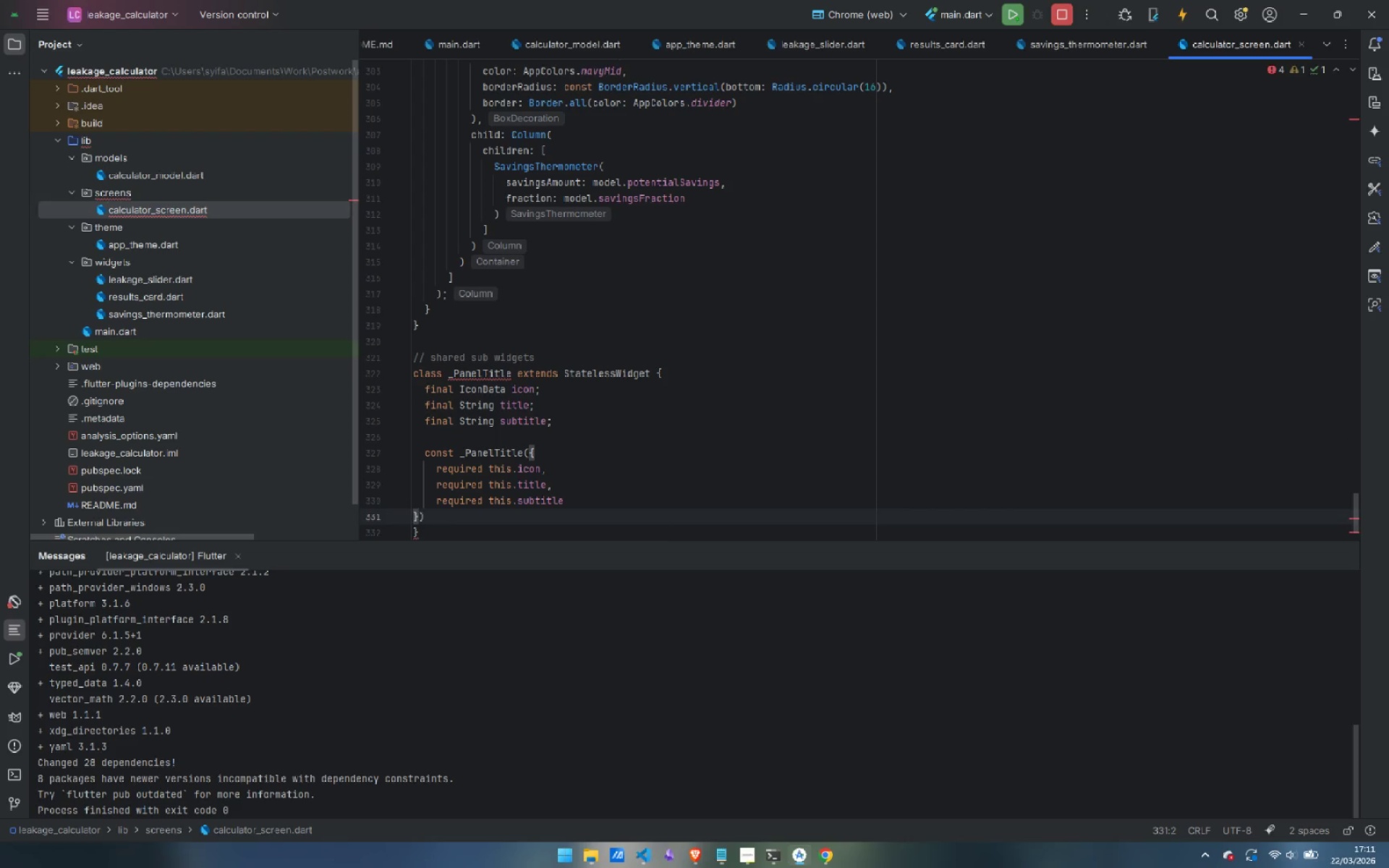 
key(ArrowLeft)
 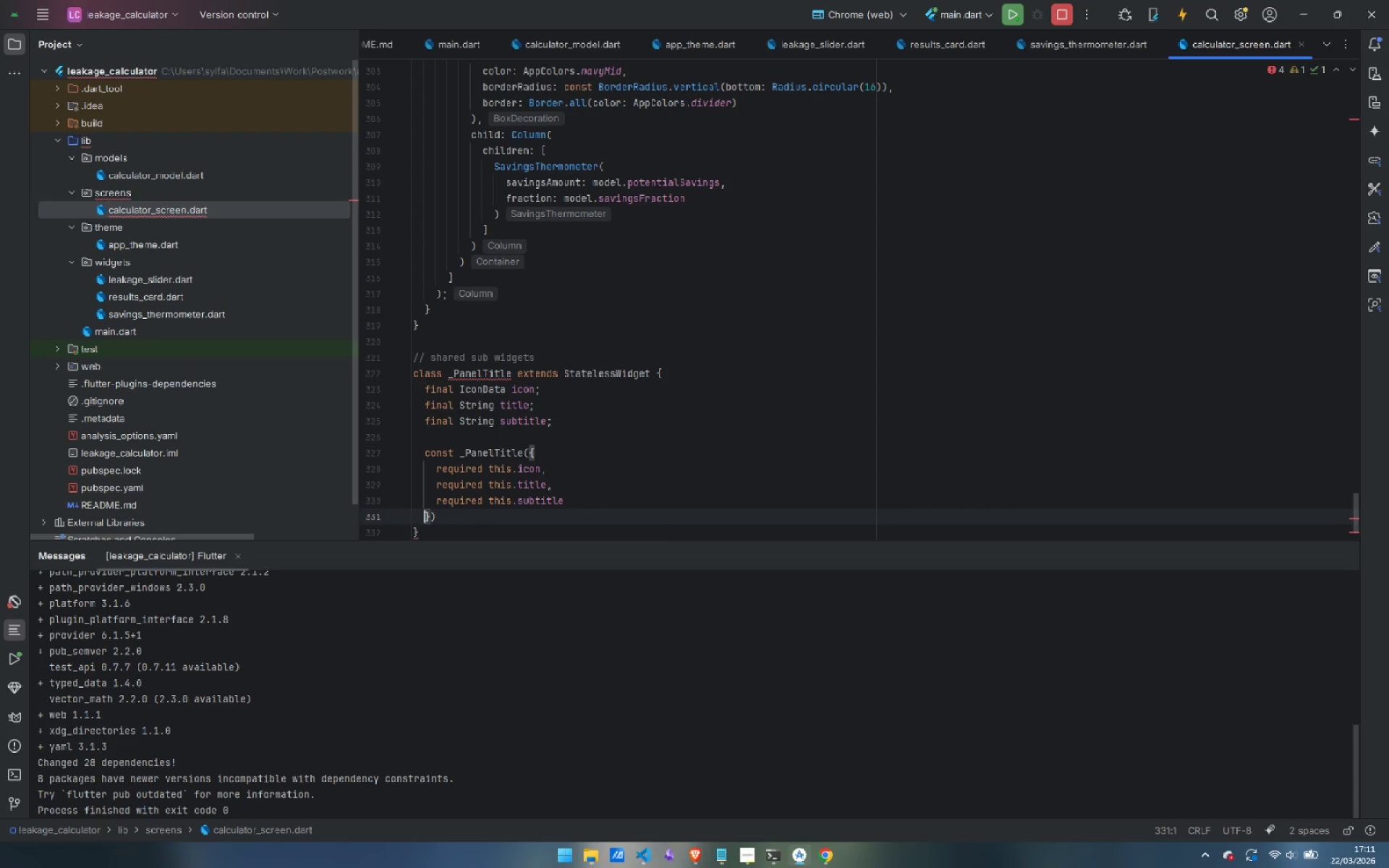 
key(Tab)
 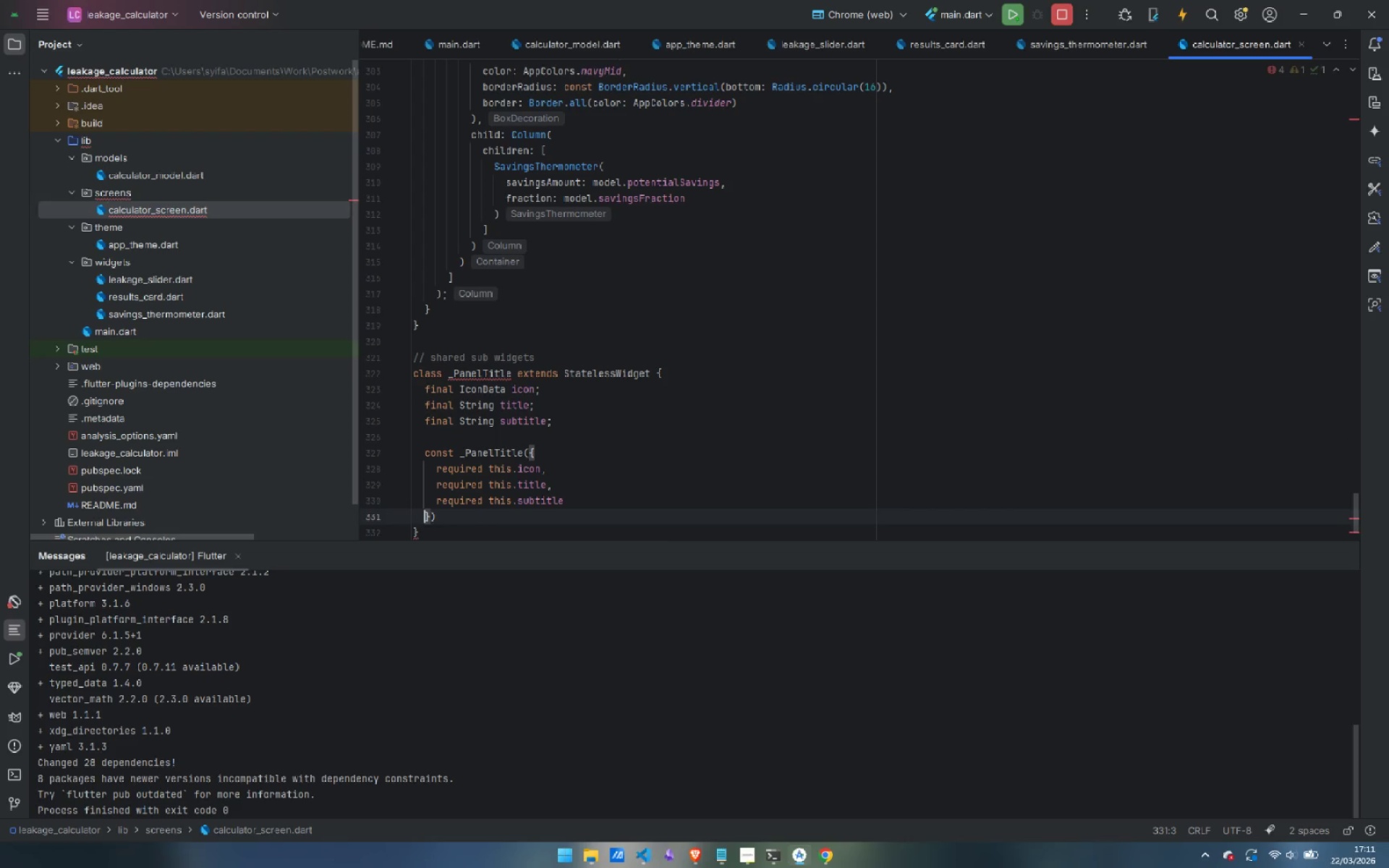 
key(ArrowRight)
 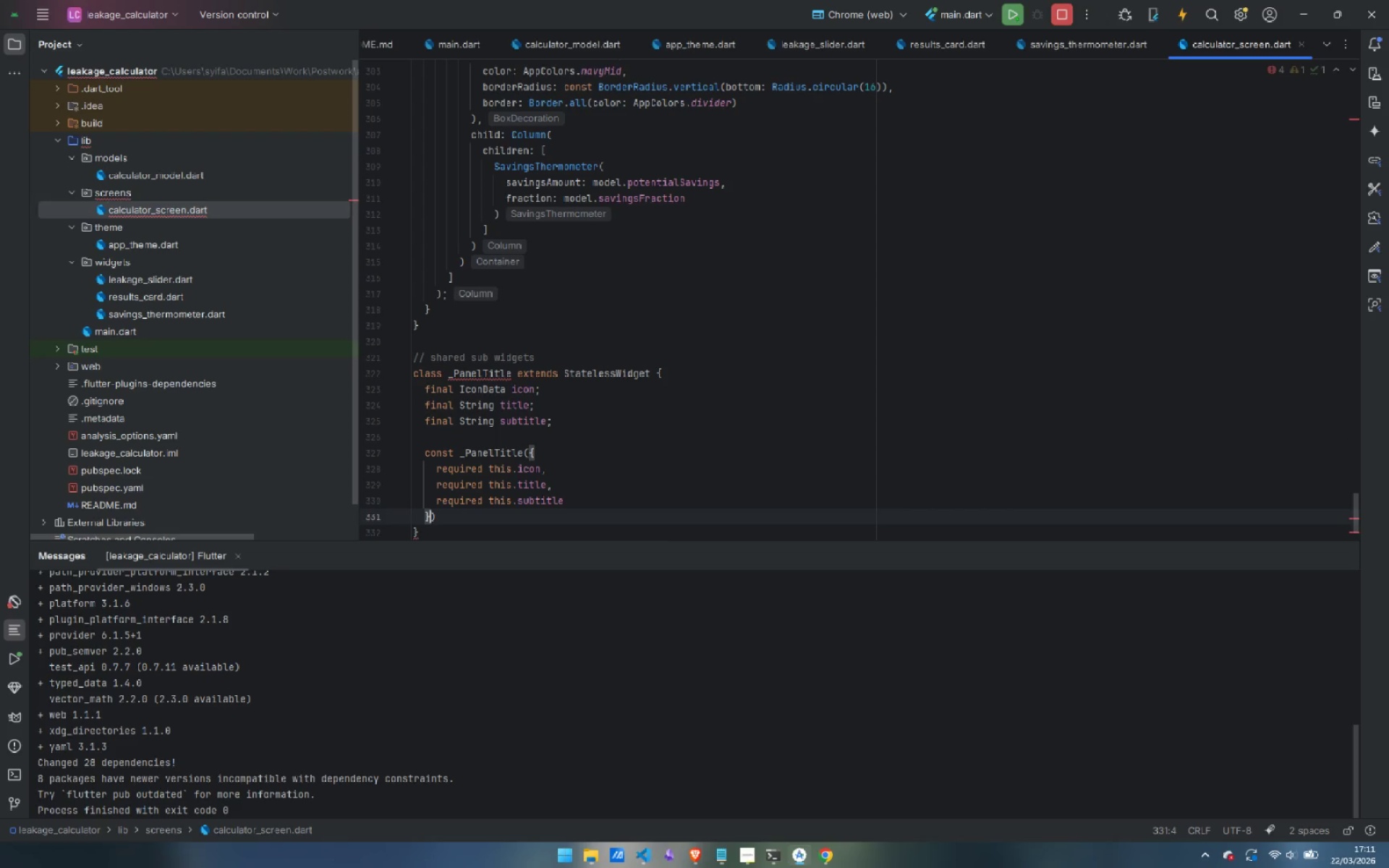 
key(ArrowRight)
 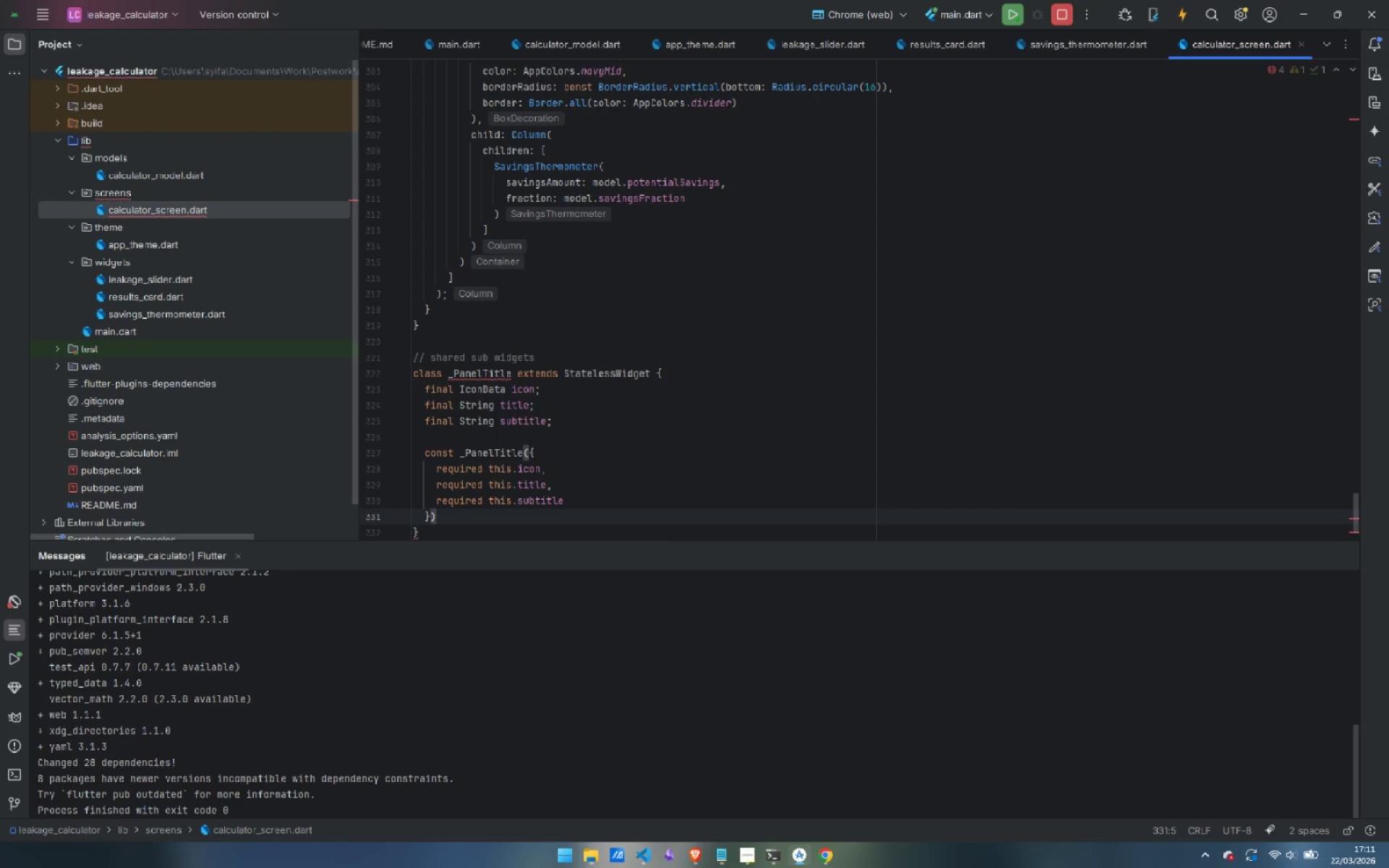 
key(Semicolon)
 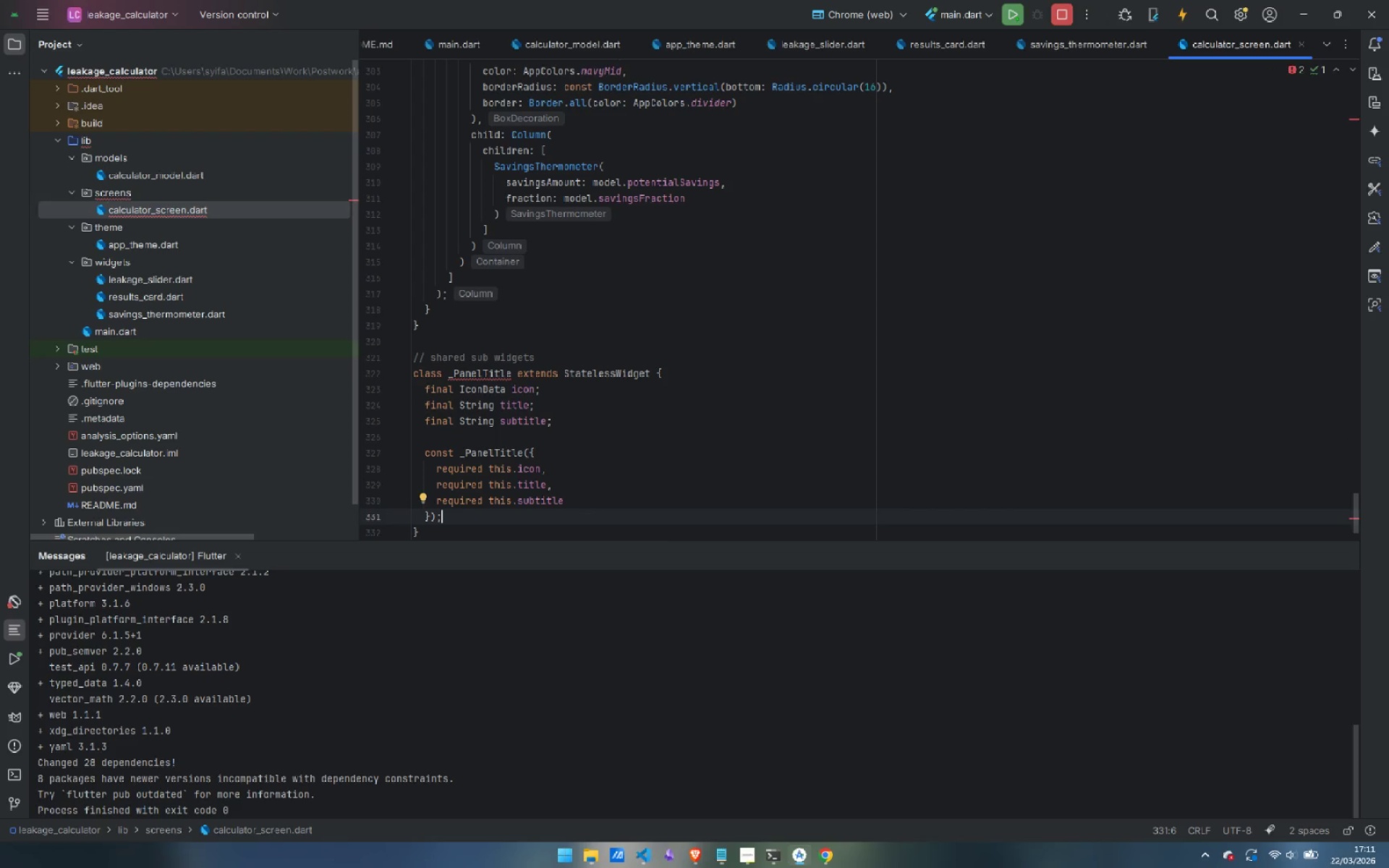 
key(Enter)
 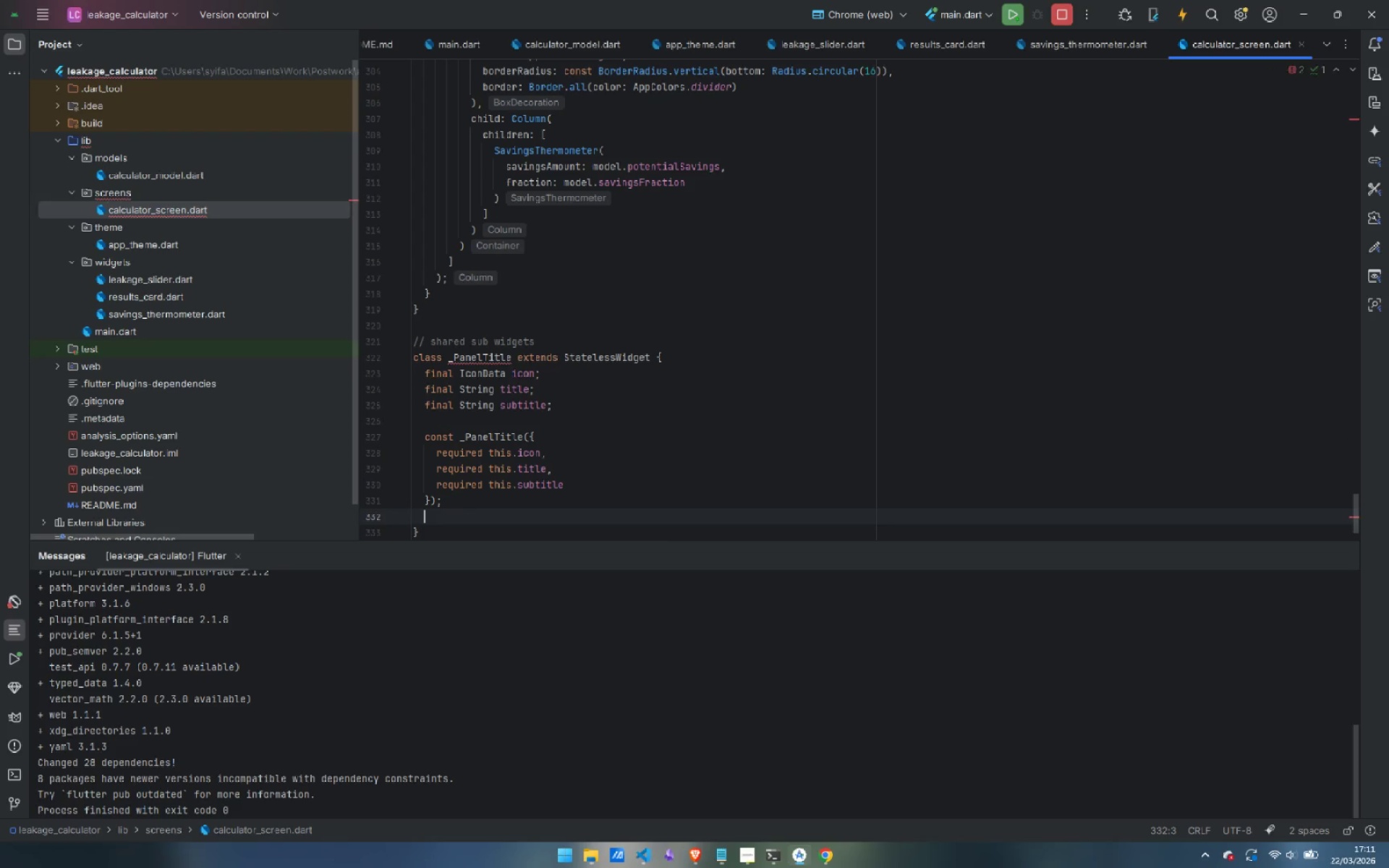 
key(Enter)
 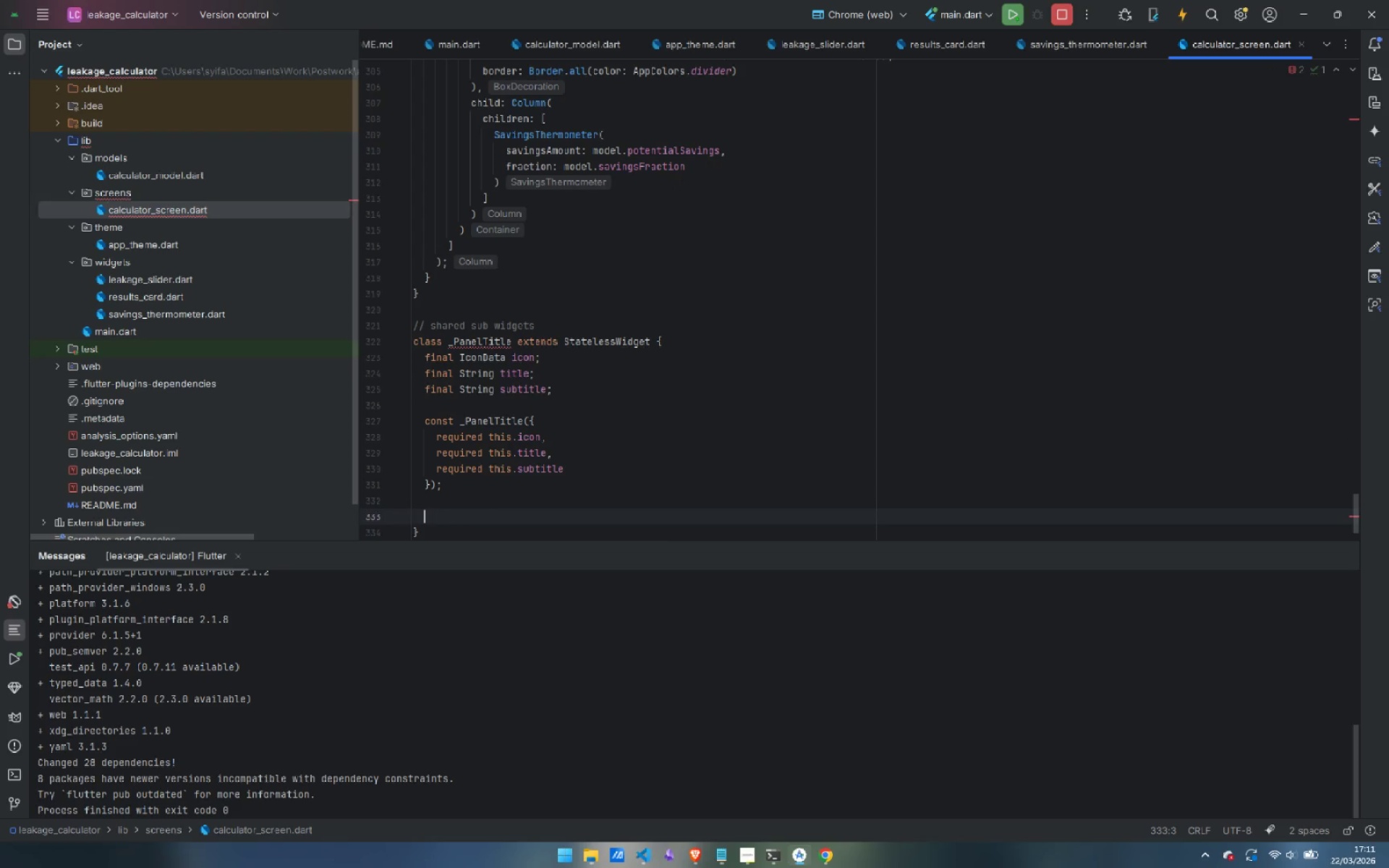 
type(bui)
 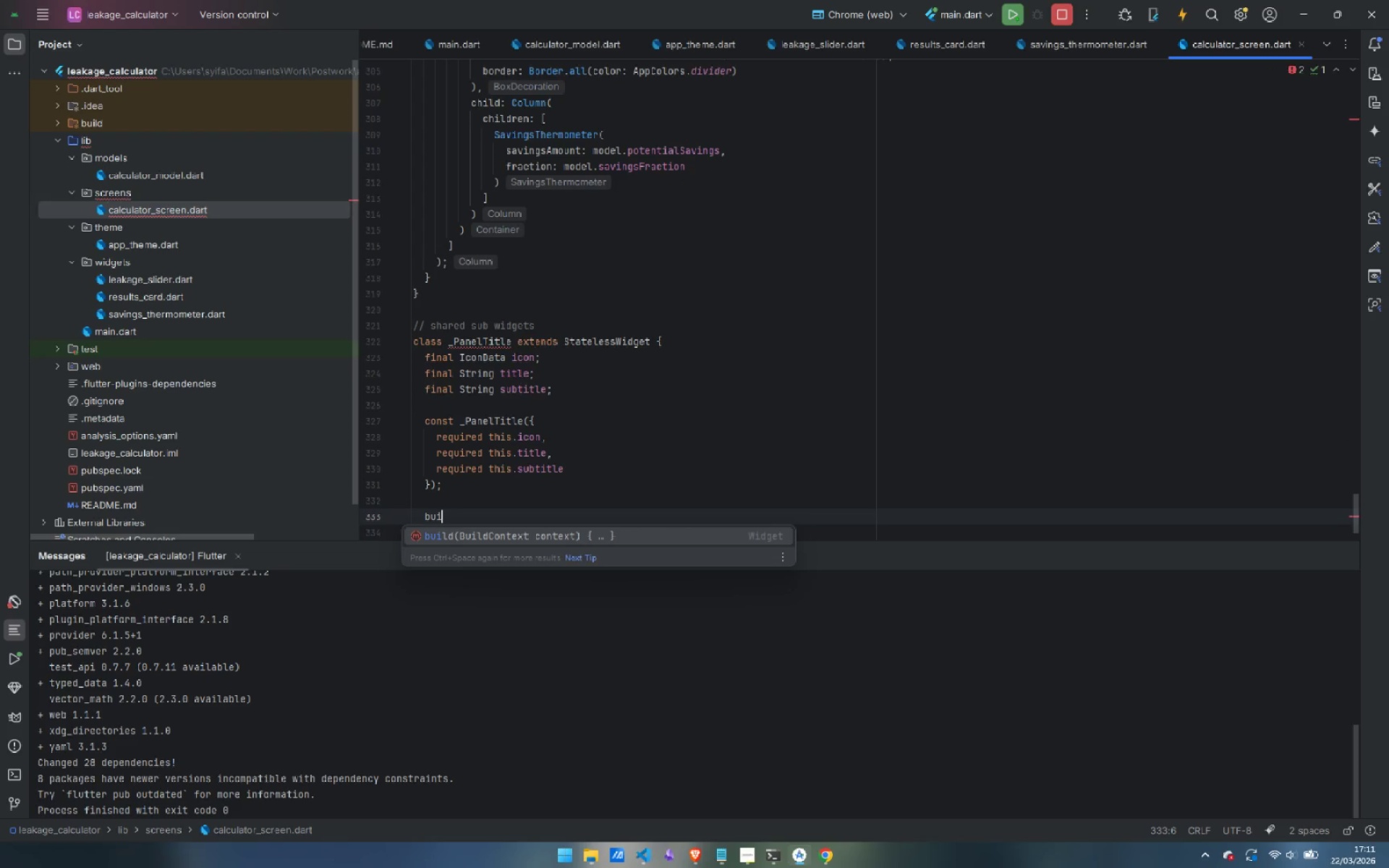 
key(Enter)
 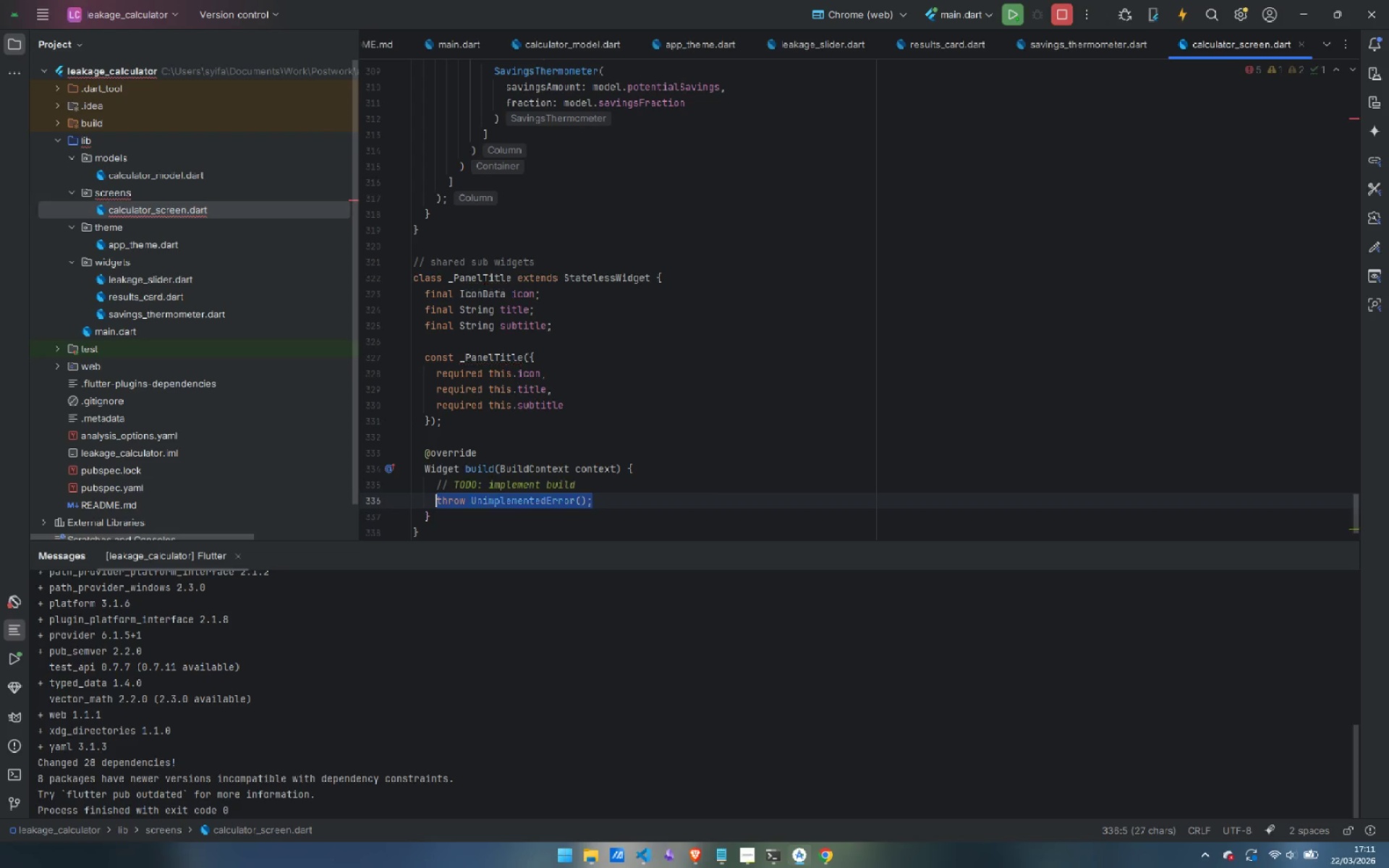 
key(Control+Backspace)
 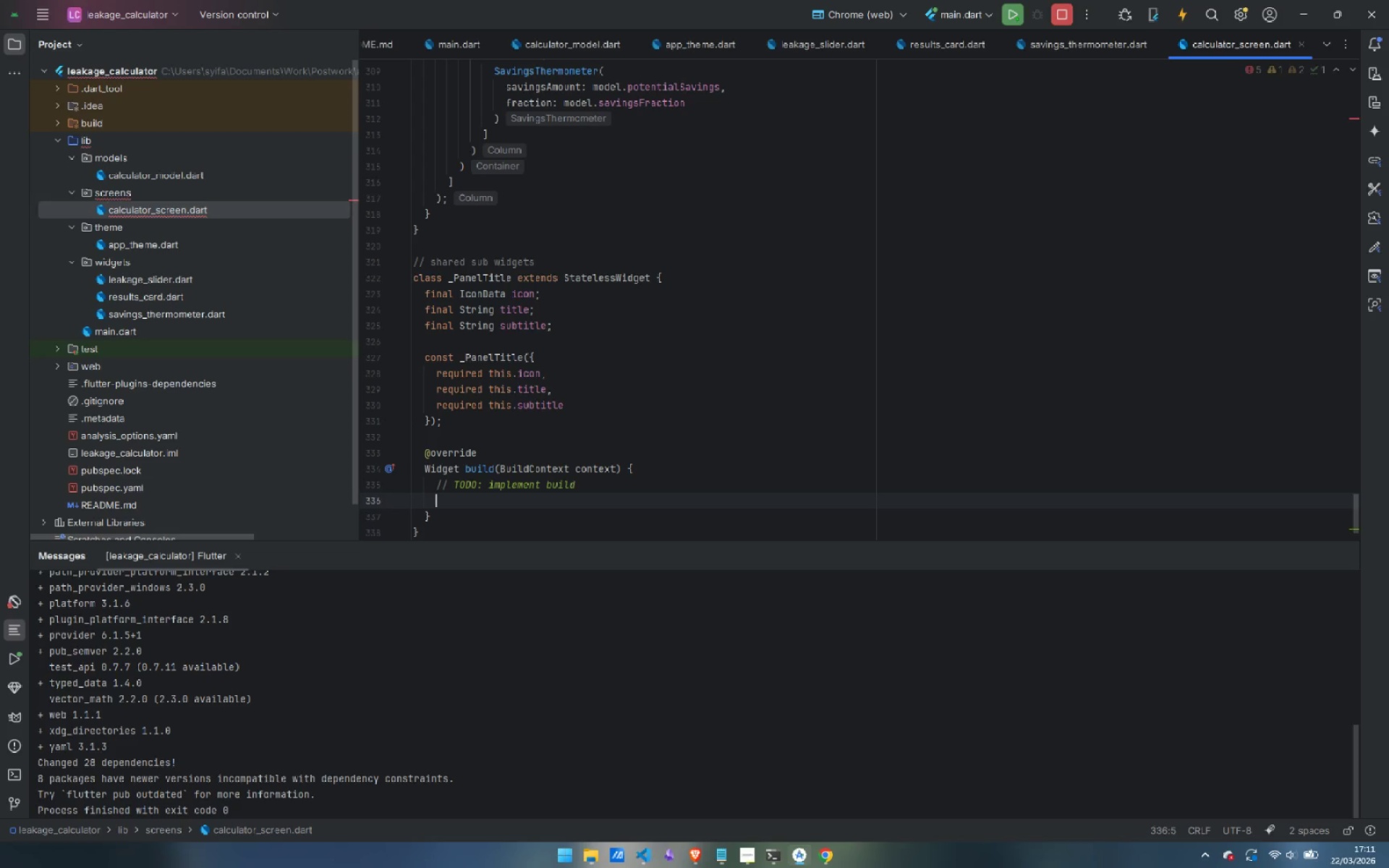 
key(Control+Backspace)
 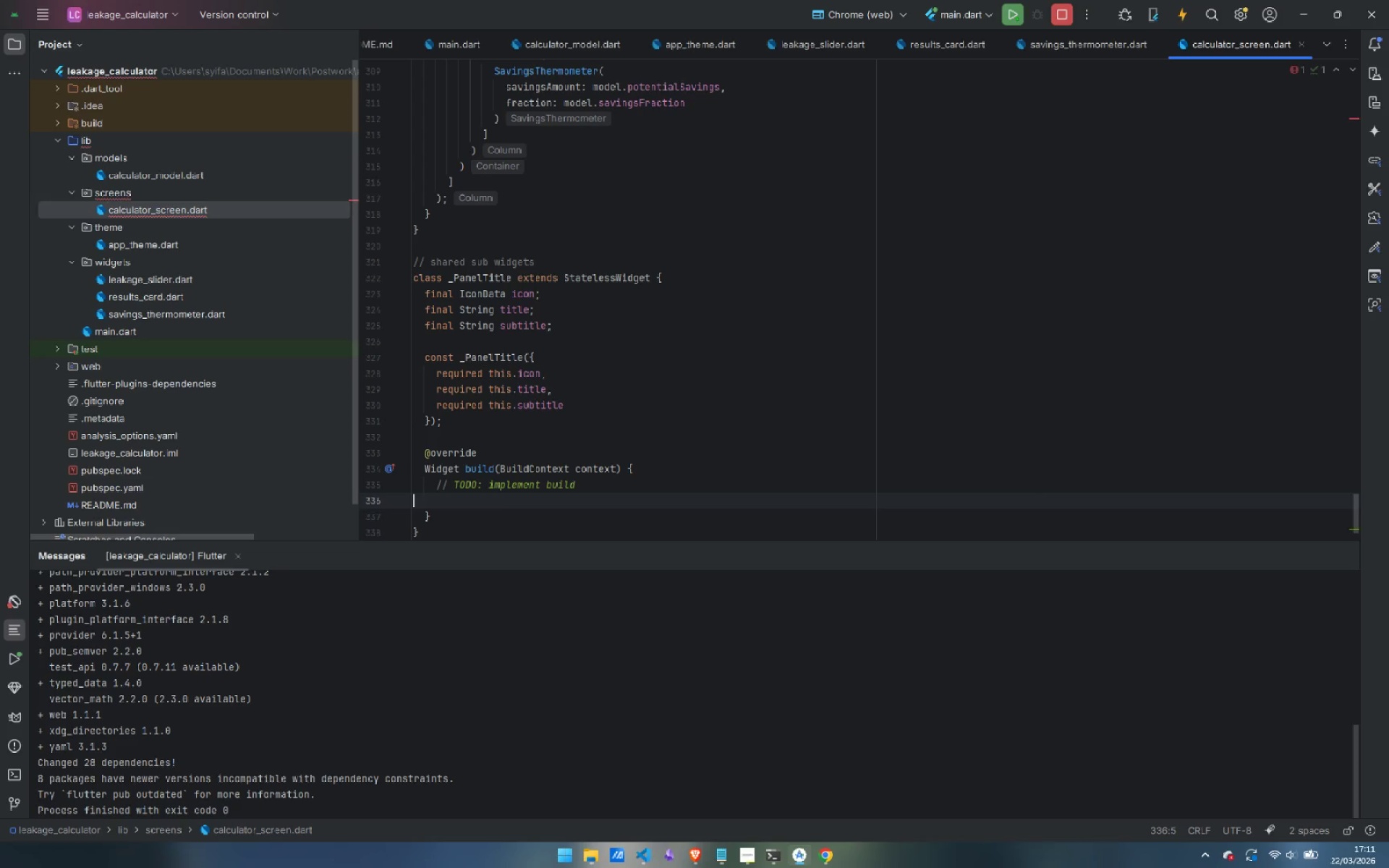 
key(Control+Backspace)
 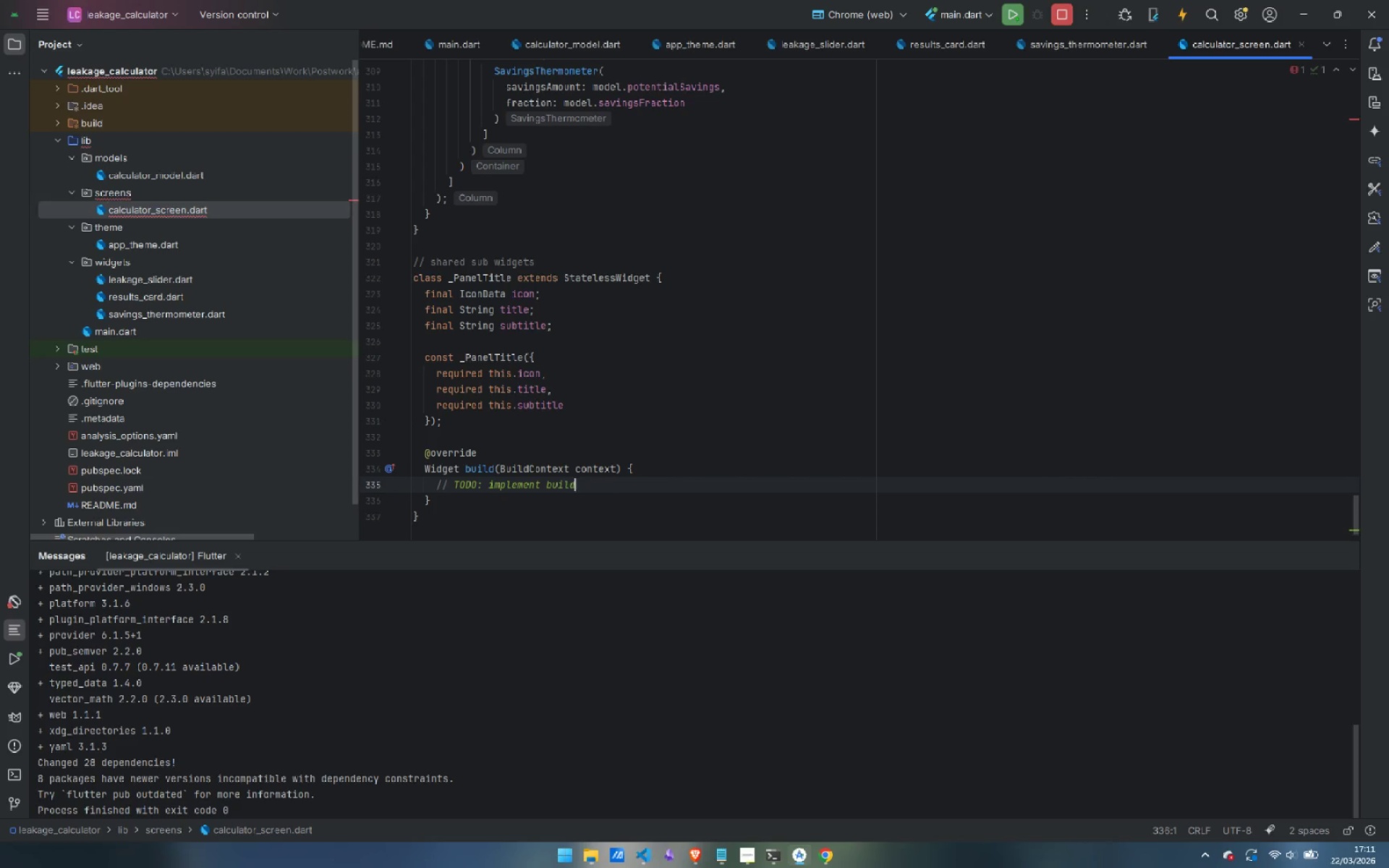 
key(Control+Backspace)
 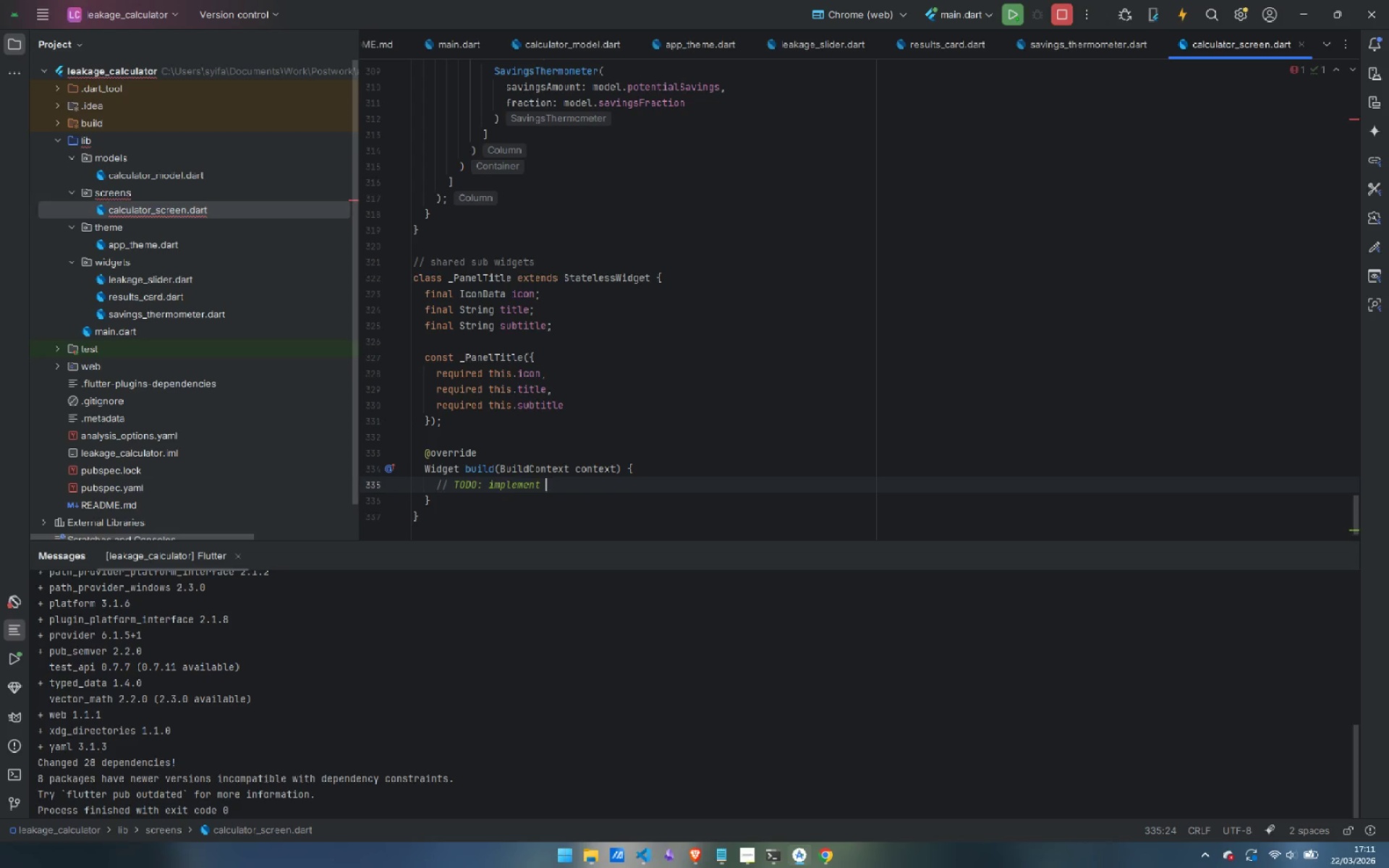 
key(Control+Backspace)
 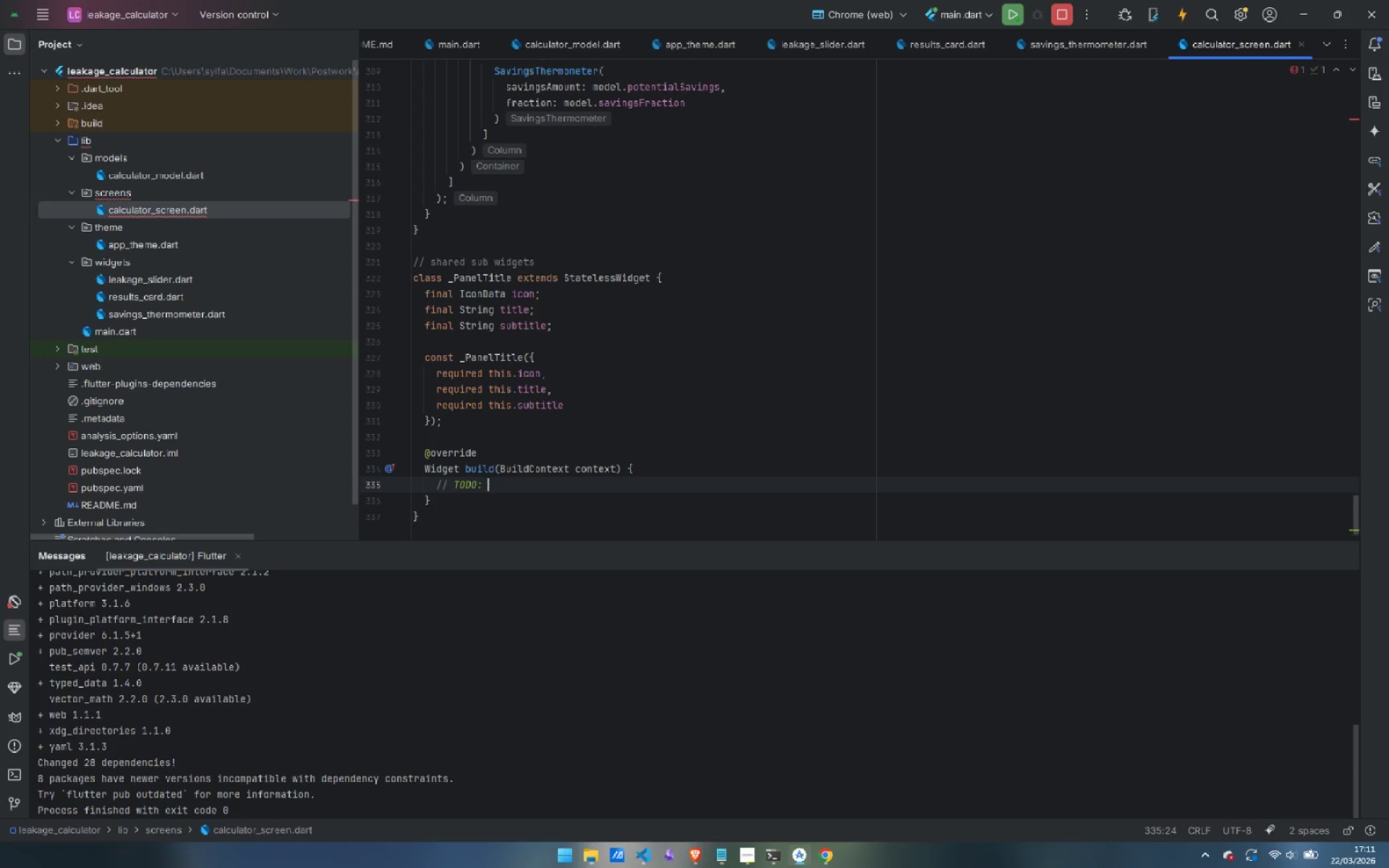 
key(Control+Backspace)
 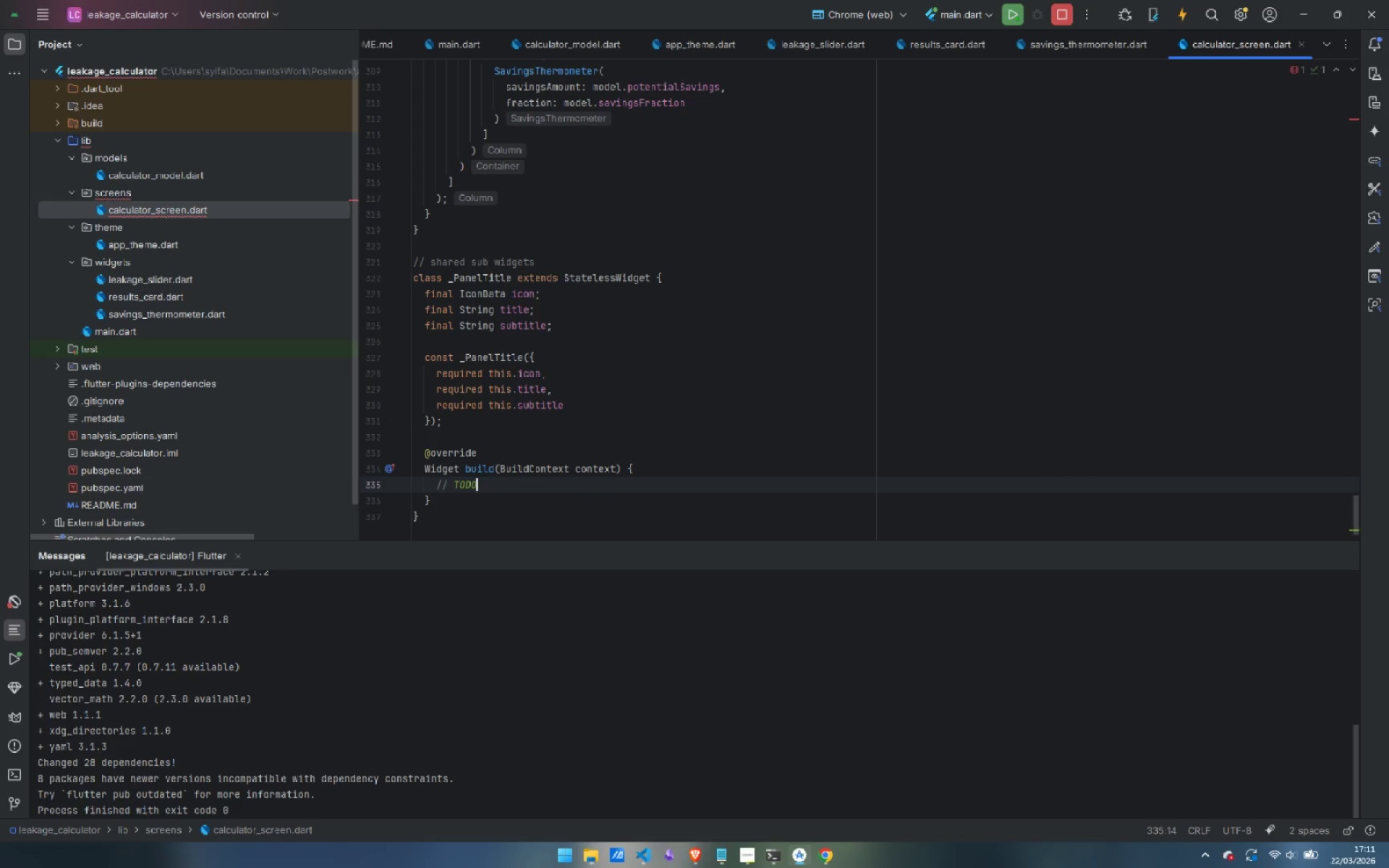 
key(Control+Backspace)
 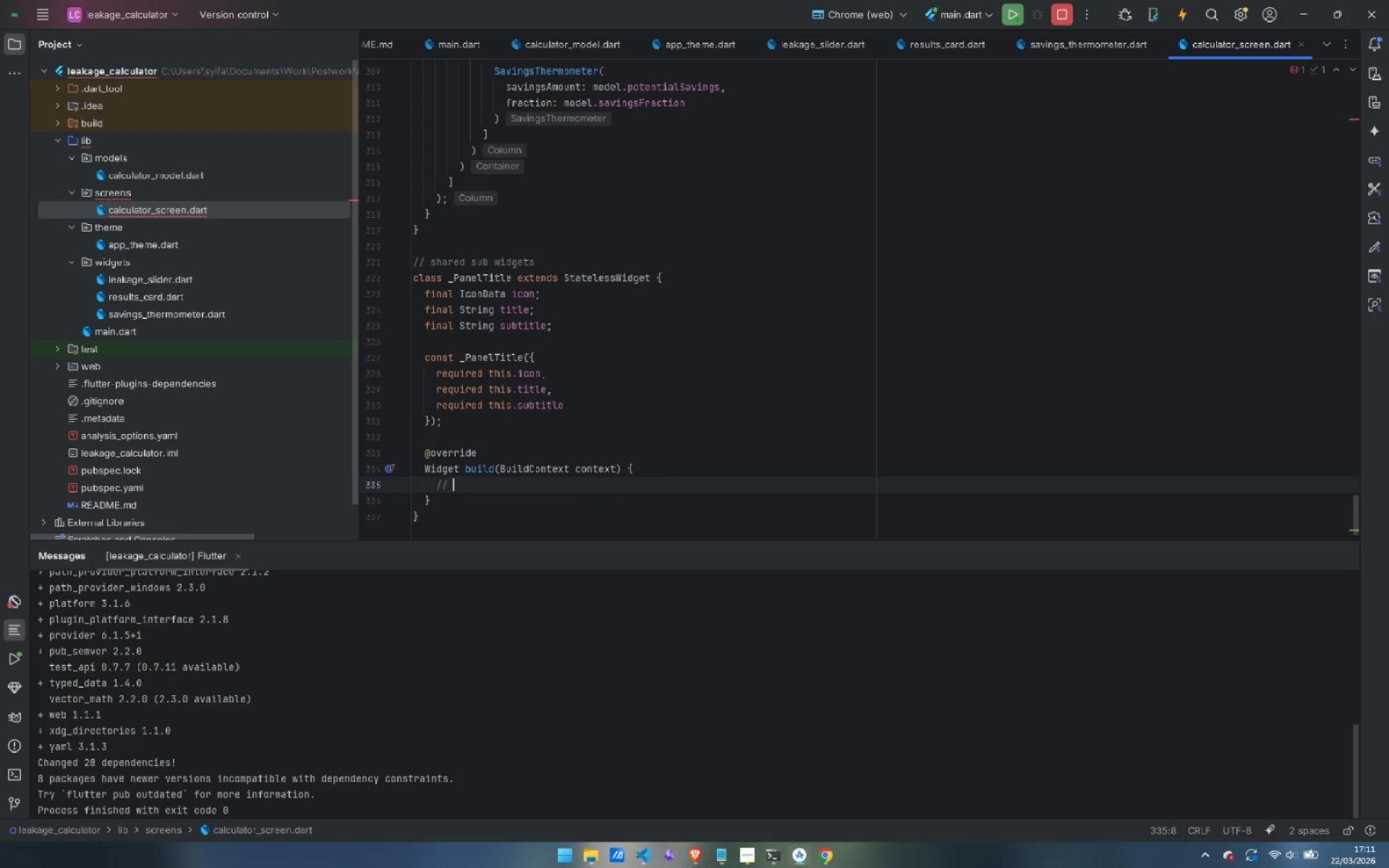 
key(Control+Backspace)
 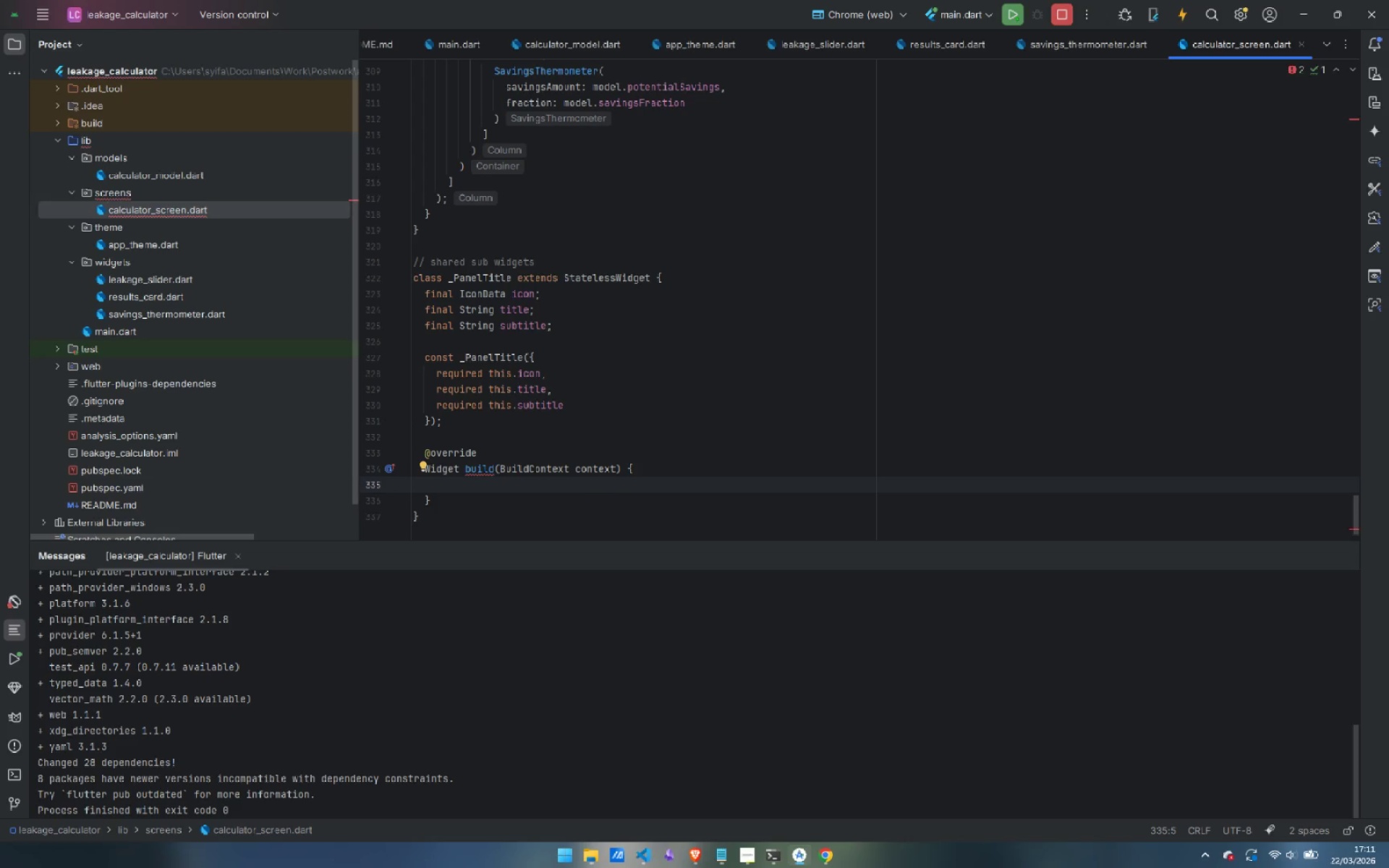 
type(return Row()
 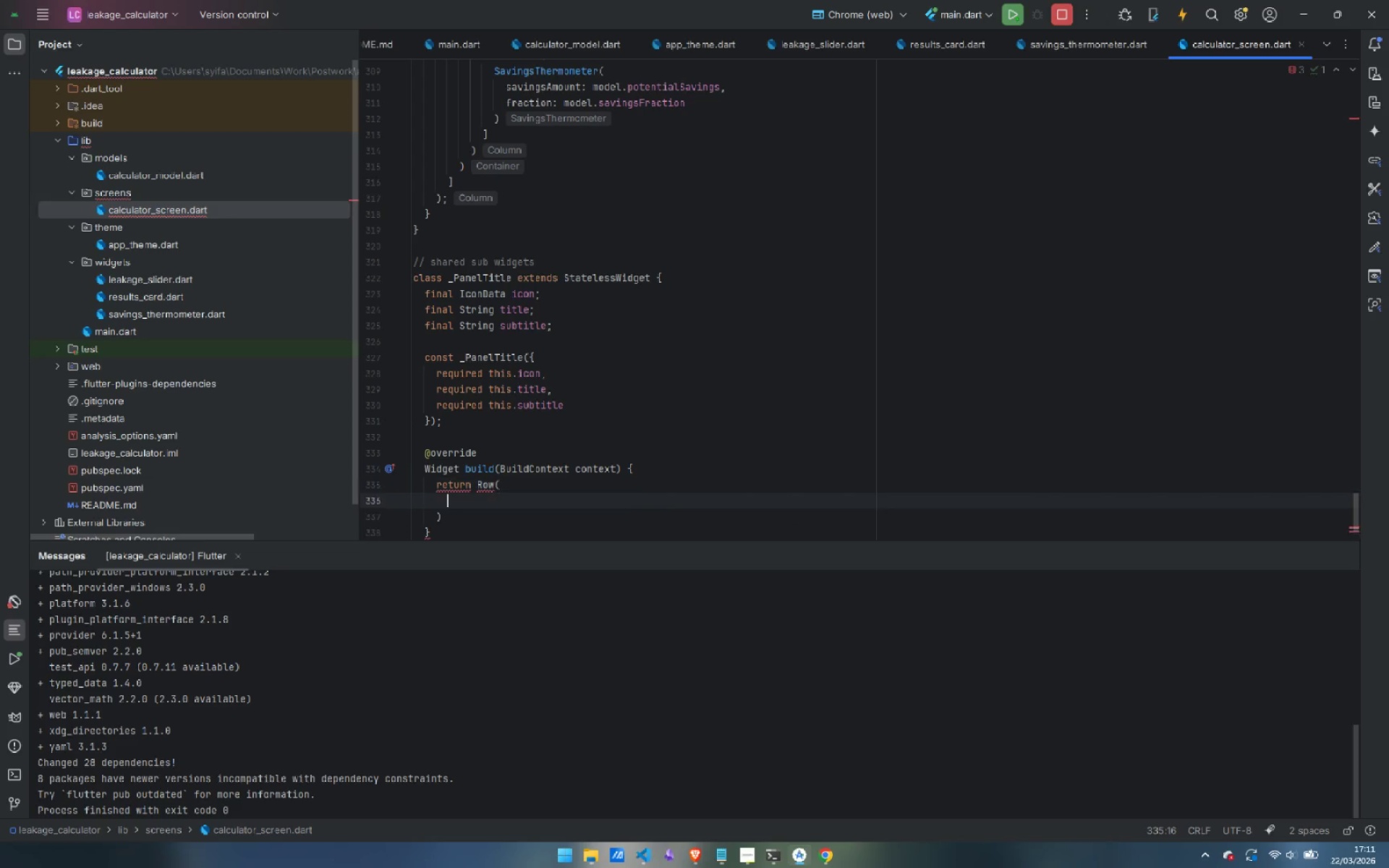 
 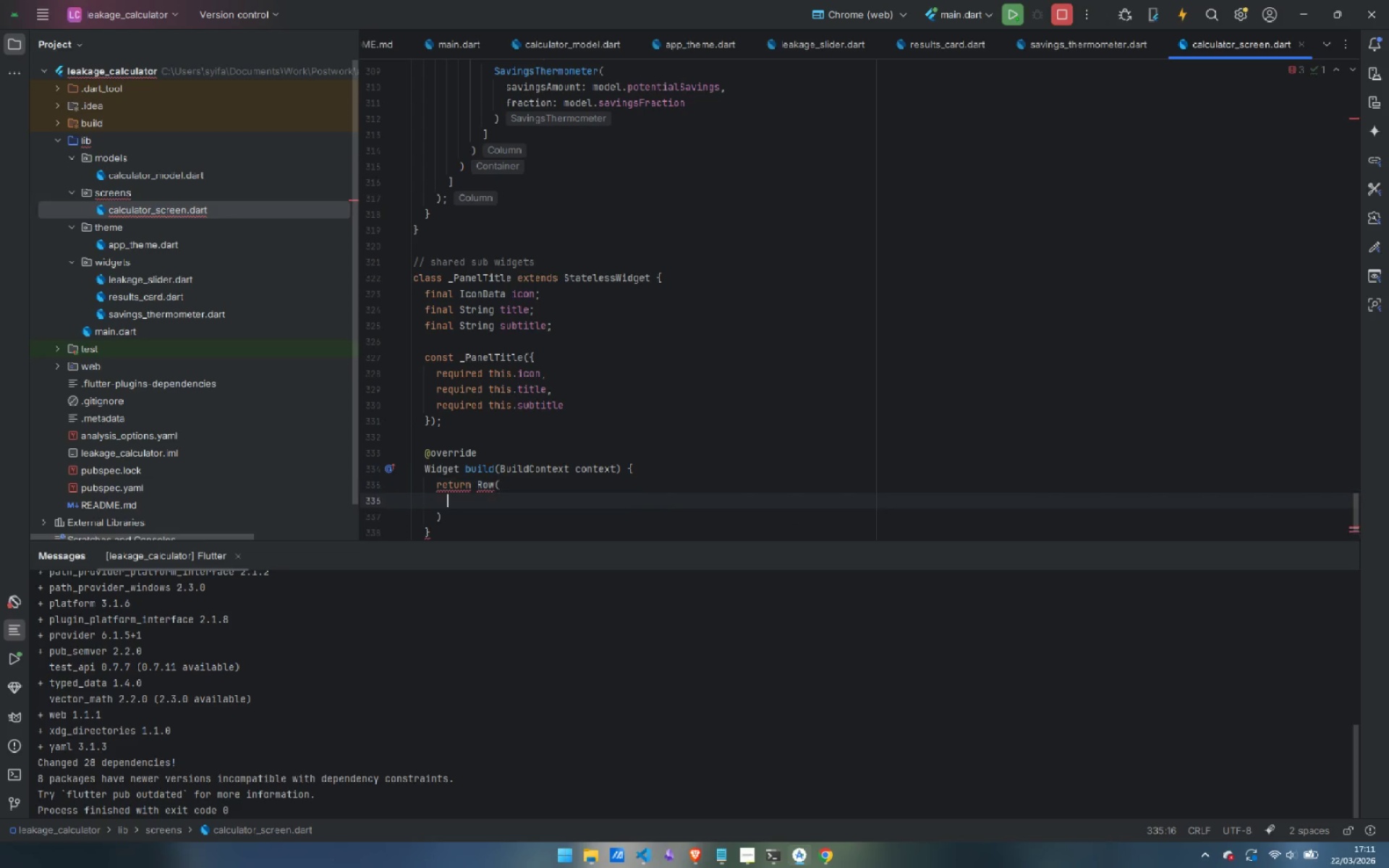 
key(Enter)
 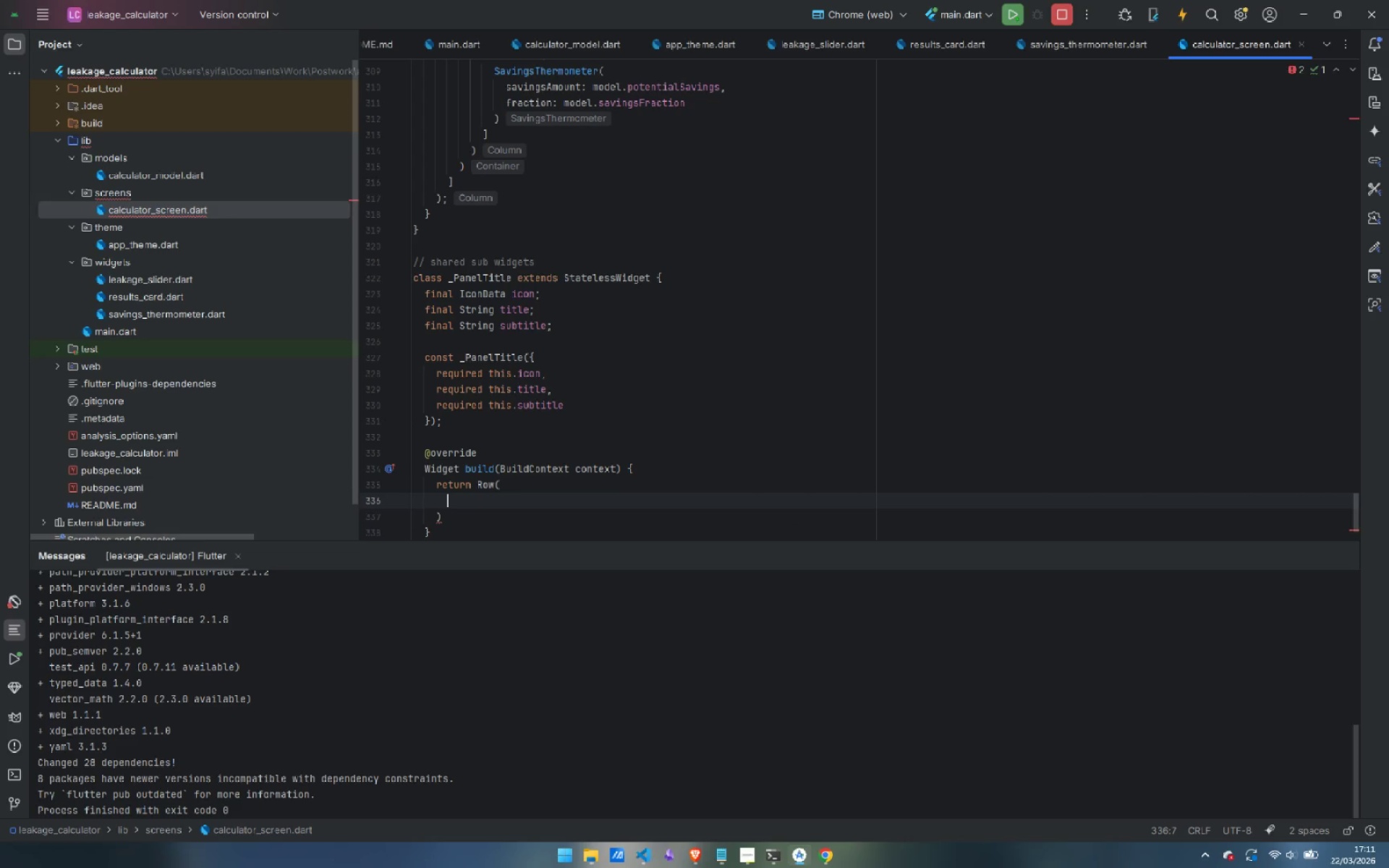 
type(children: [)
 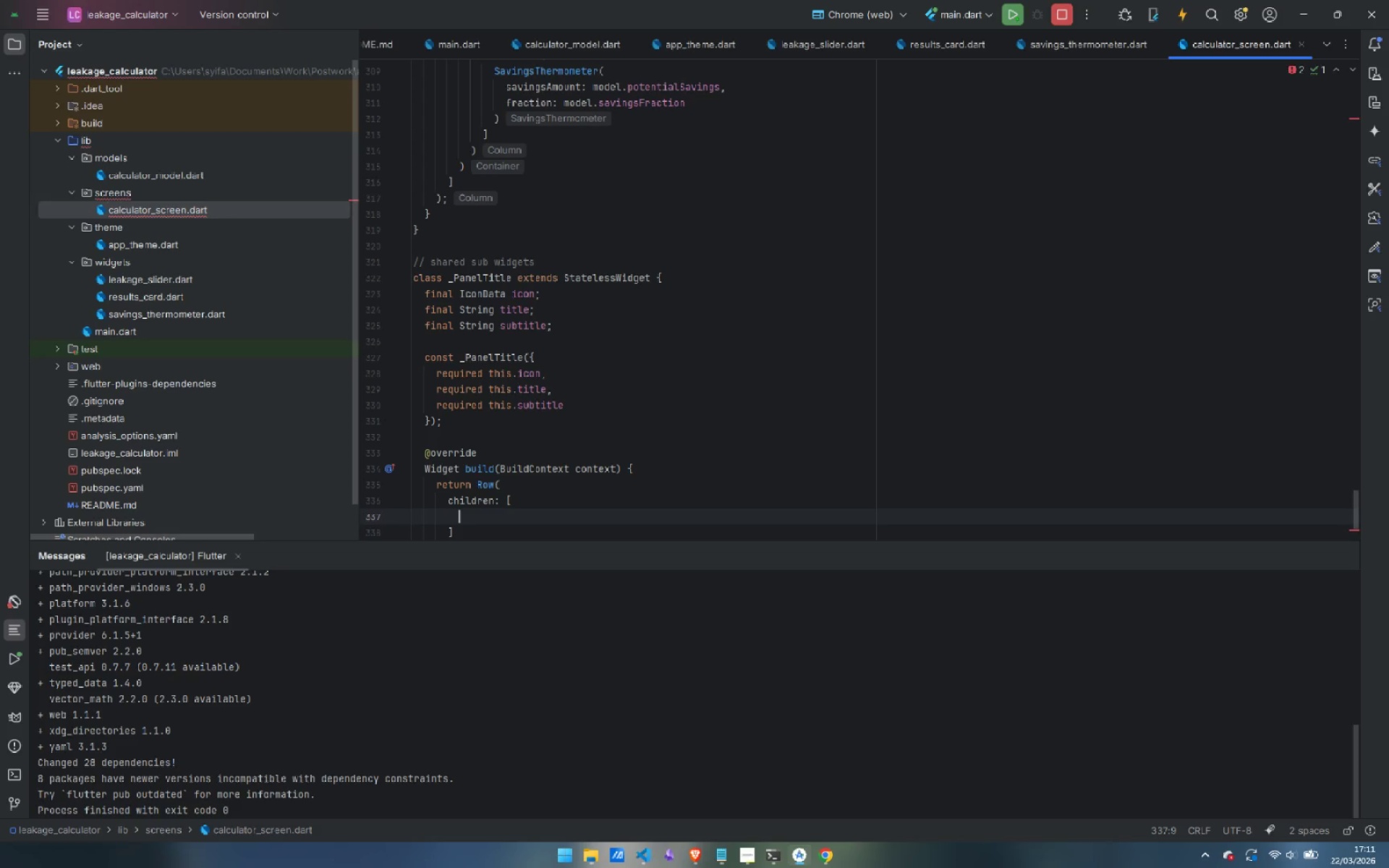 
 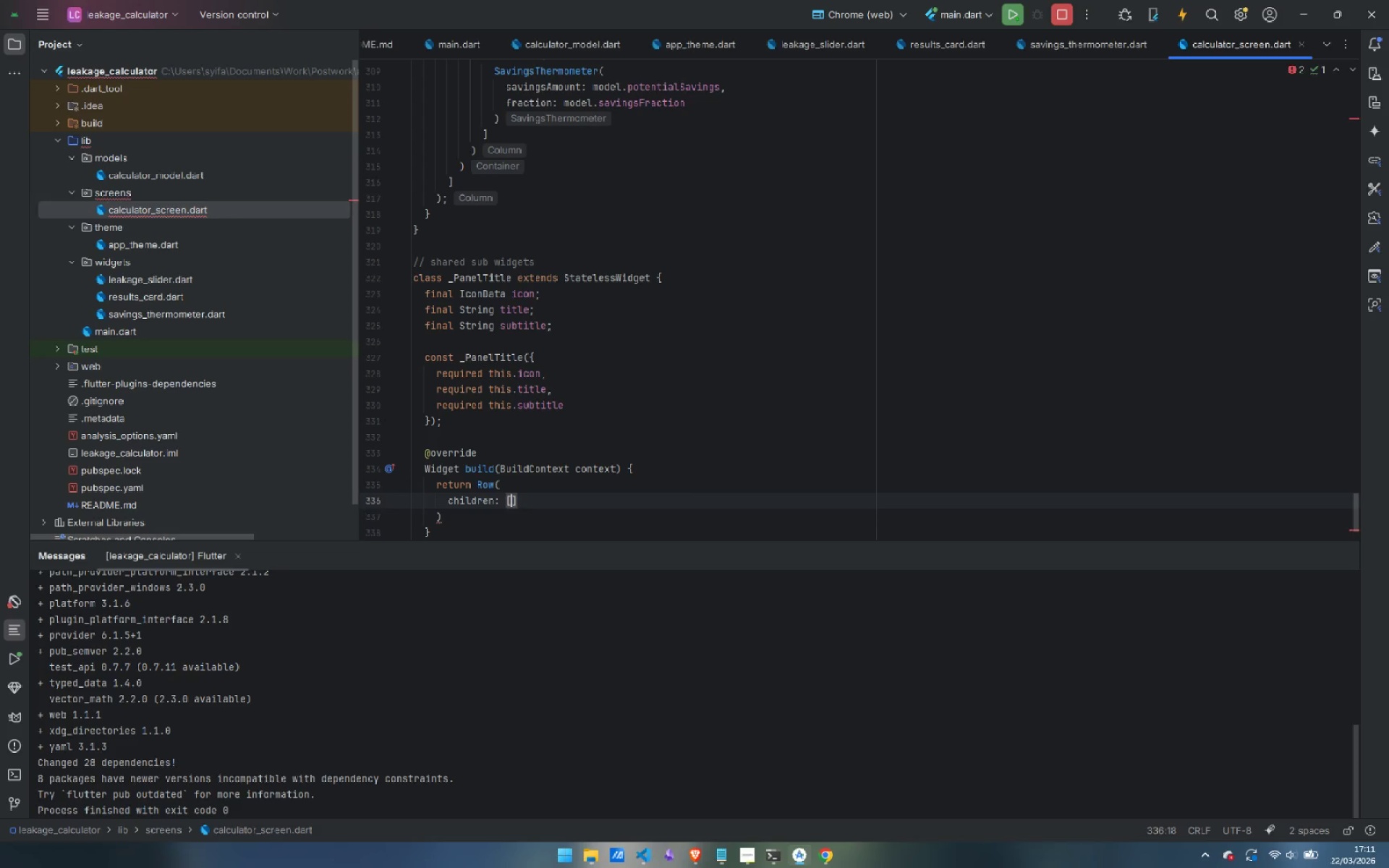 
key(Enter)
 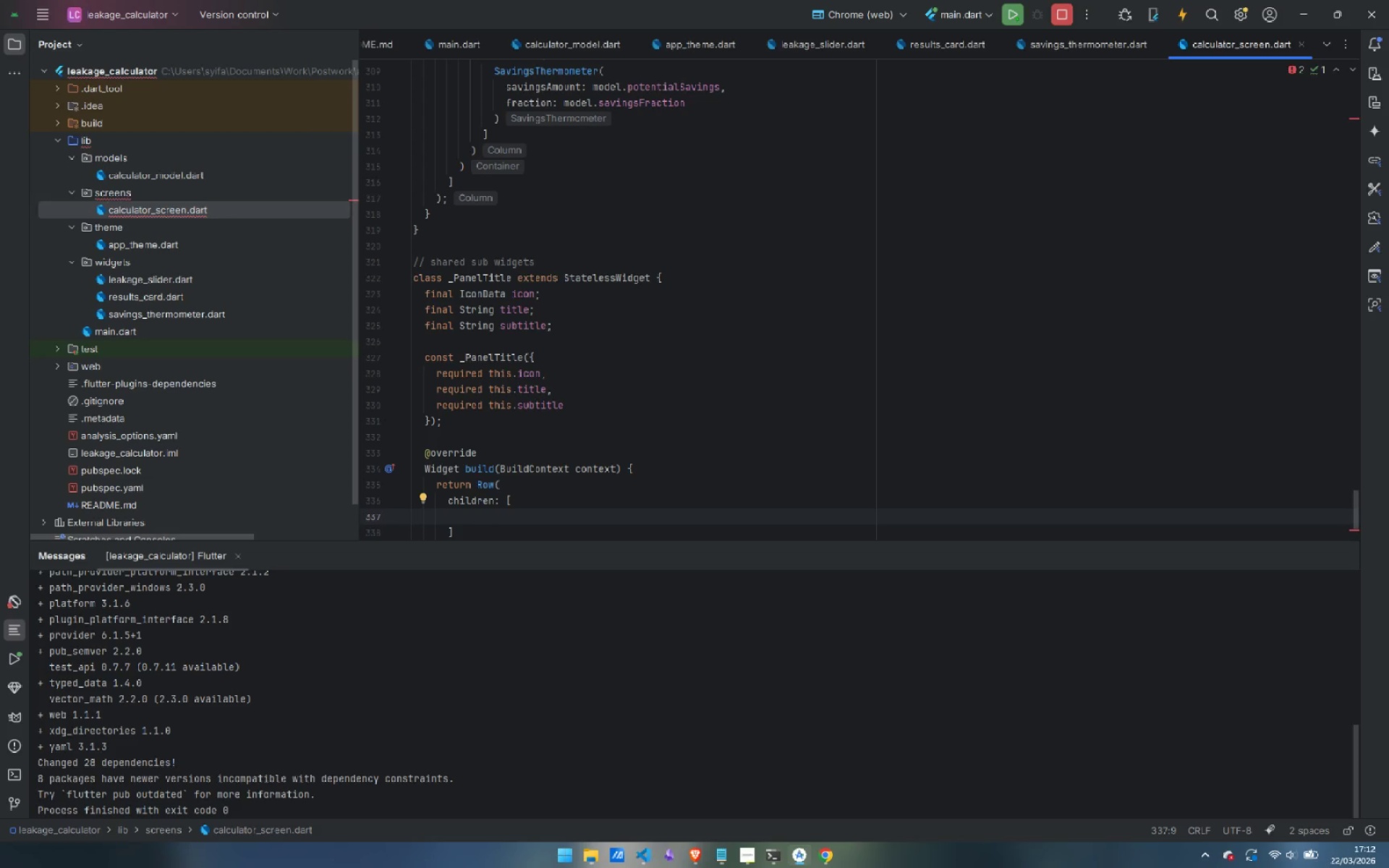 
wait(14.33)
 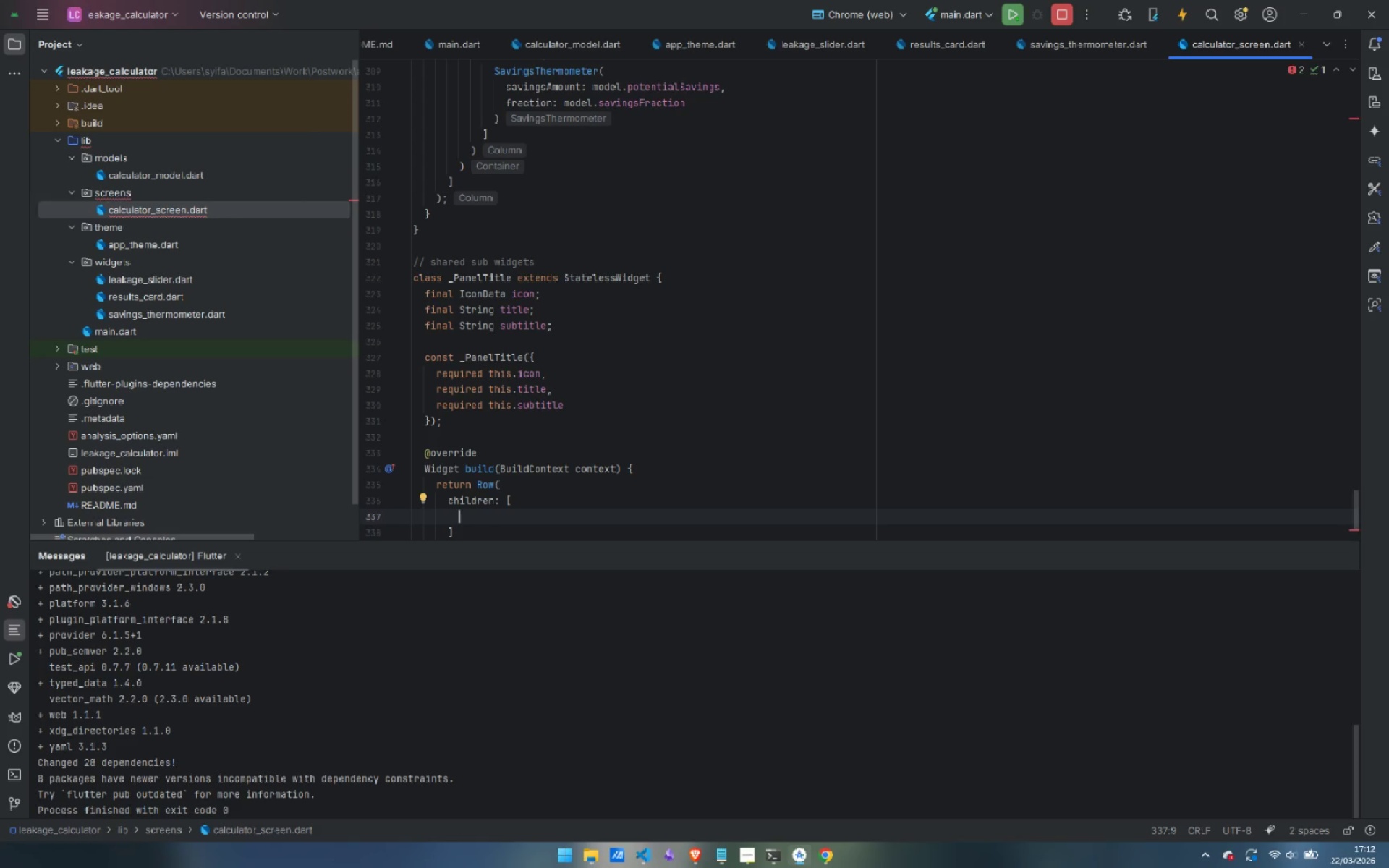 
type(Icon(icon, color: AppColors.safetyOrange, size: 20)
 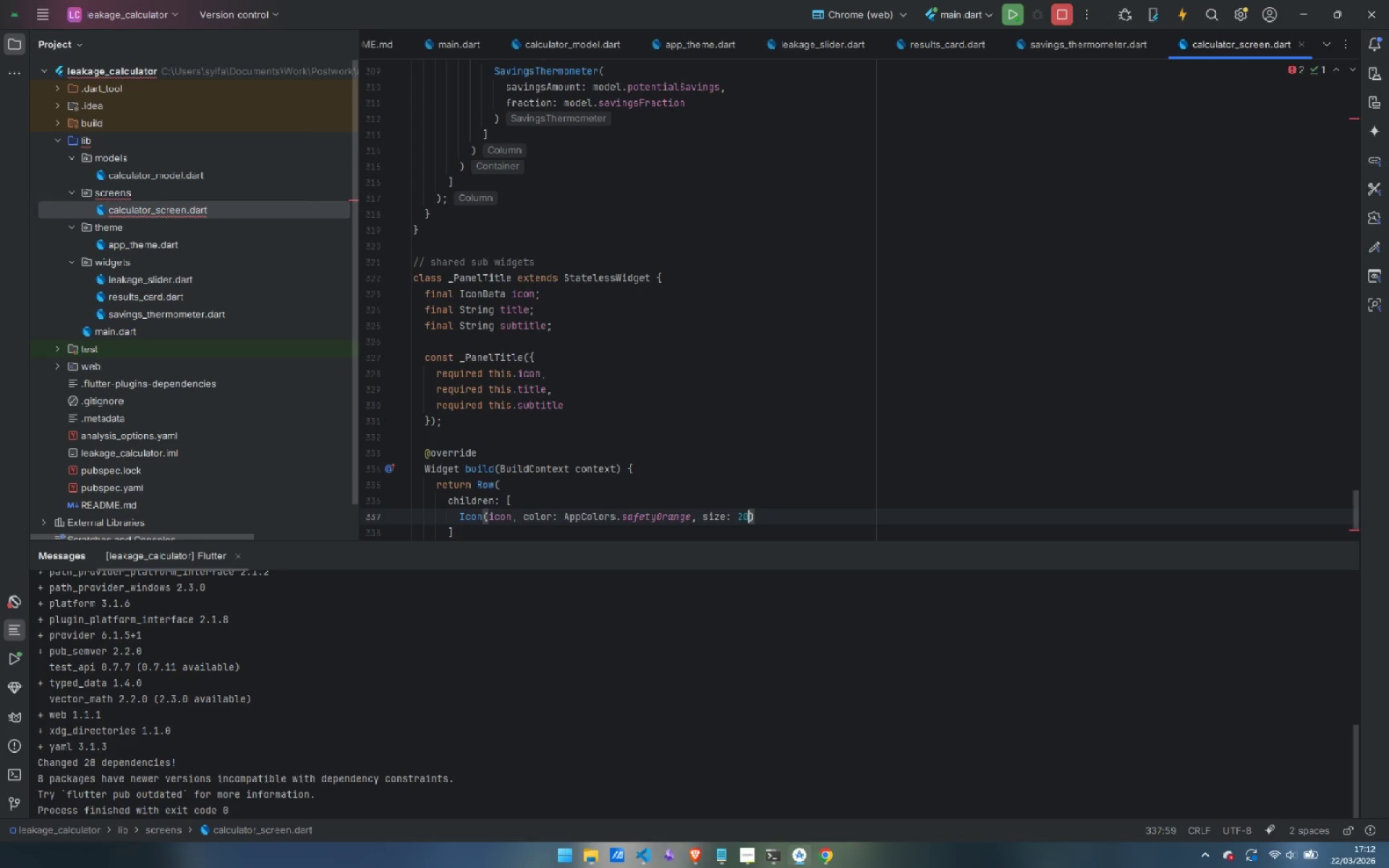 
key(ArrowRight)
 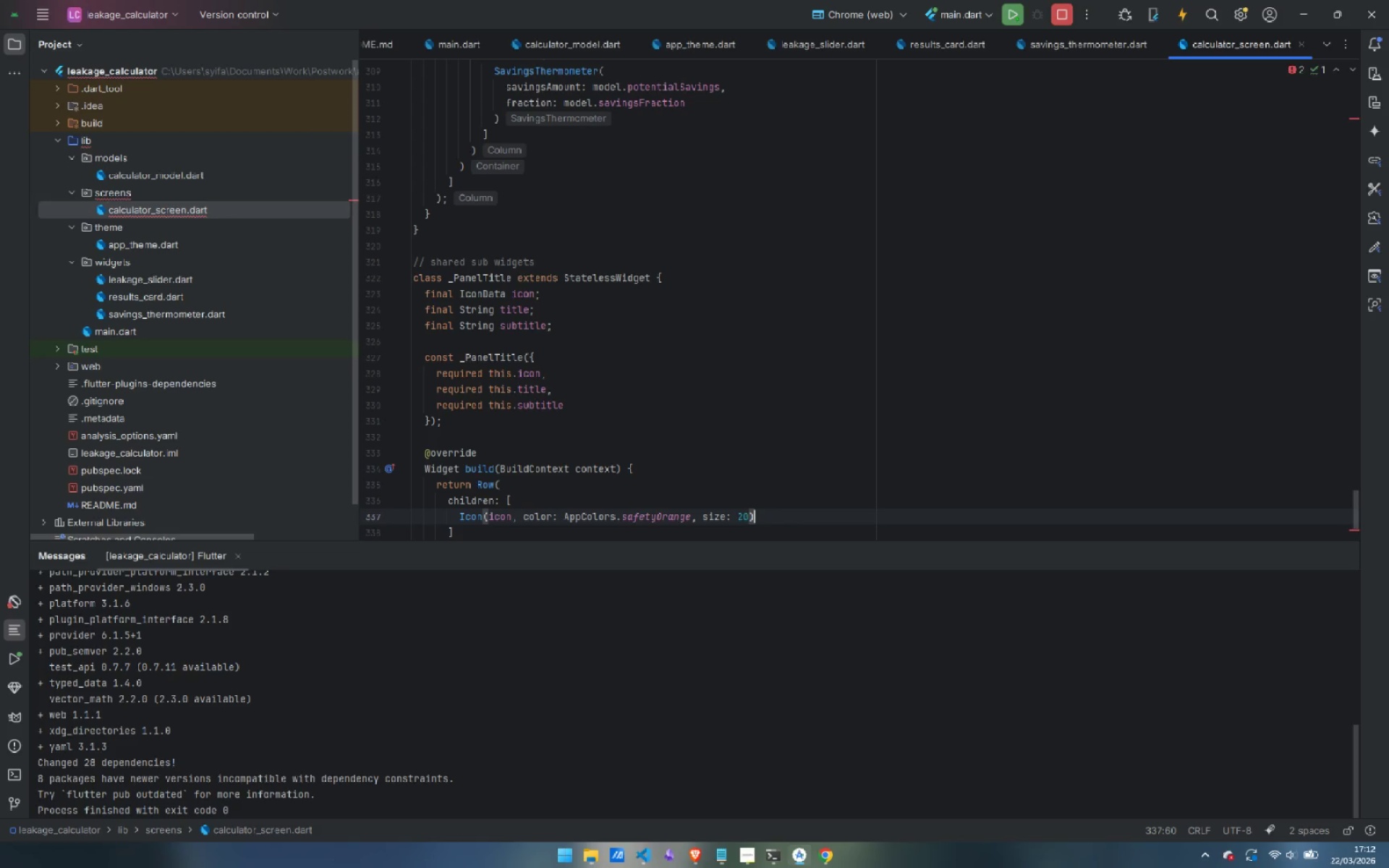 
key(Comma)
 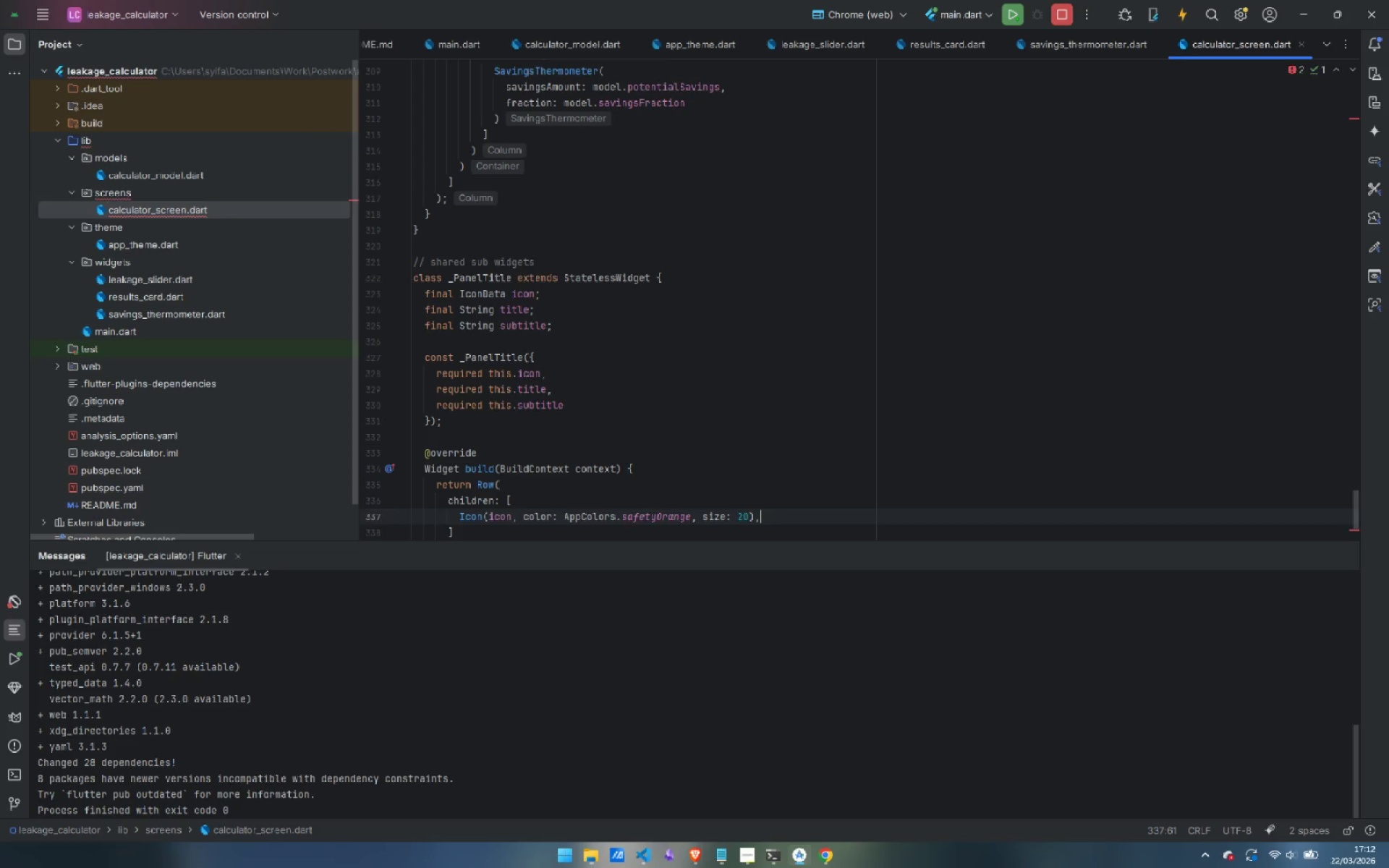 
key(Enter)
 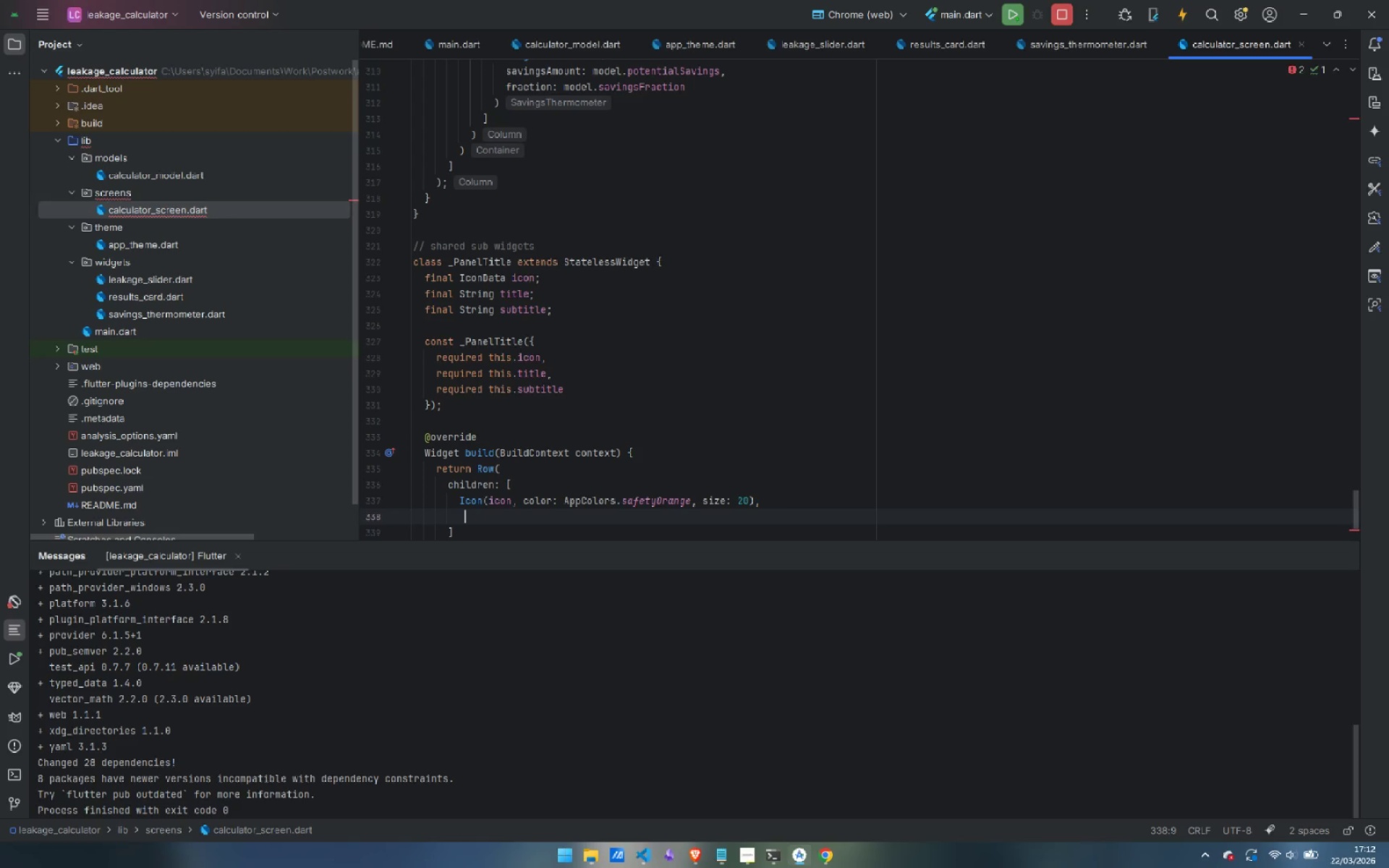 
type( )
key(Backspace)
type(const izedBox(Width: 10)
 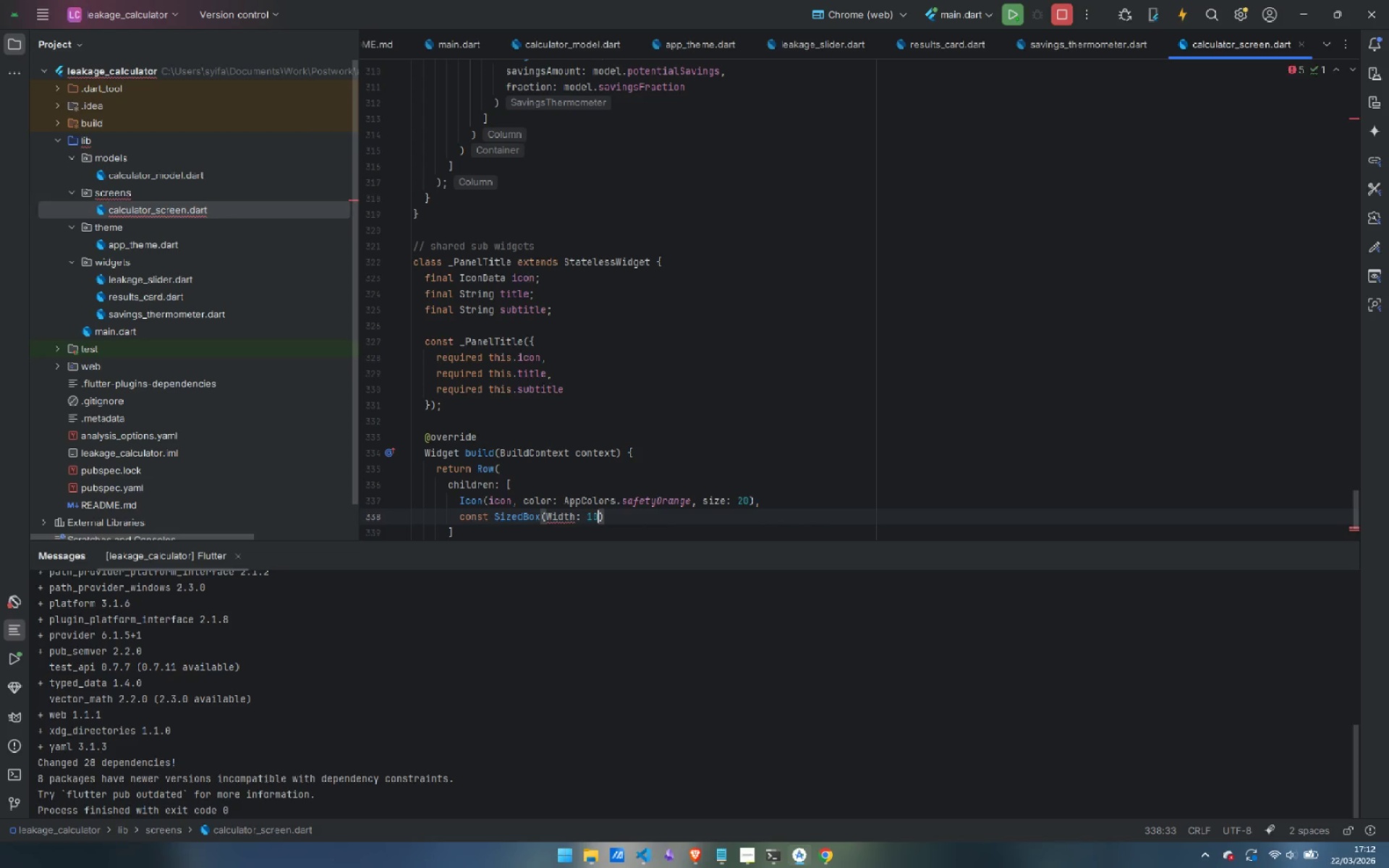 
key(ArrowRight)
 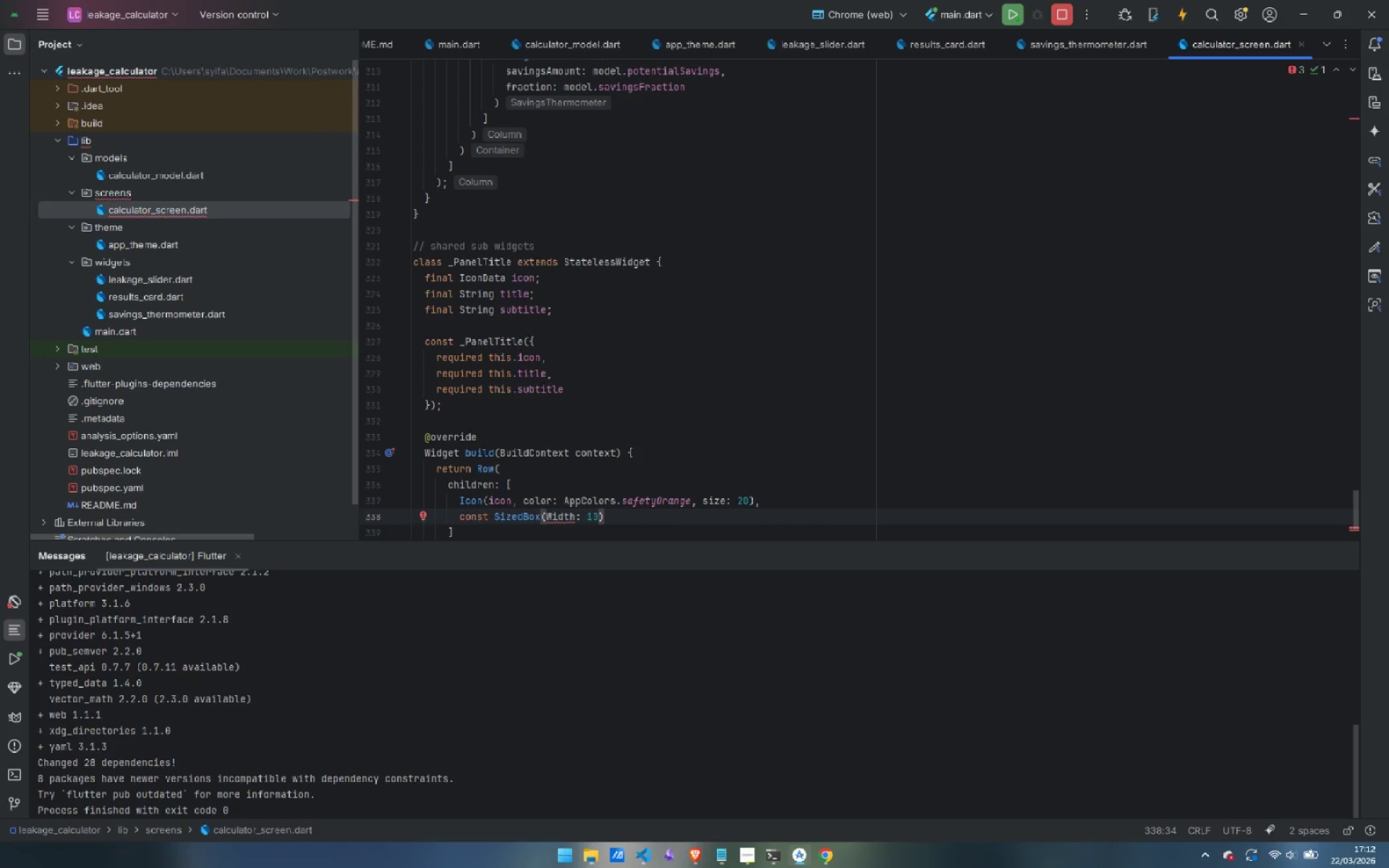 
key(Comma)
 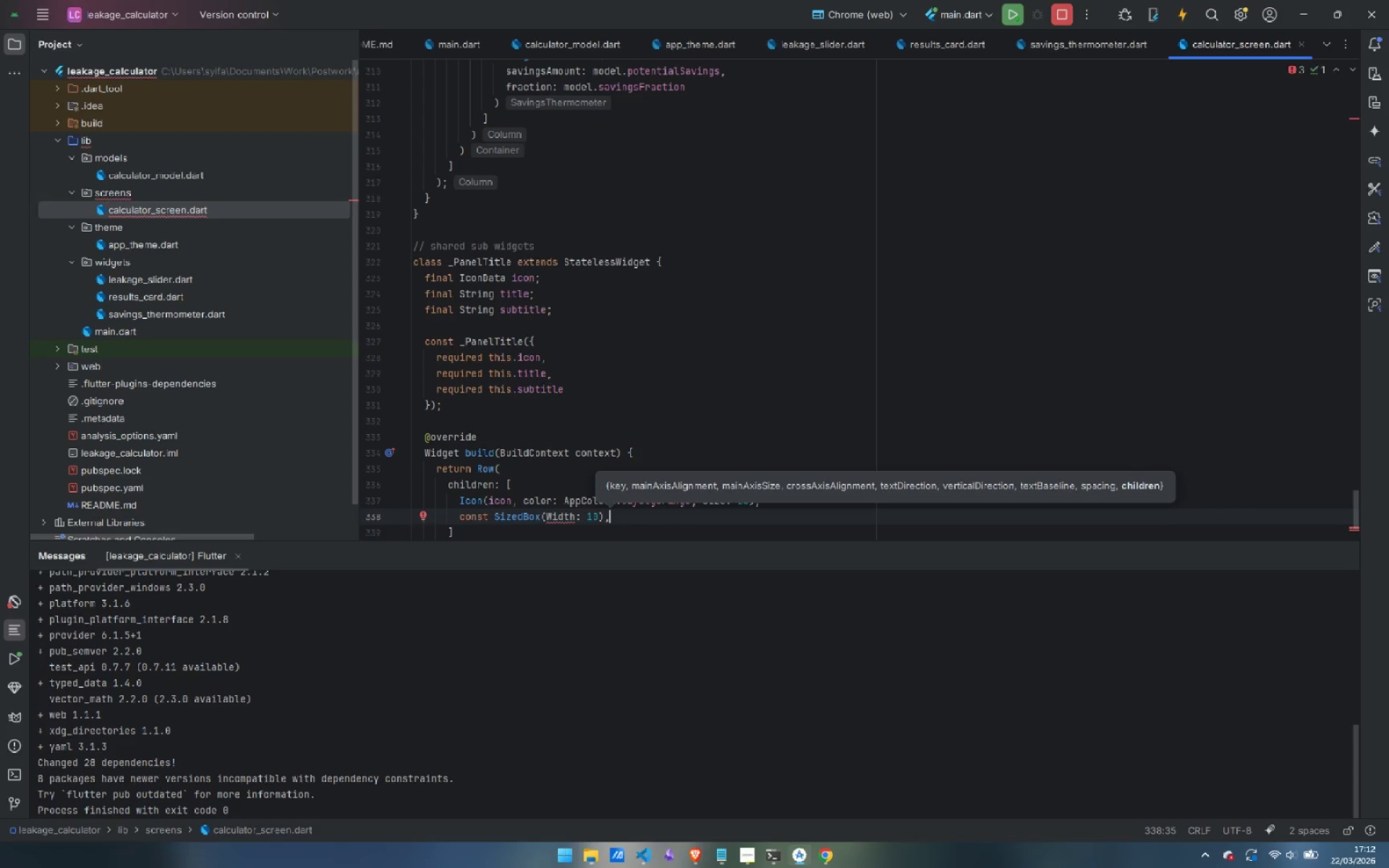 
wait(6.08)
 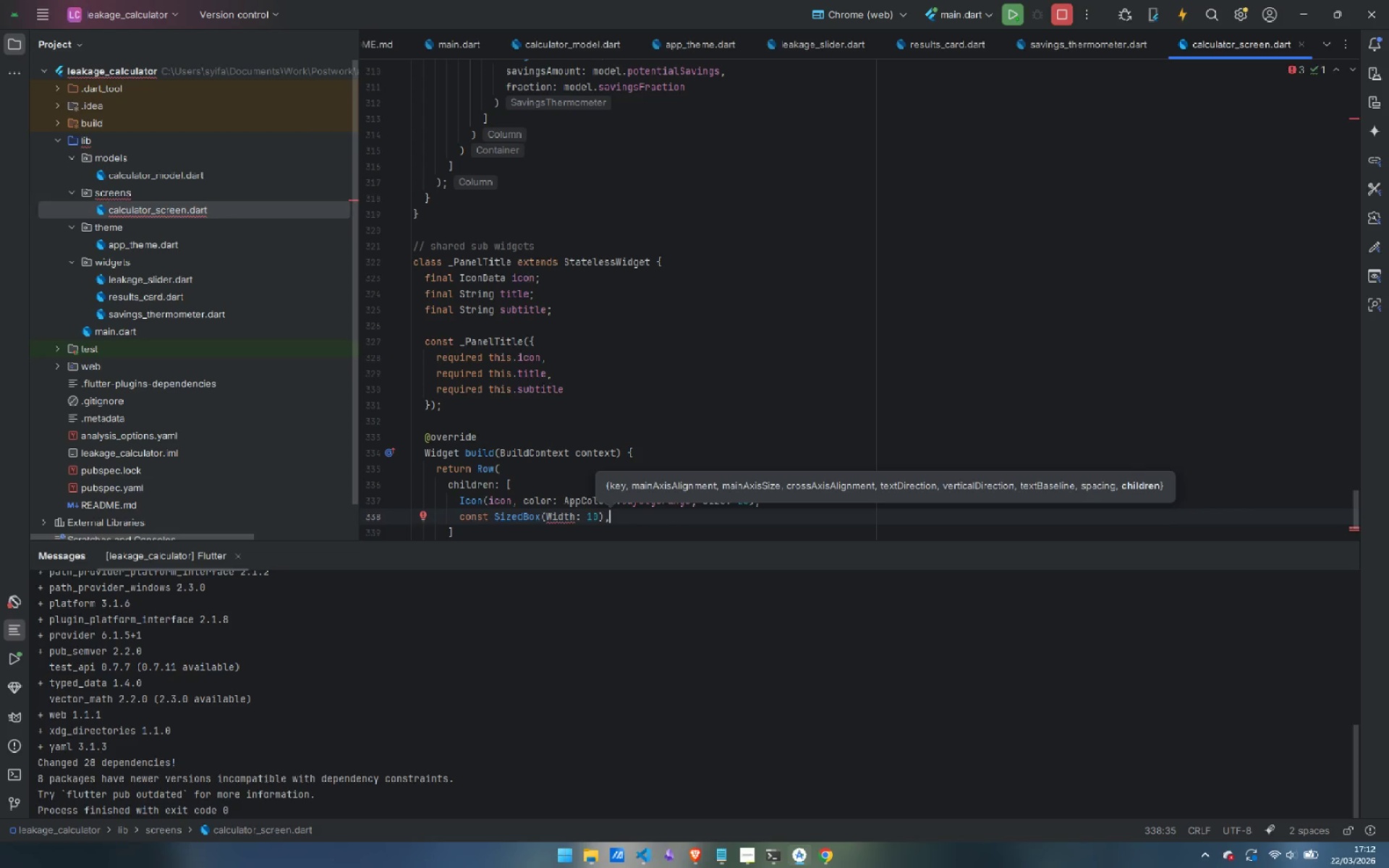 
key(Control+ArrowLeft)
 